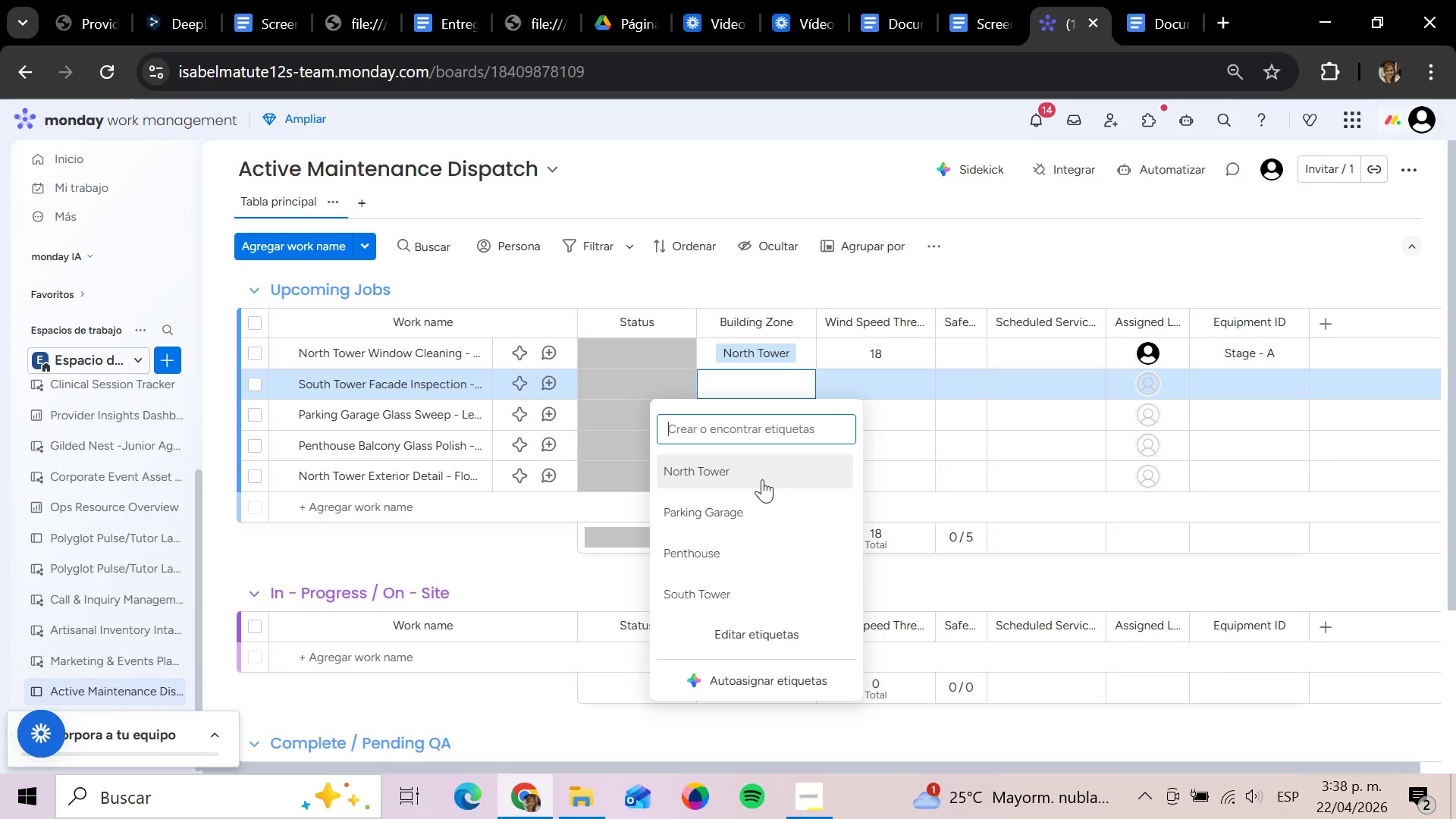 
wait(9.91)
 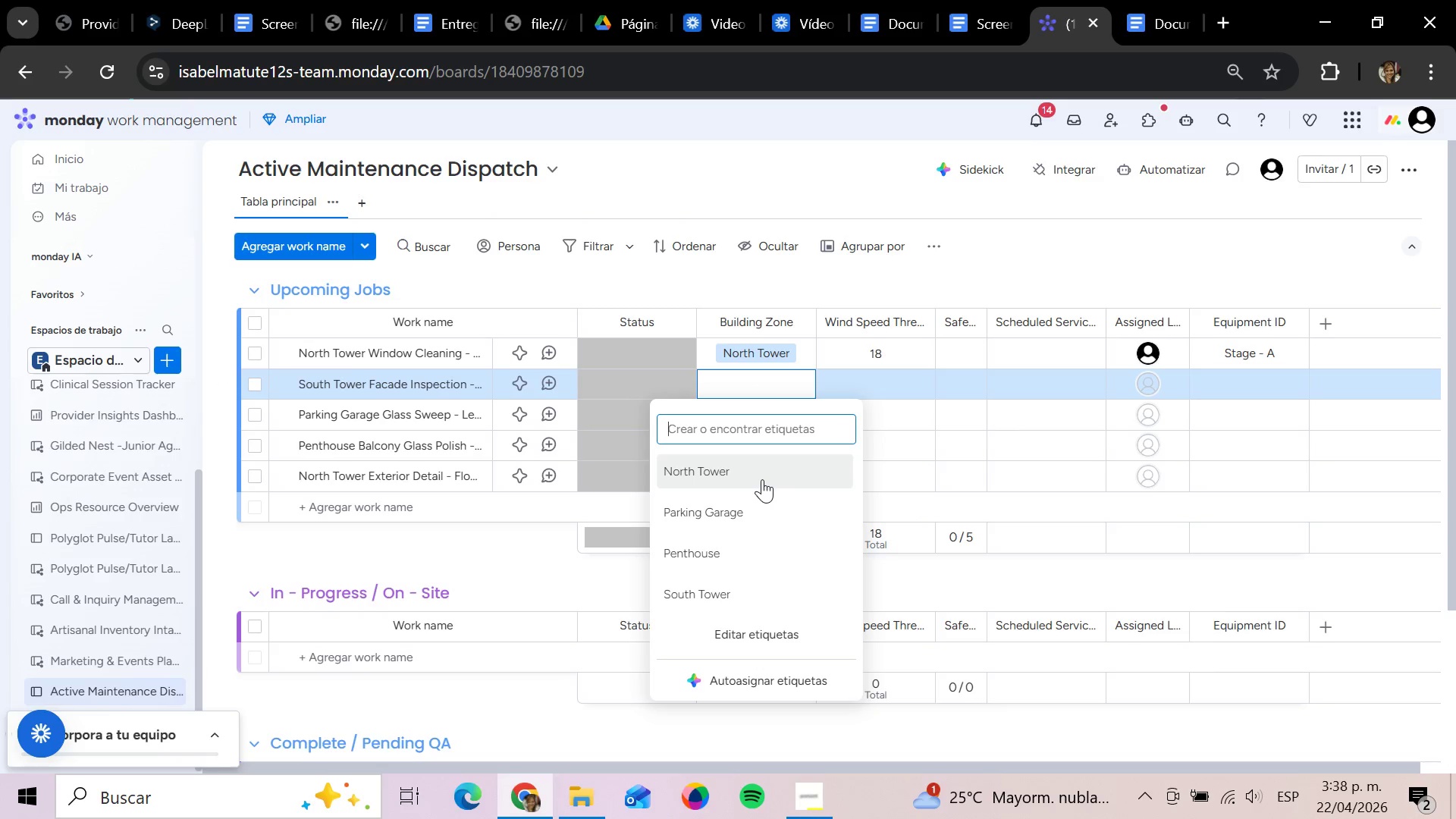 
left_click([738, 588])
 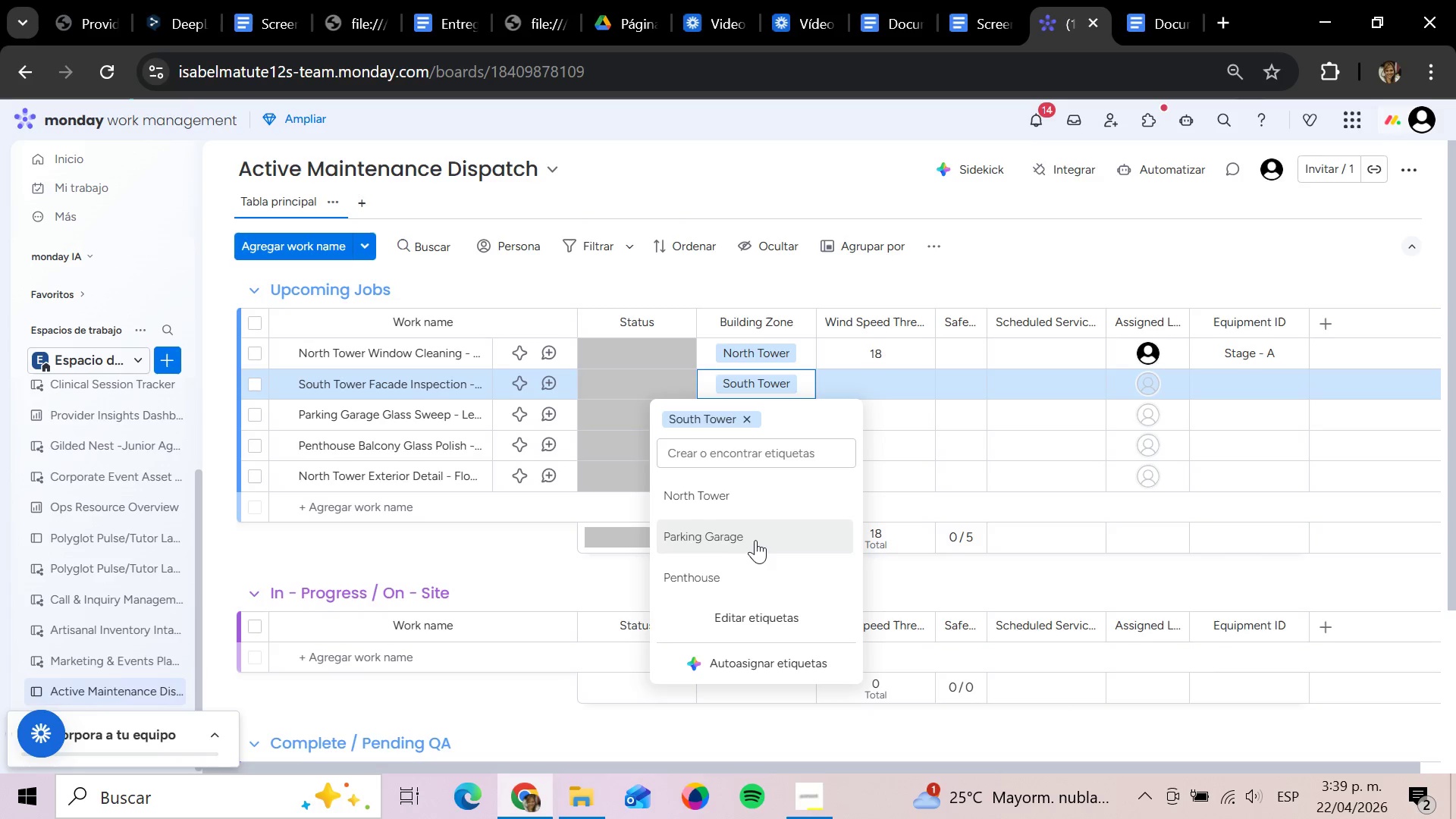 
wait(86.44)
 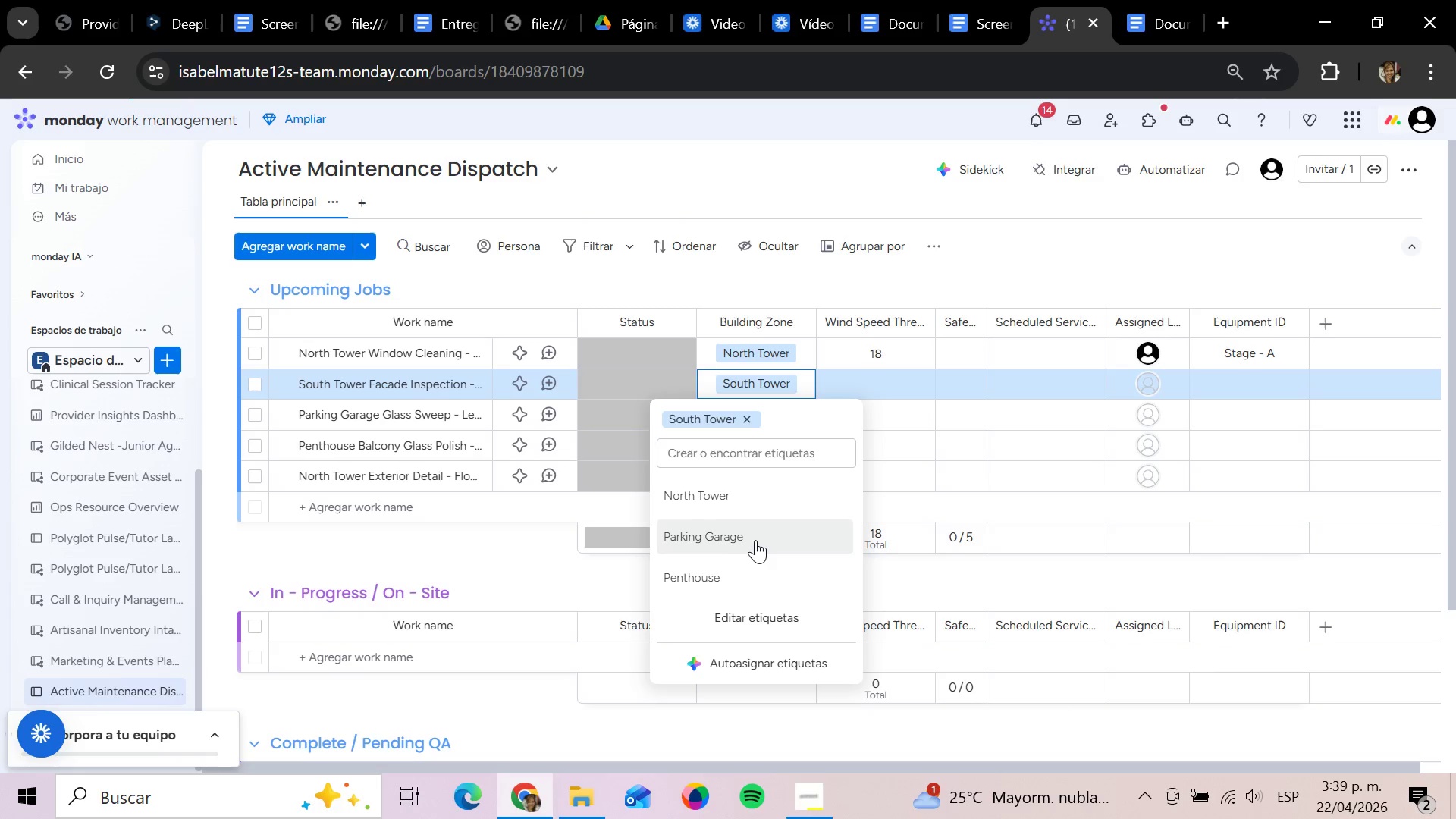 
left_click([836, 277])
 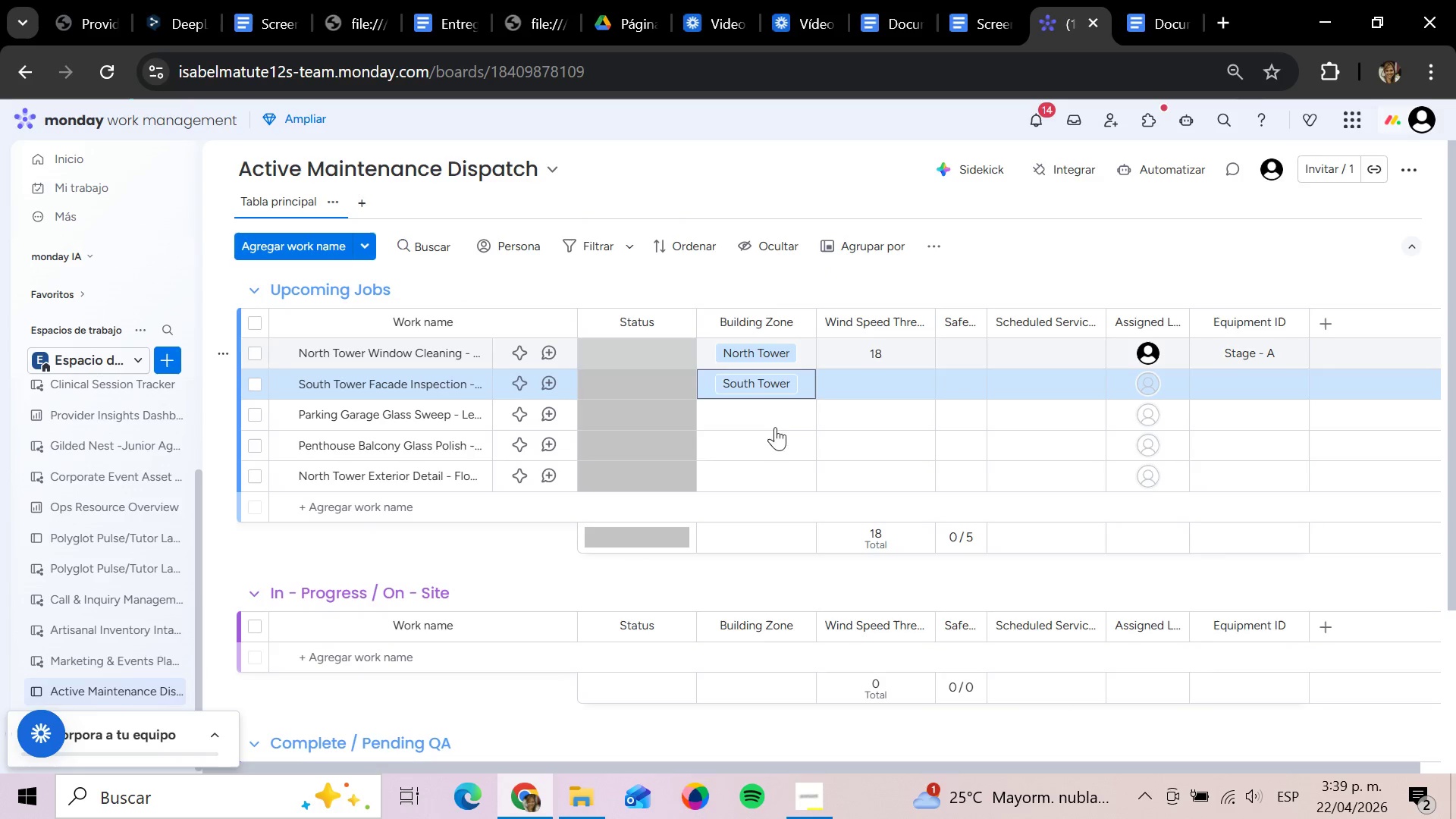 
left_click([762, 411])
 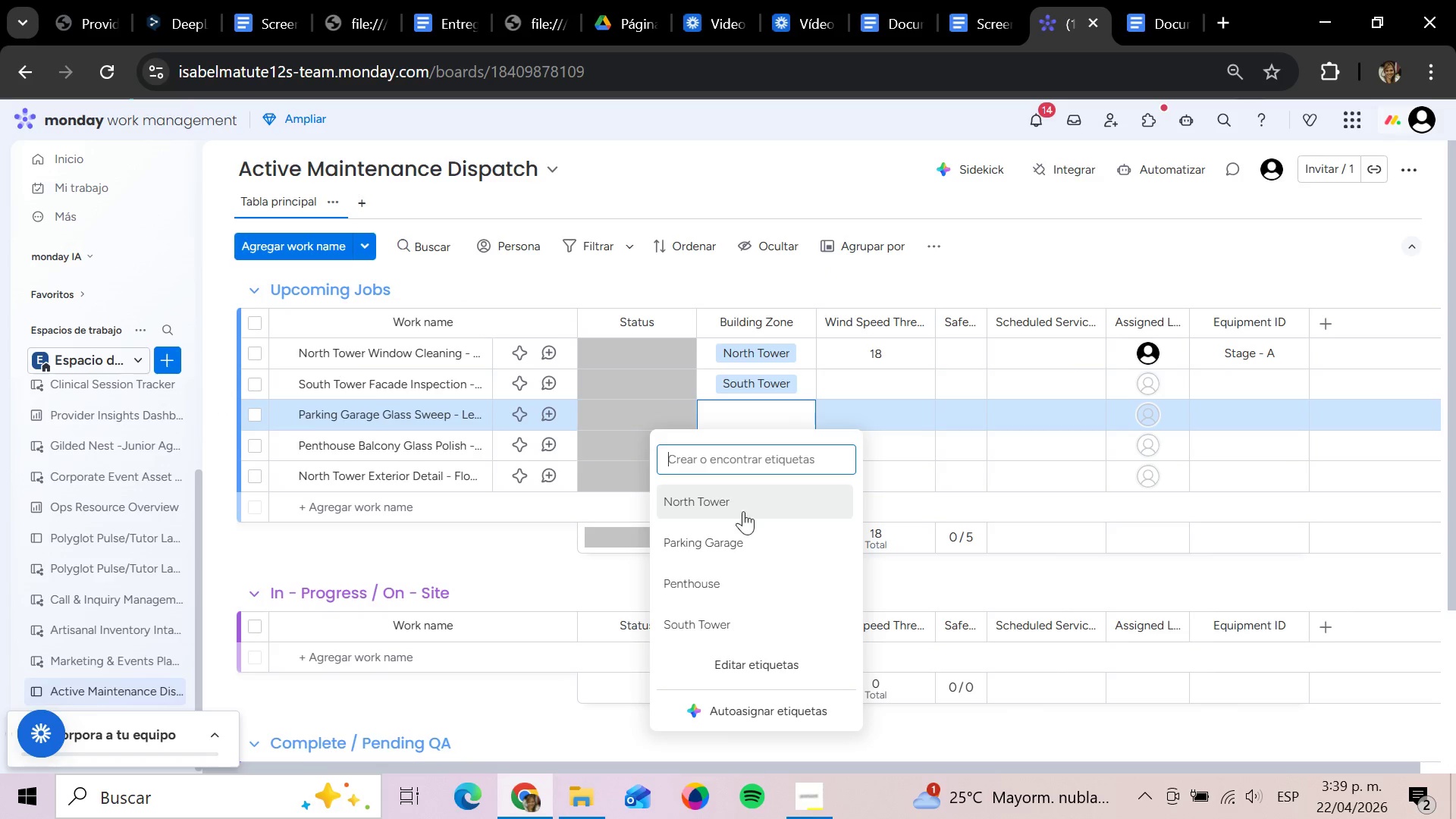 
left_click([748, 544])
 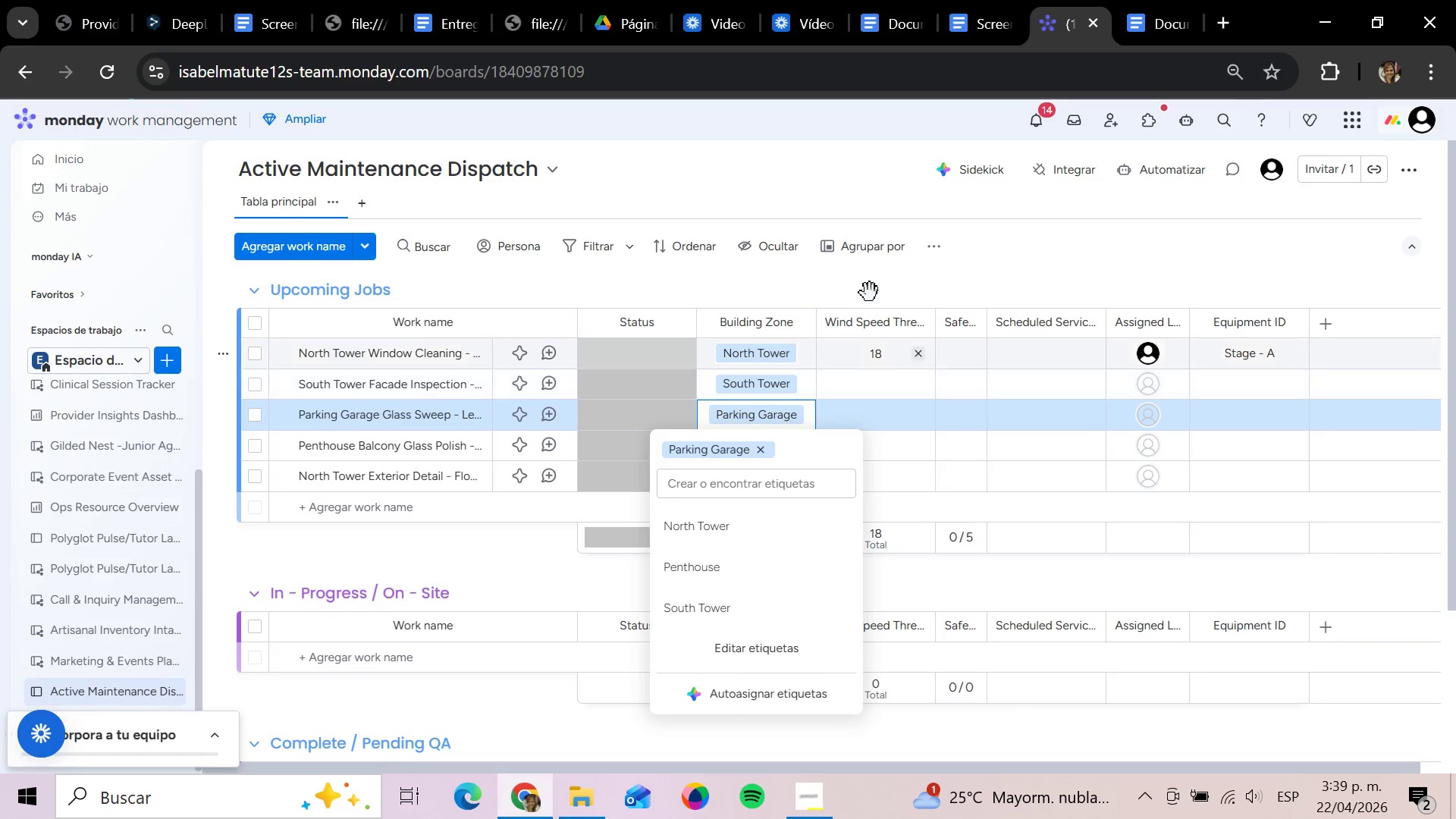 
left_click([904, 271])
 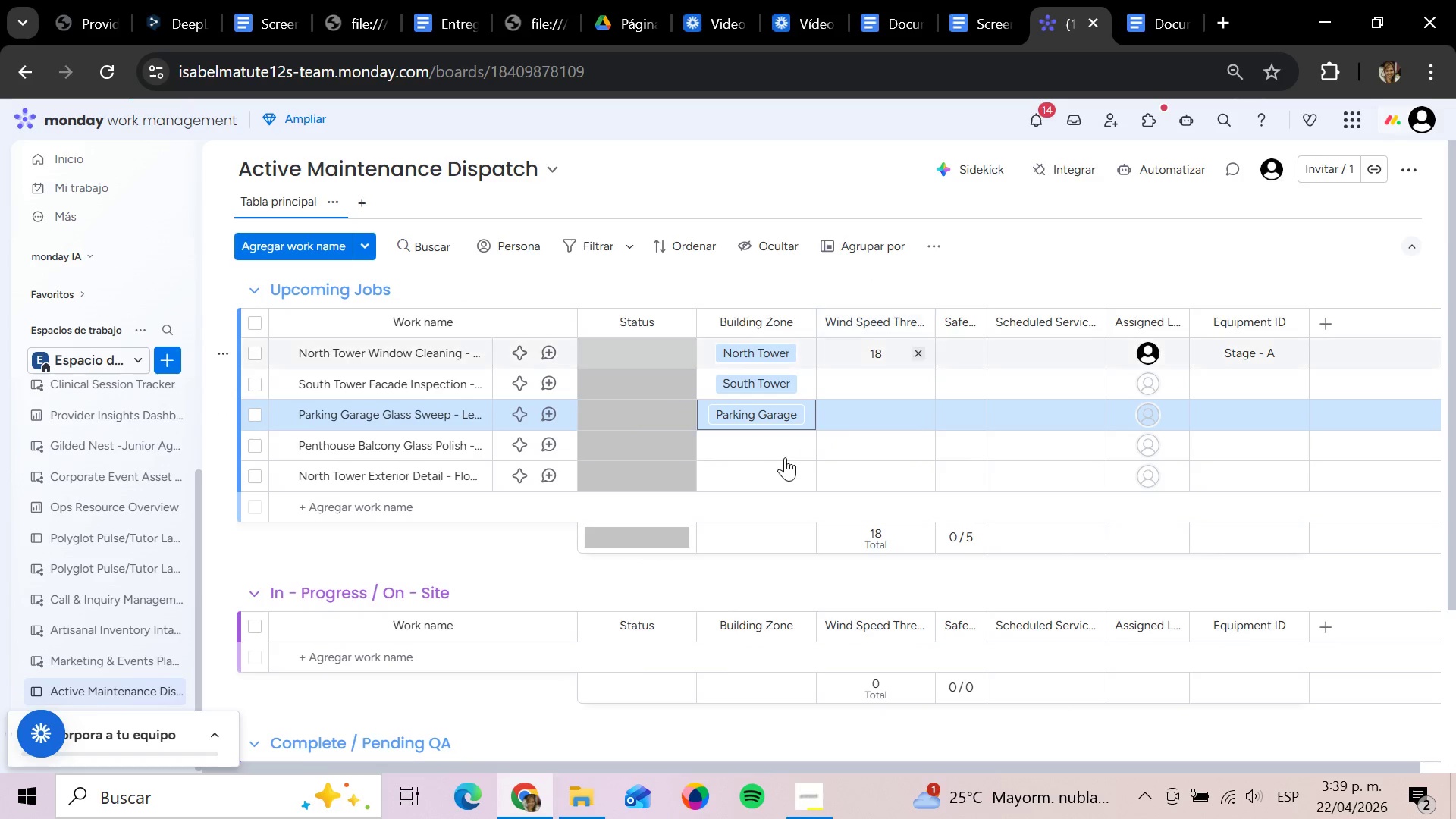 
left_click([768, 440])
 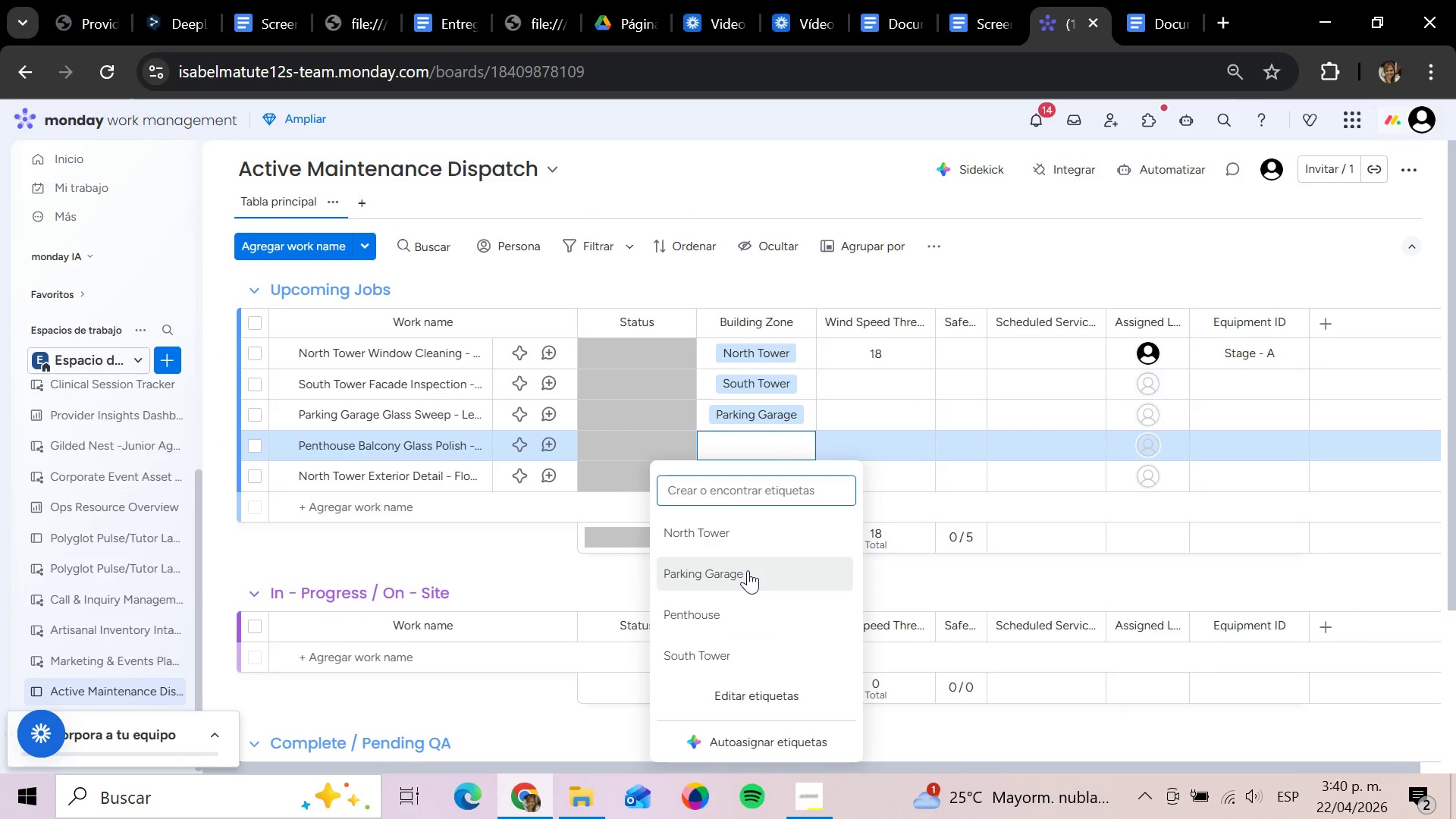 
left_click([726, 621])
 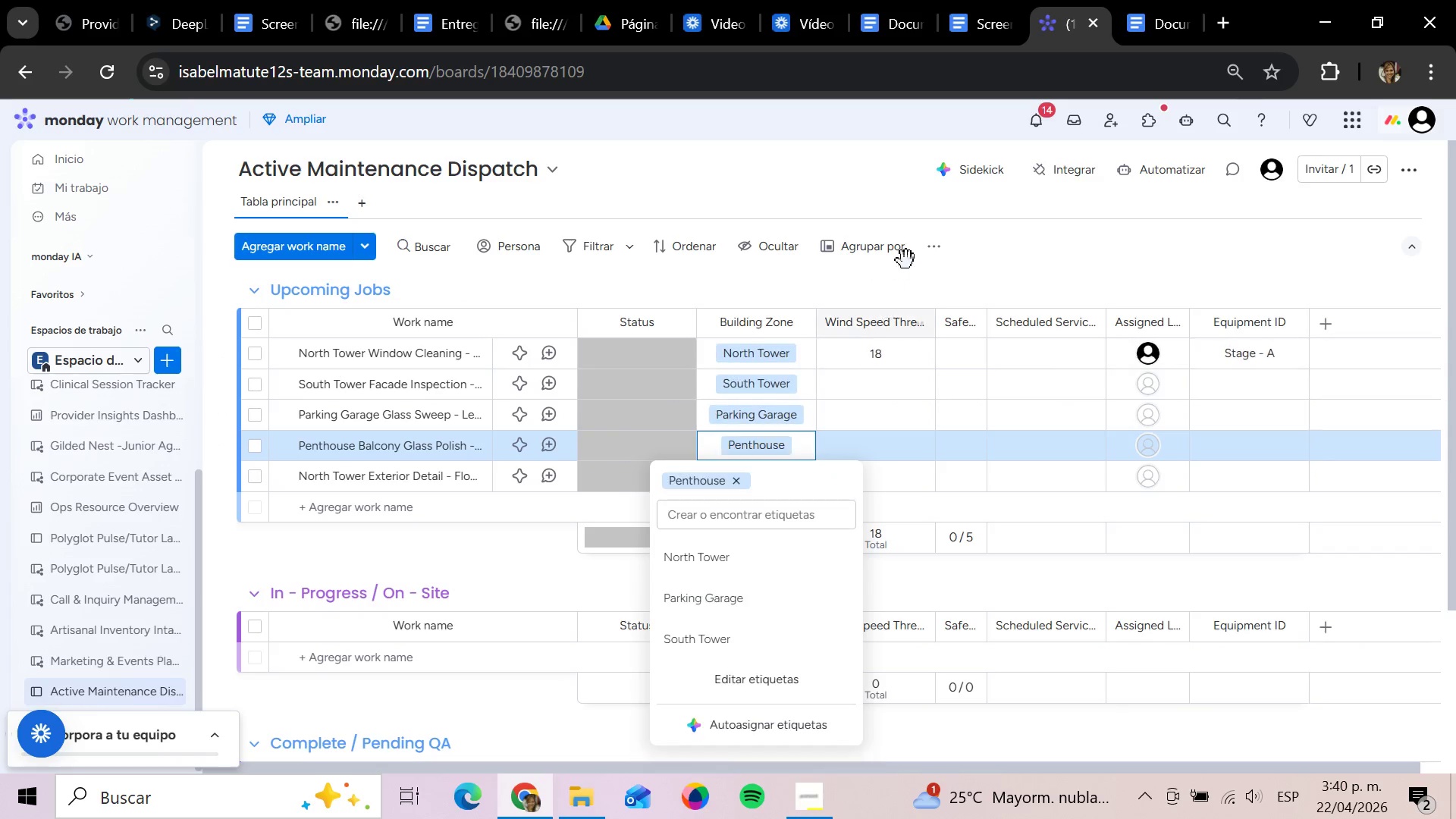 
left_click([918, 237])
 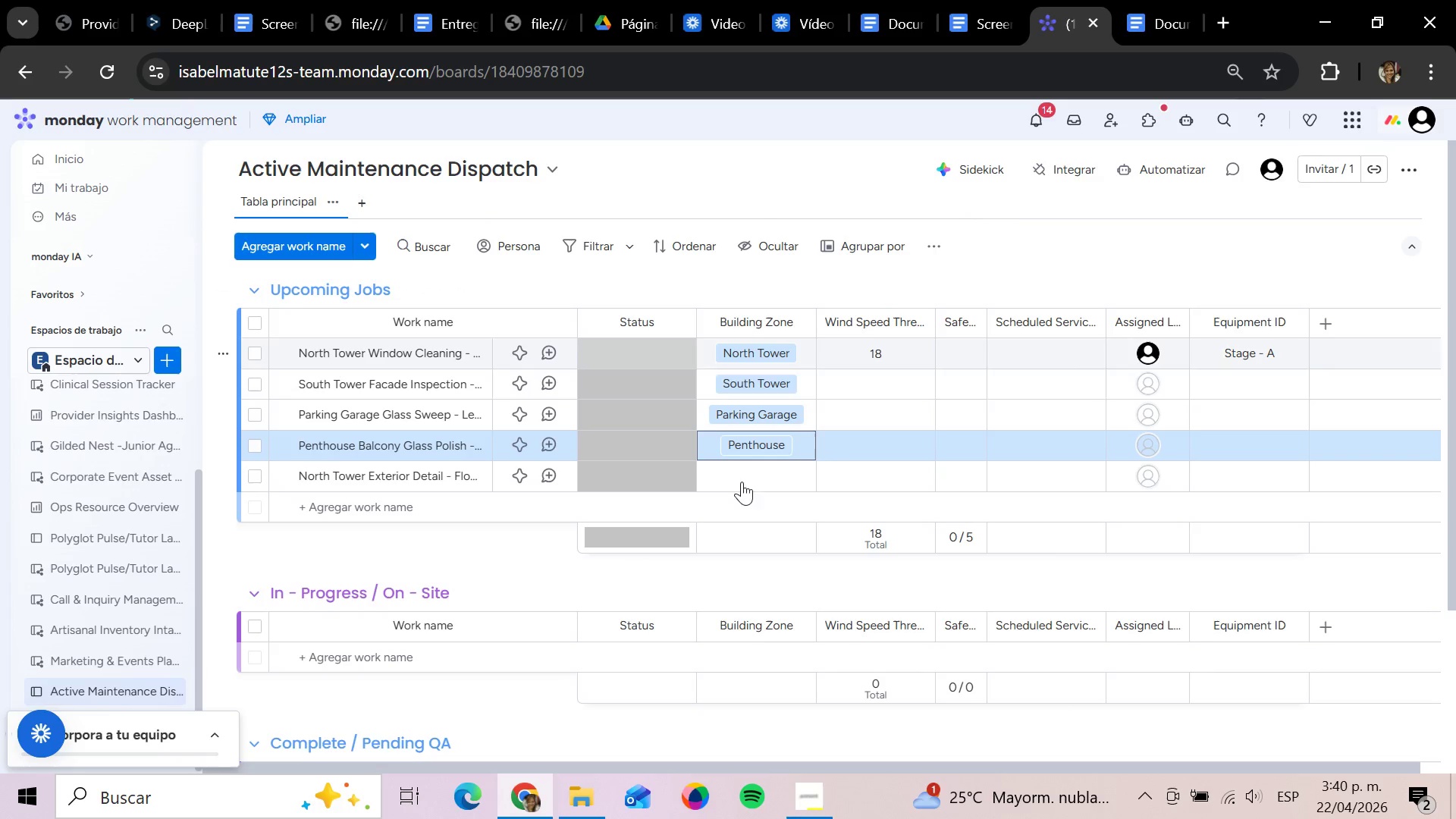 
left_click([753, 476])
 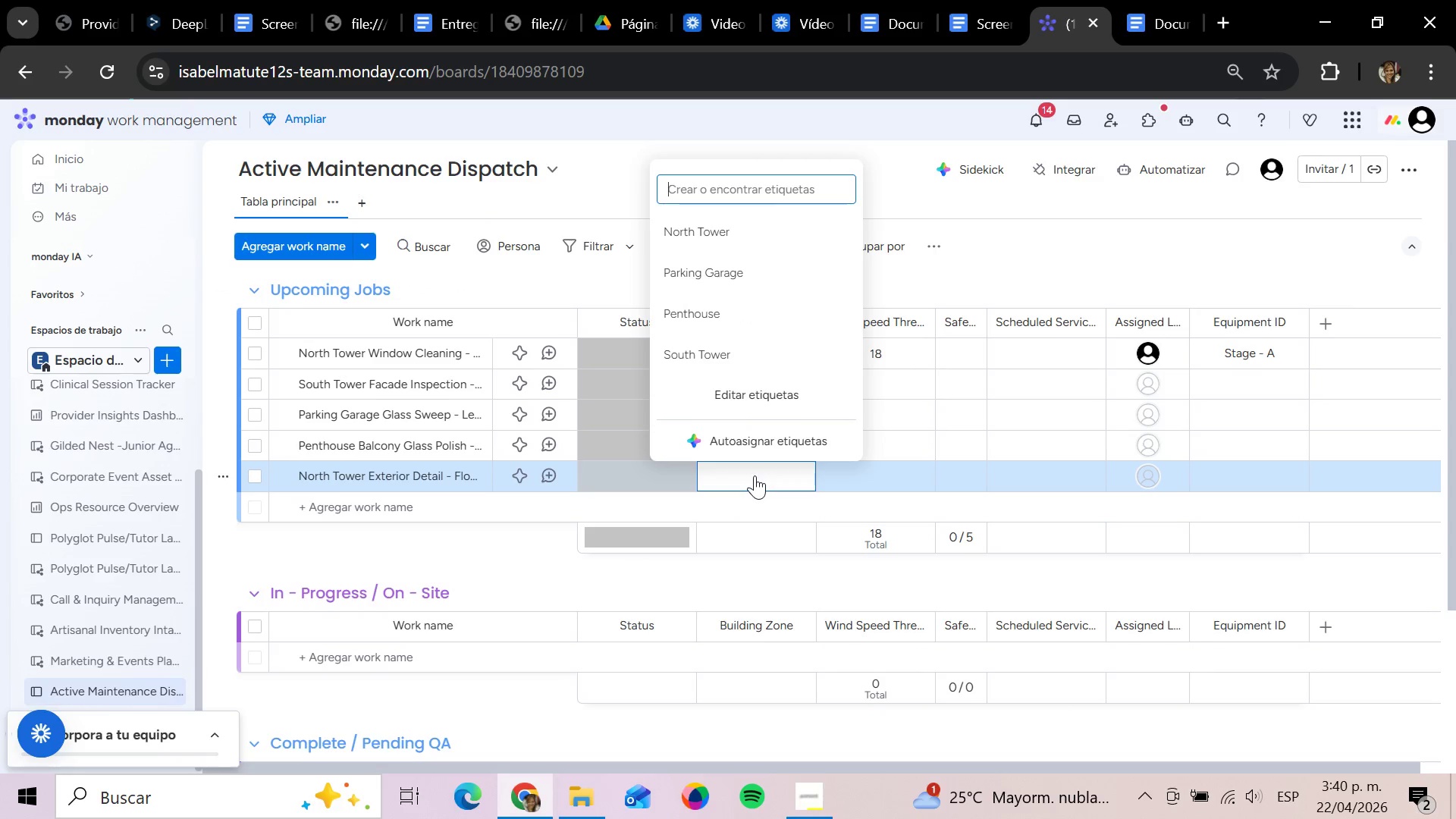 
left_click([708, 245])
 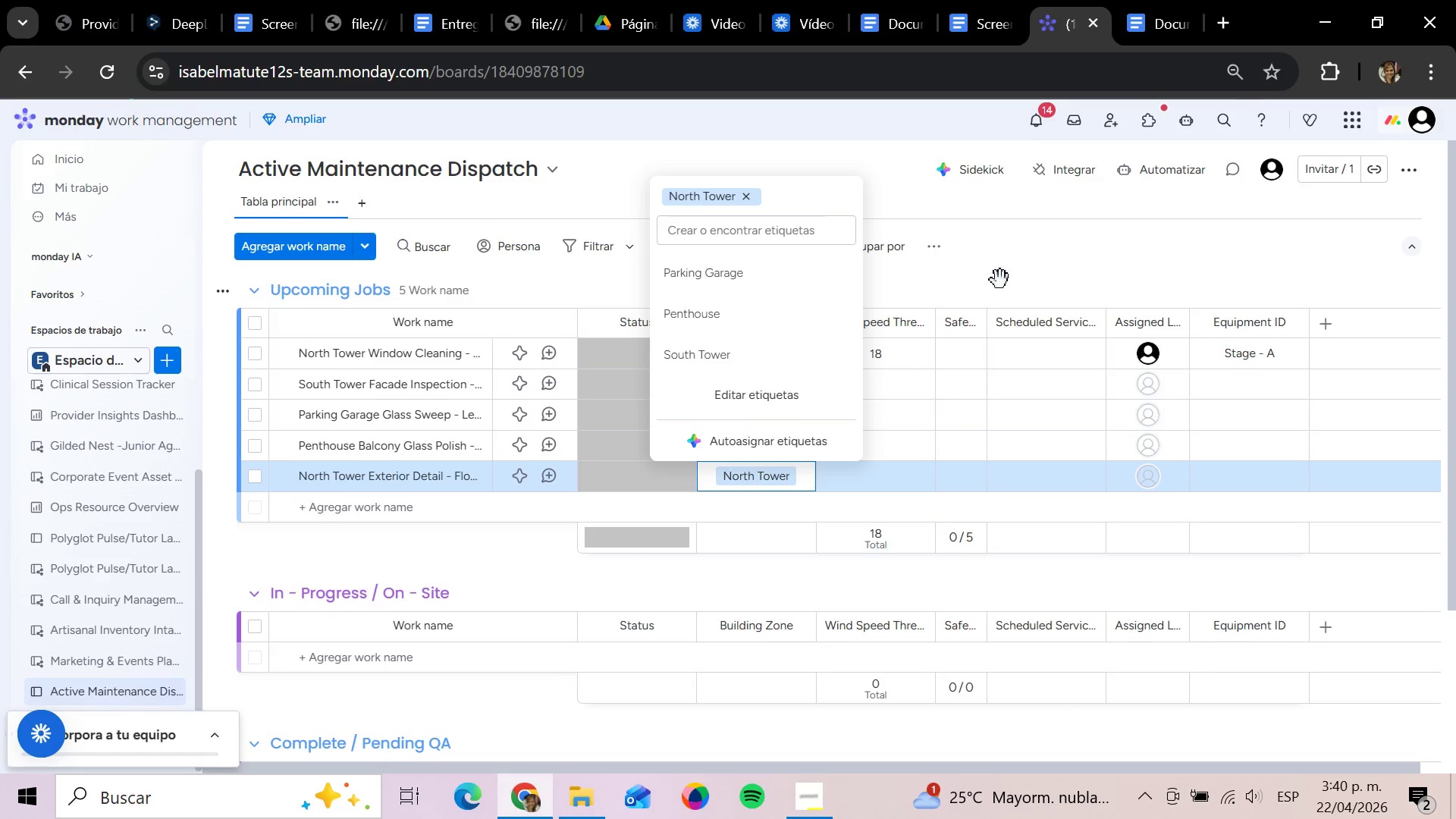 
left_click([1000, 280])
 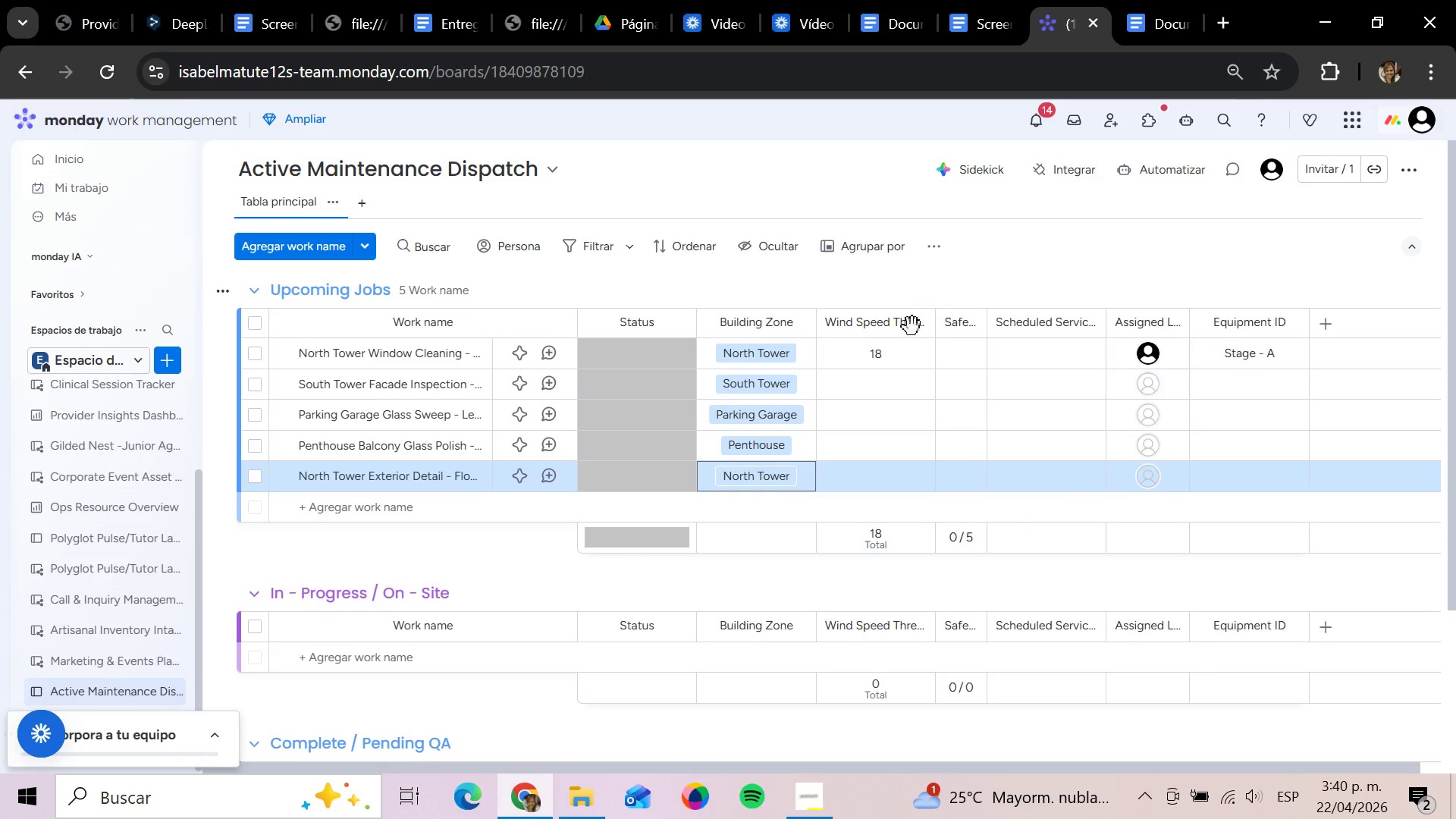 
wait(6.66)
 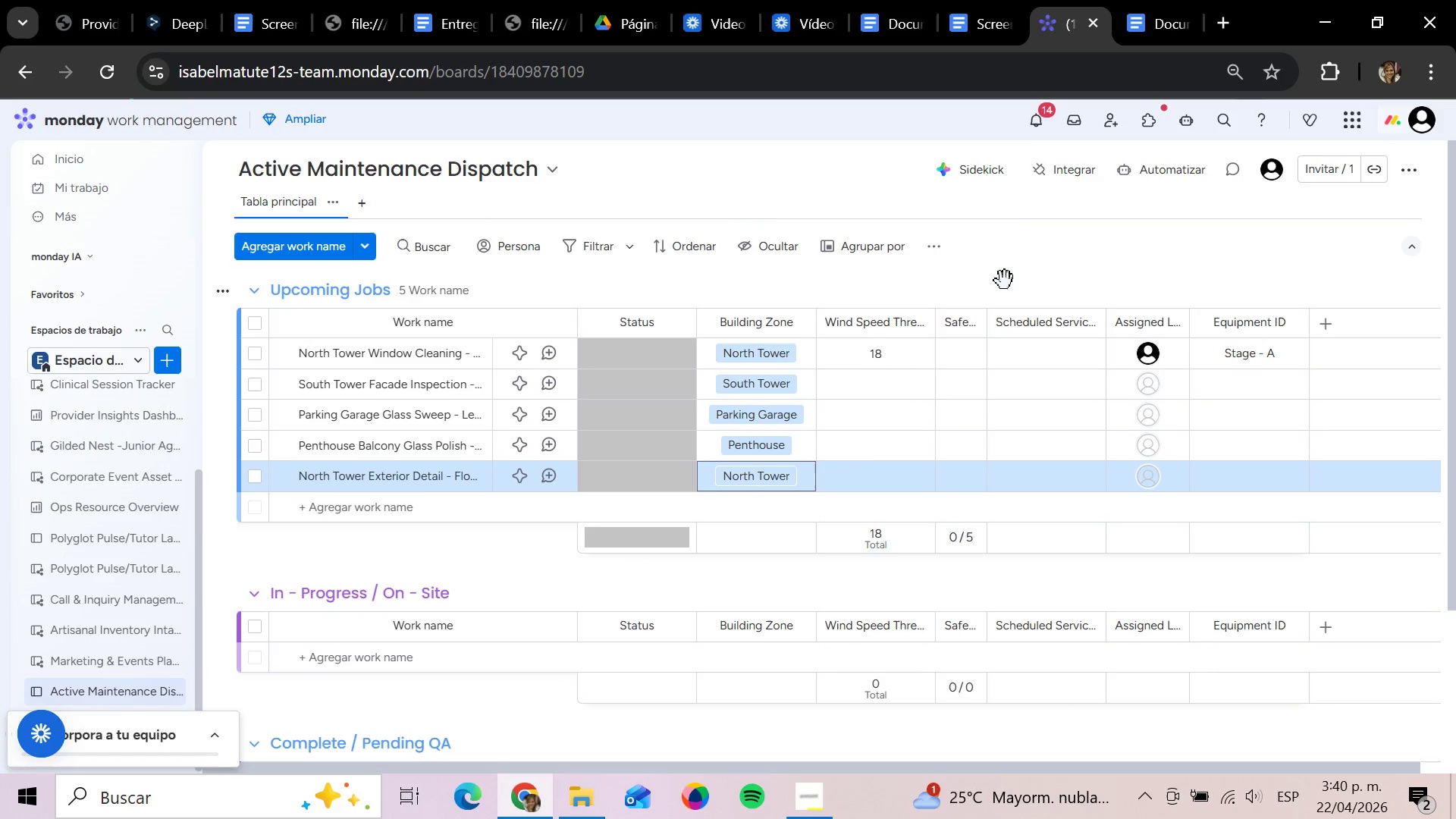 
left_click([876, 388])
 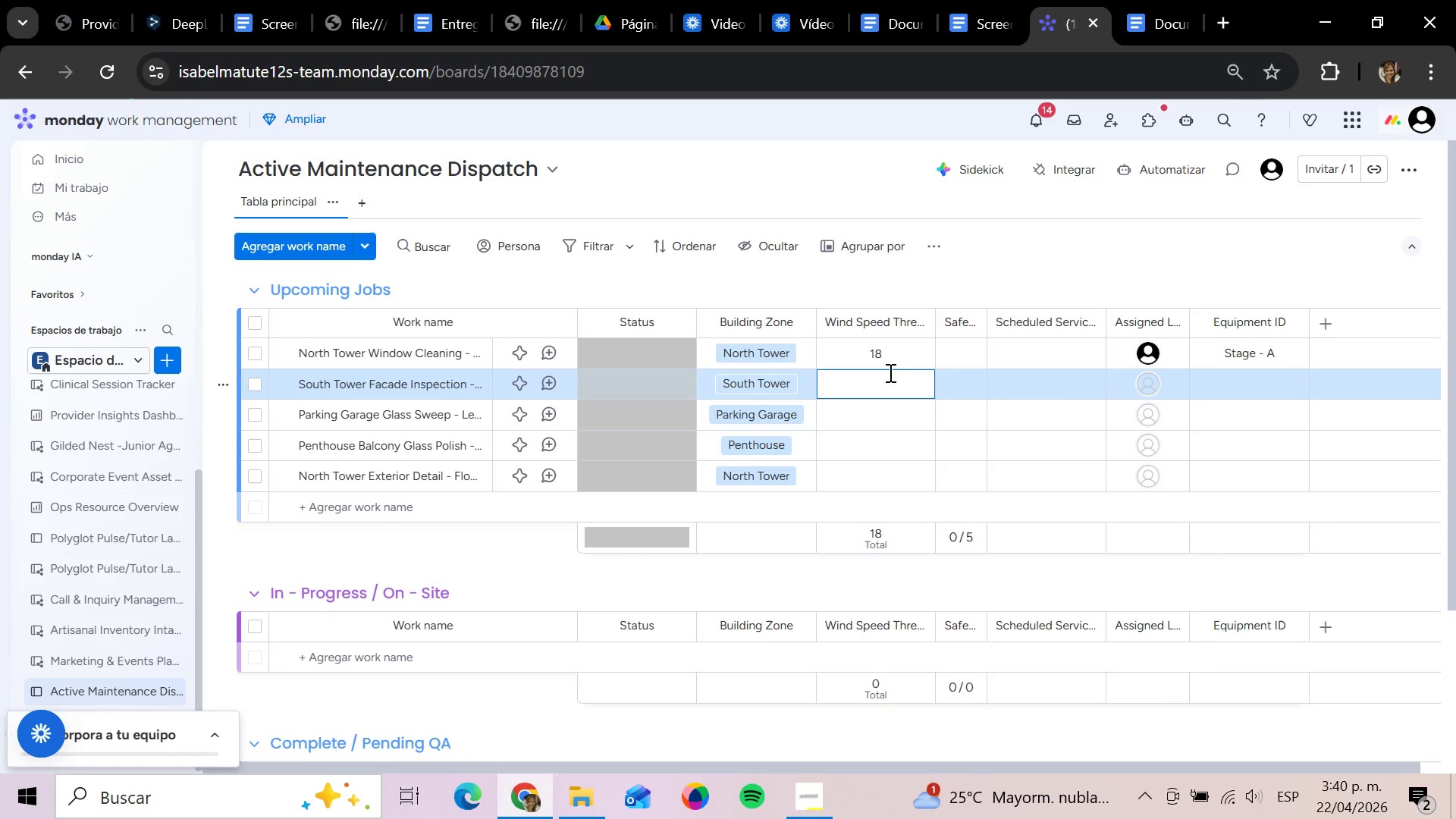 
type(15)
 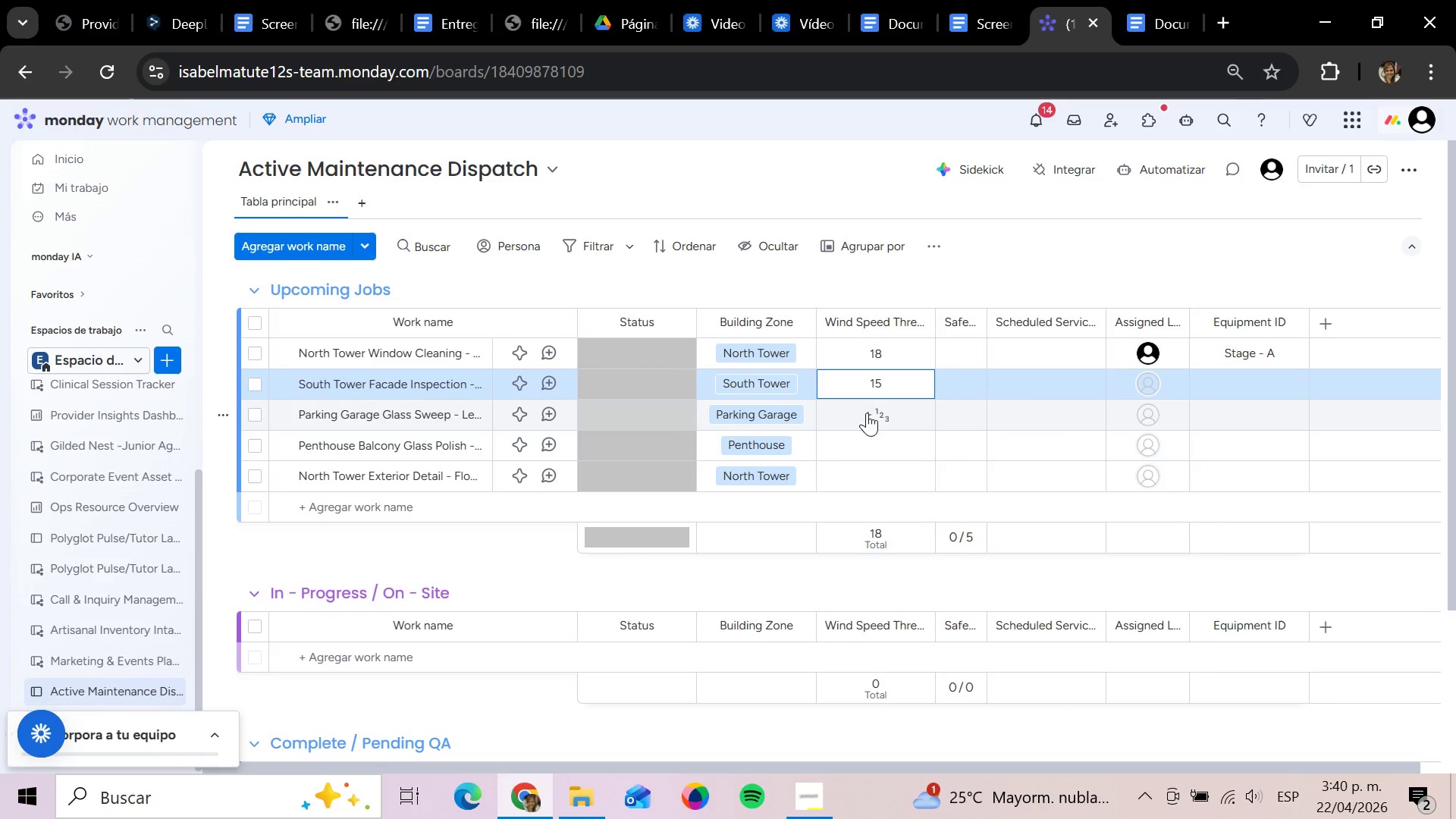 
left_click([867, 413])
 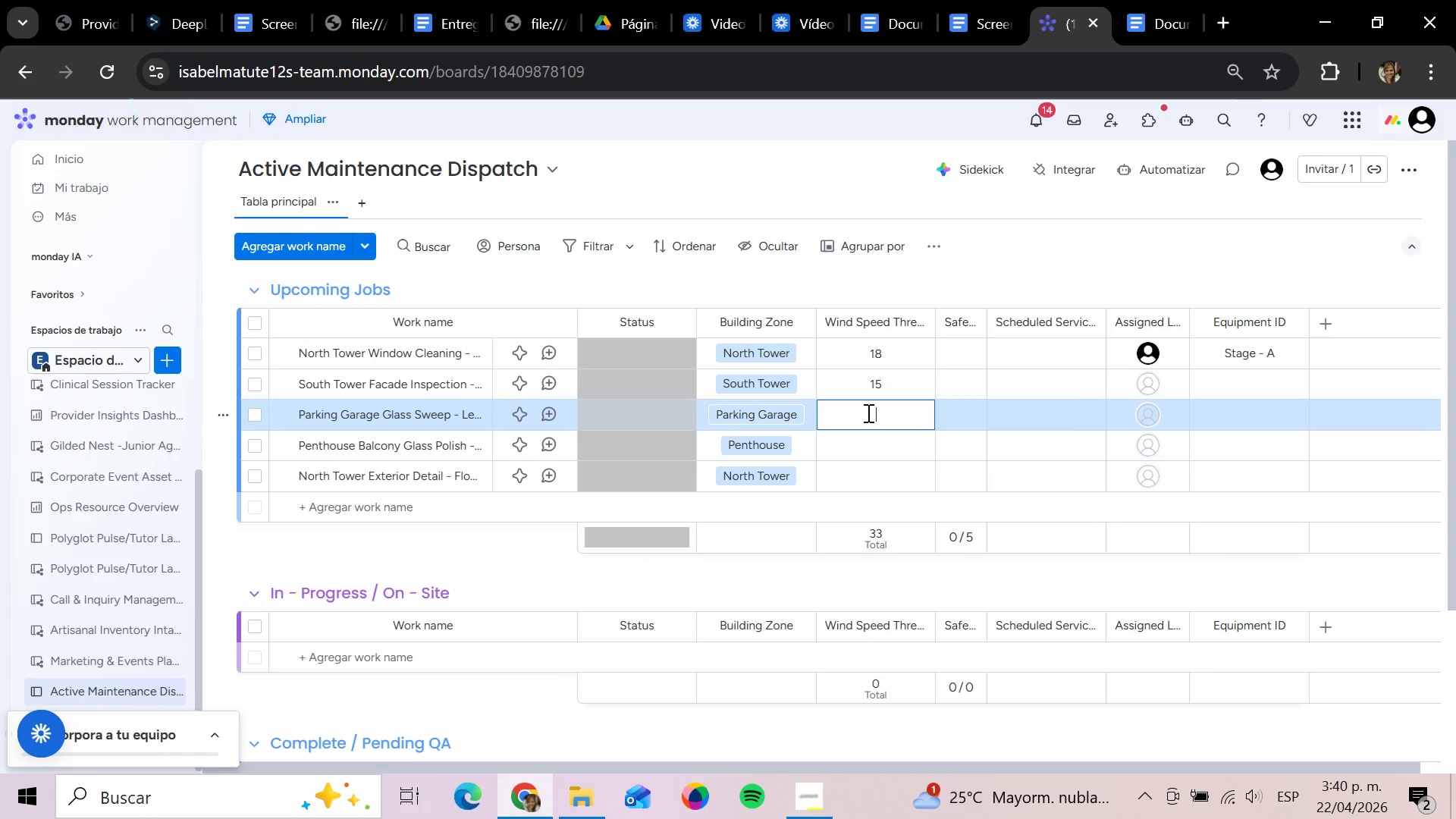 
type(1)
key(Backspace)
type(20)
 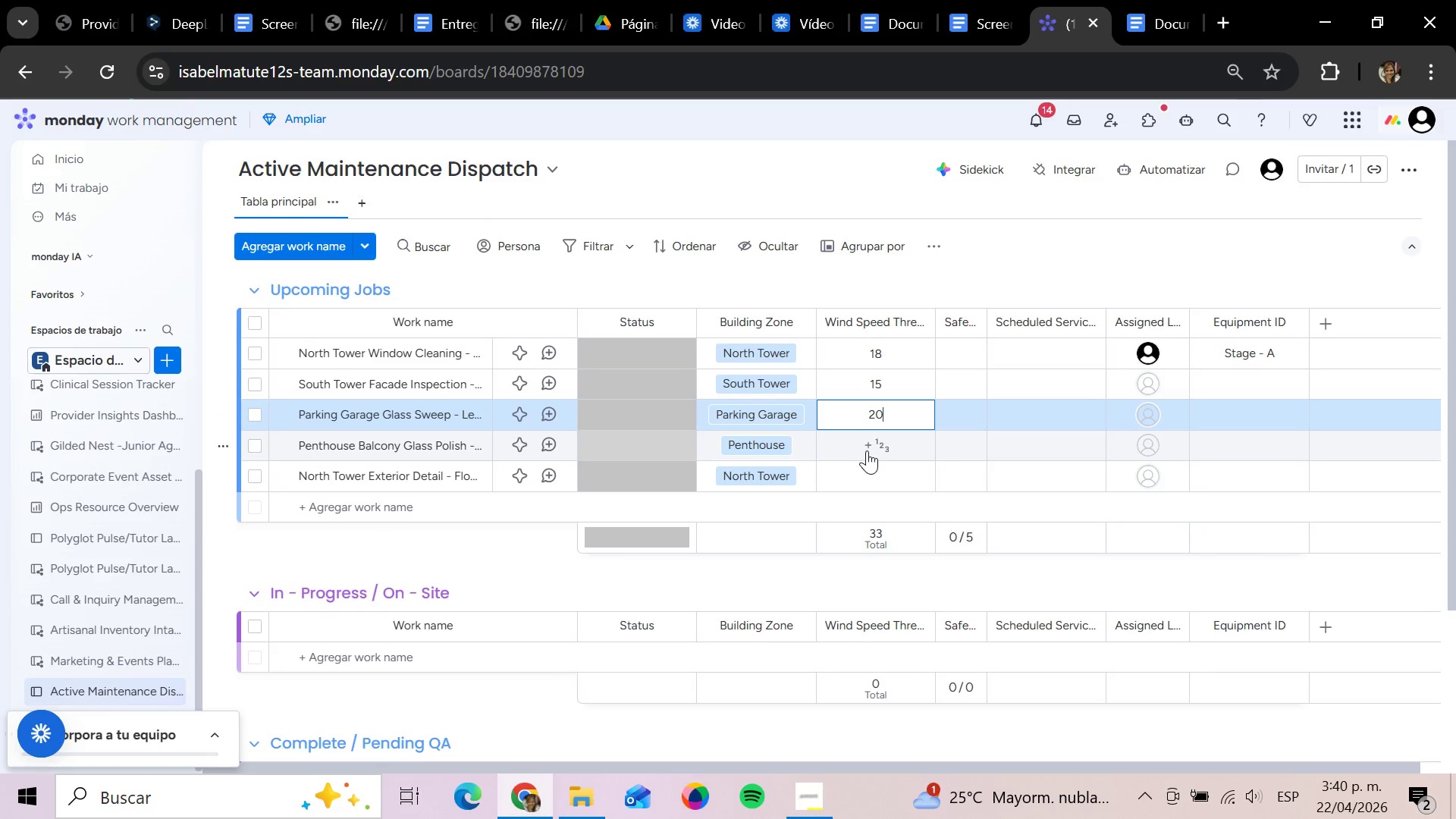 
left_click([879, 447])
 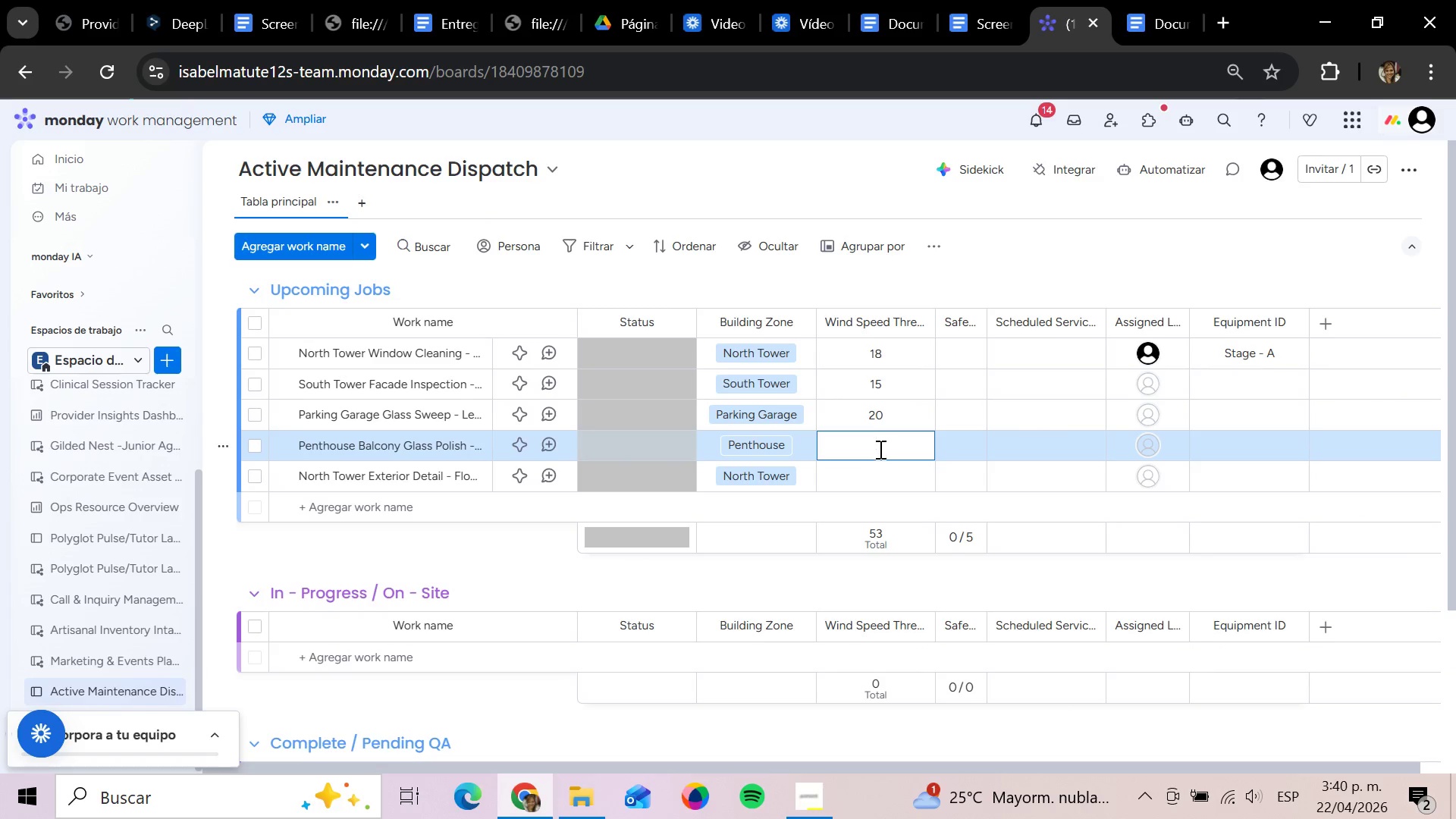 
type(12)
 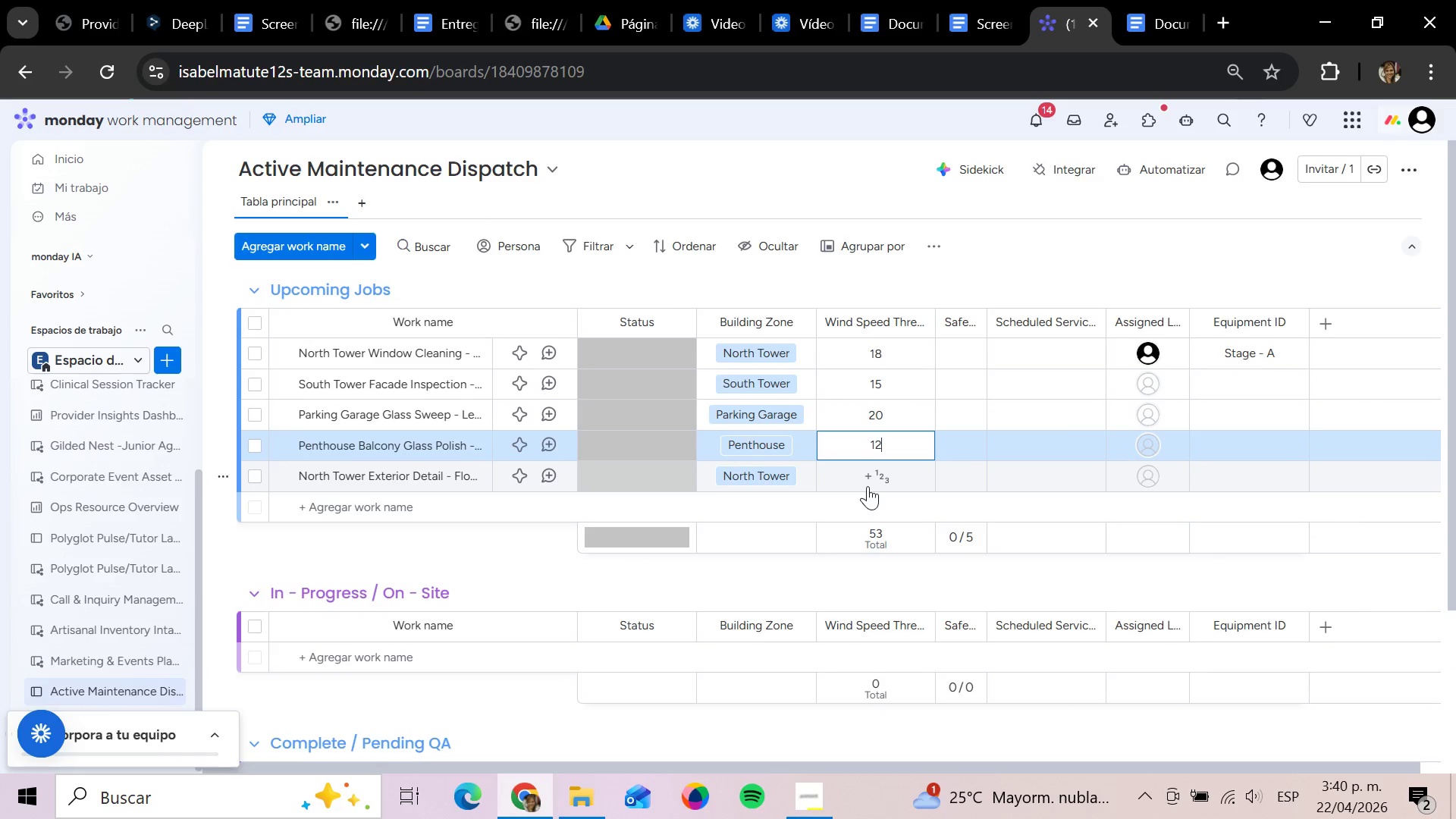 
left_click([868, 486])
 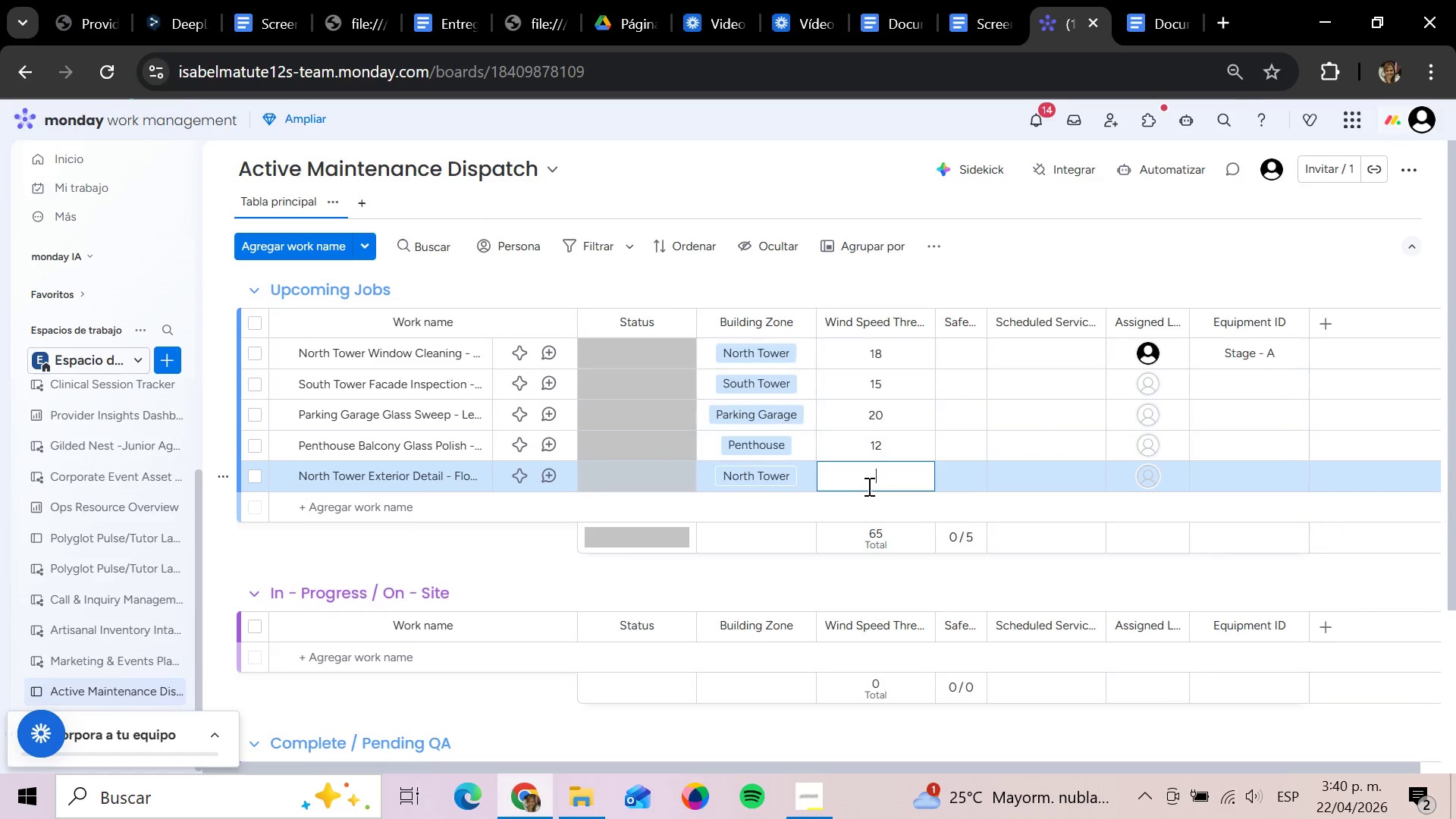 
type(17)
 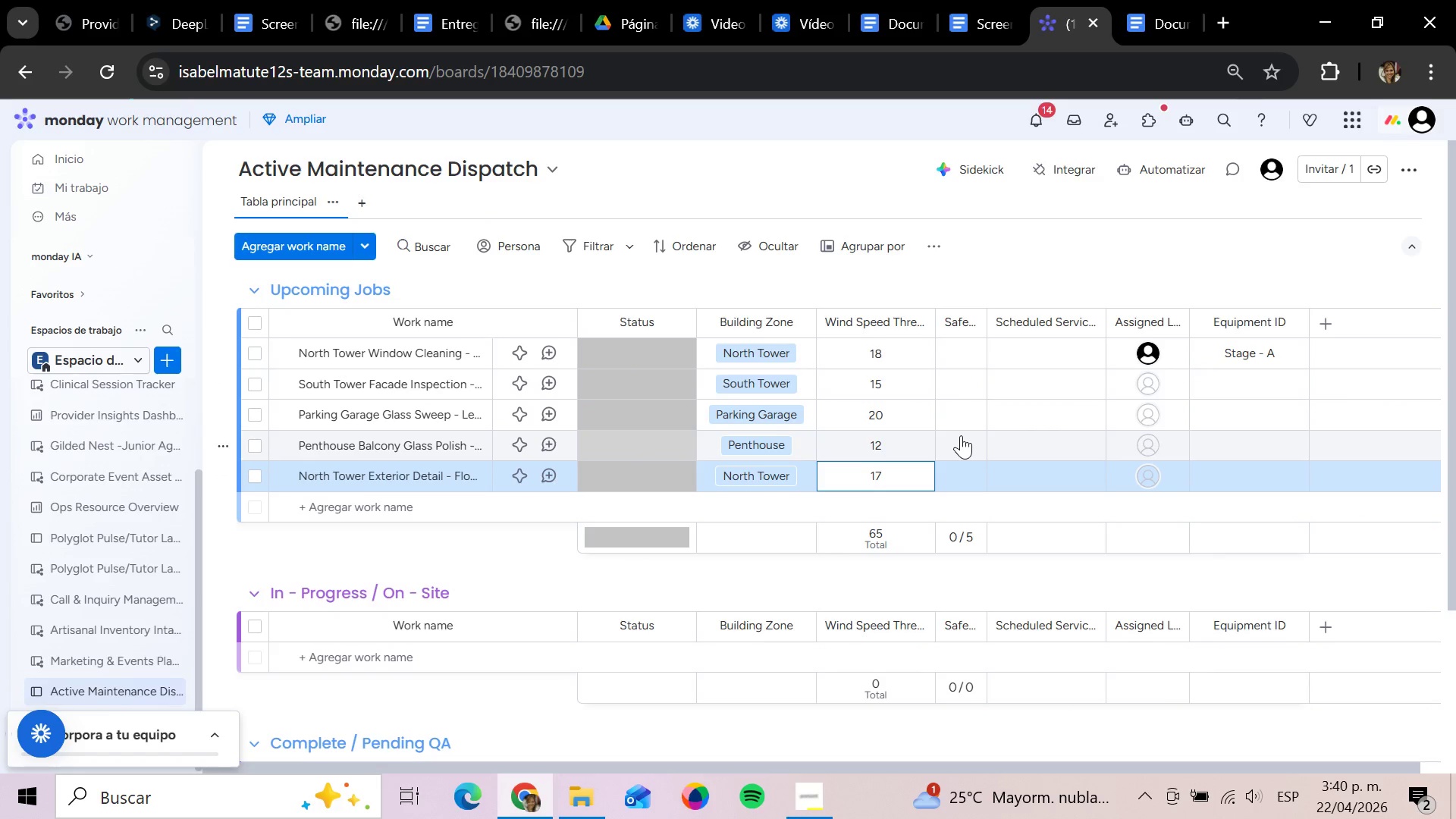 
left_click([959, 419])
 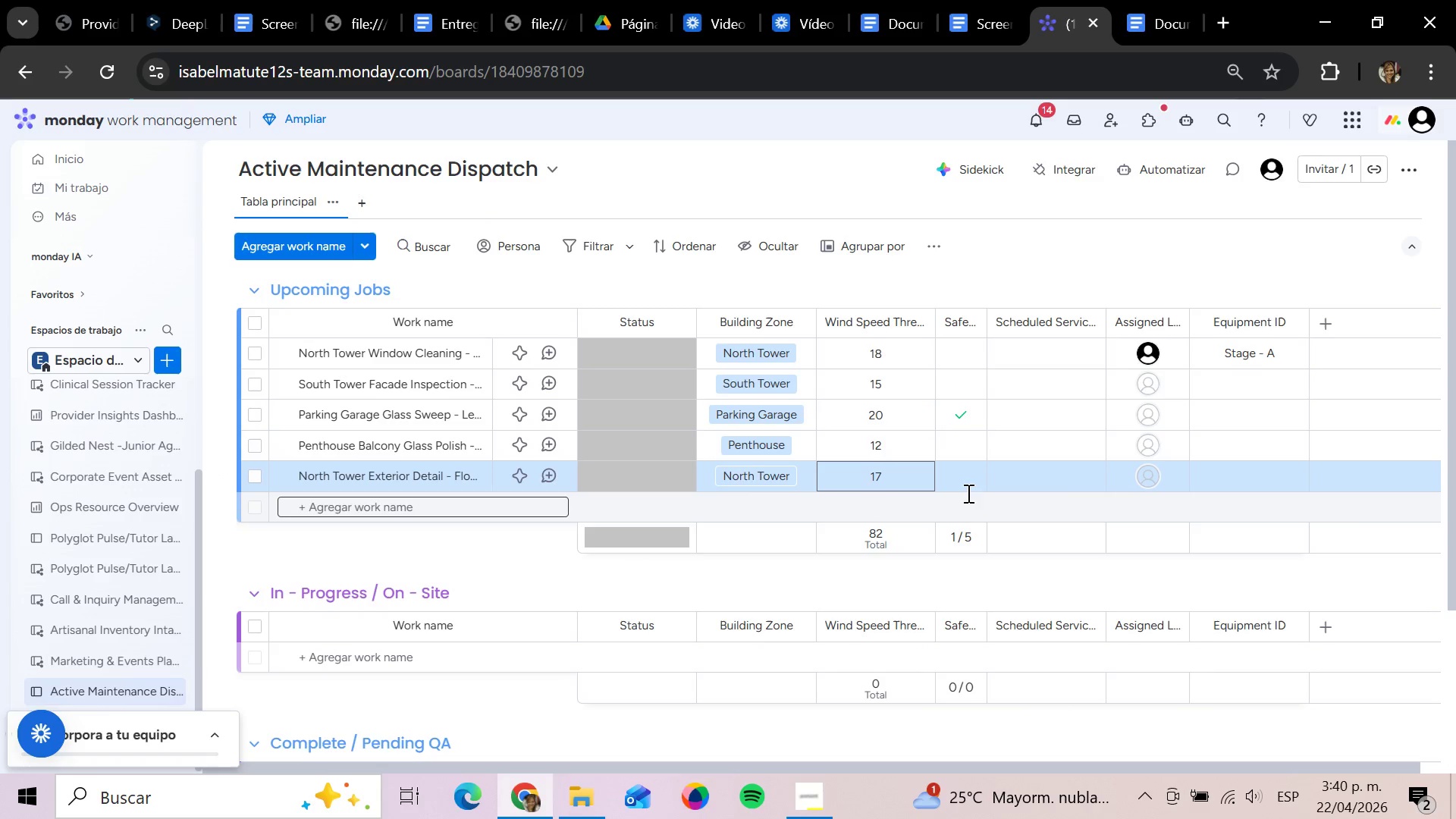 
left_click([957, 476])
 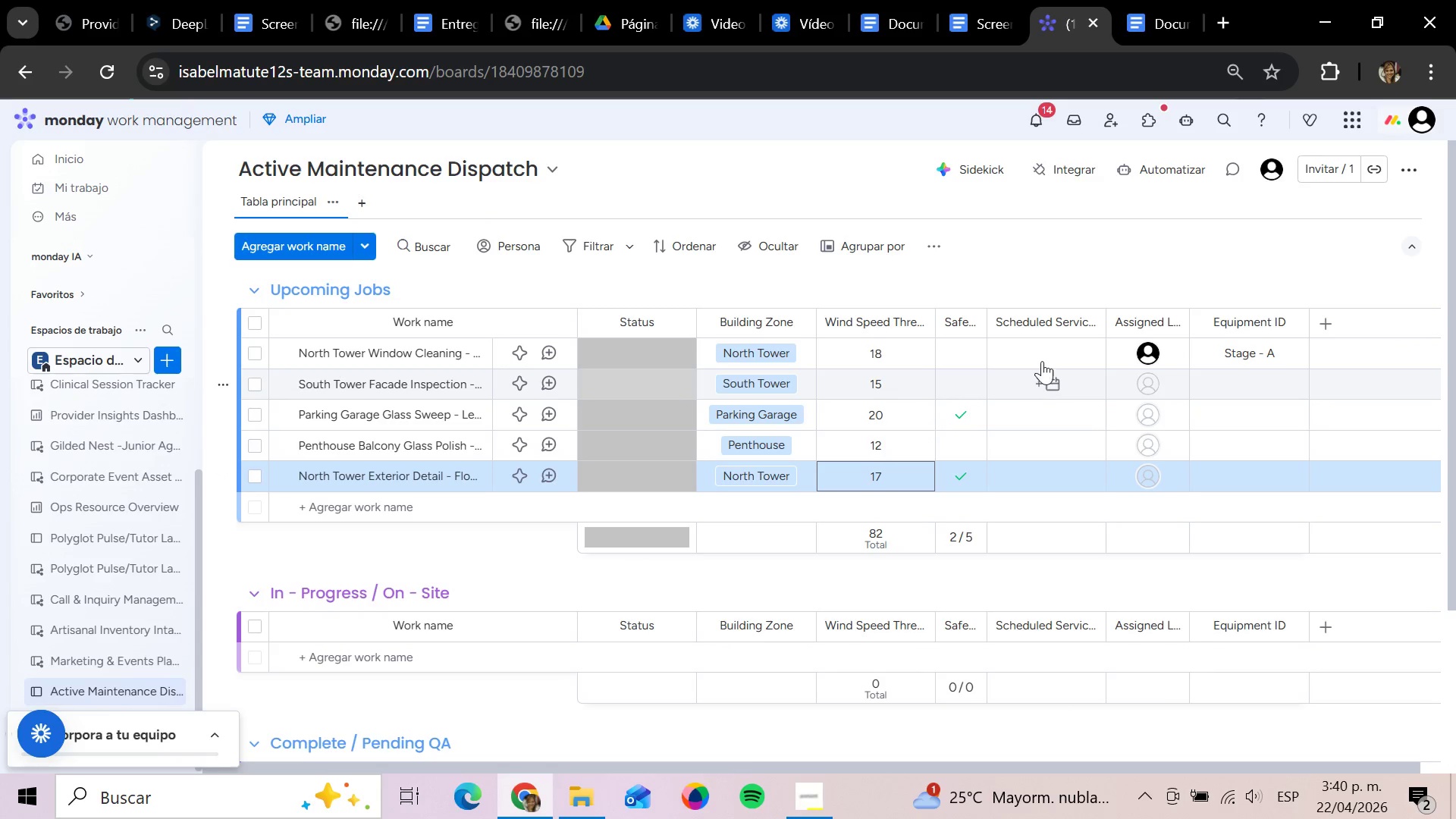 
left_click([1046, 359])
 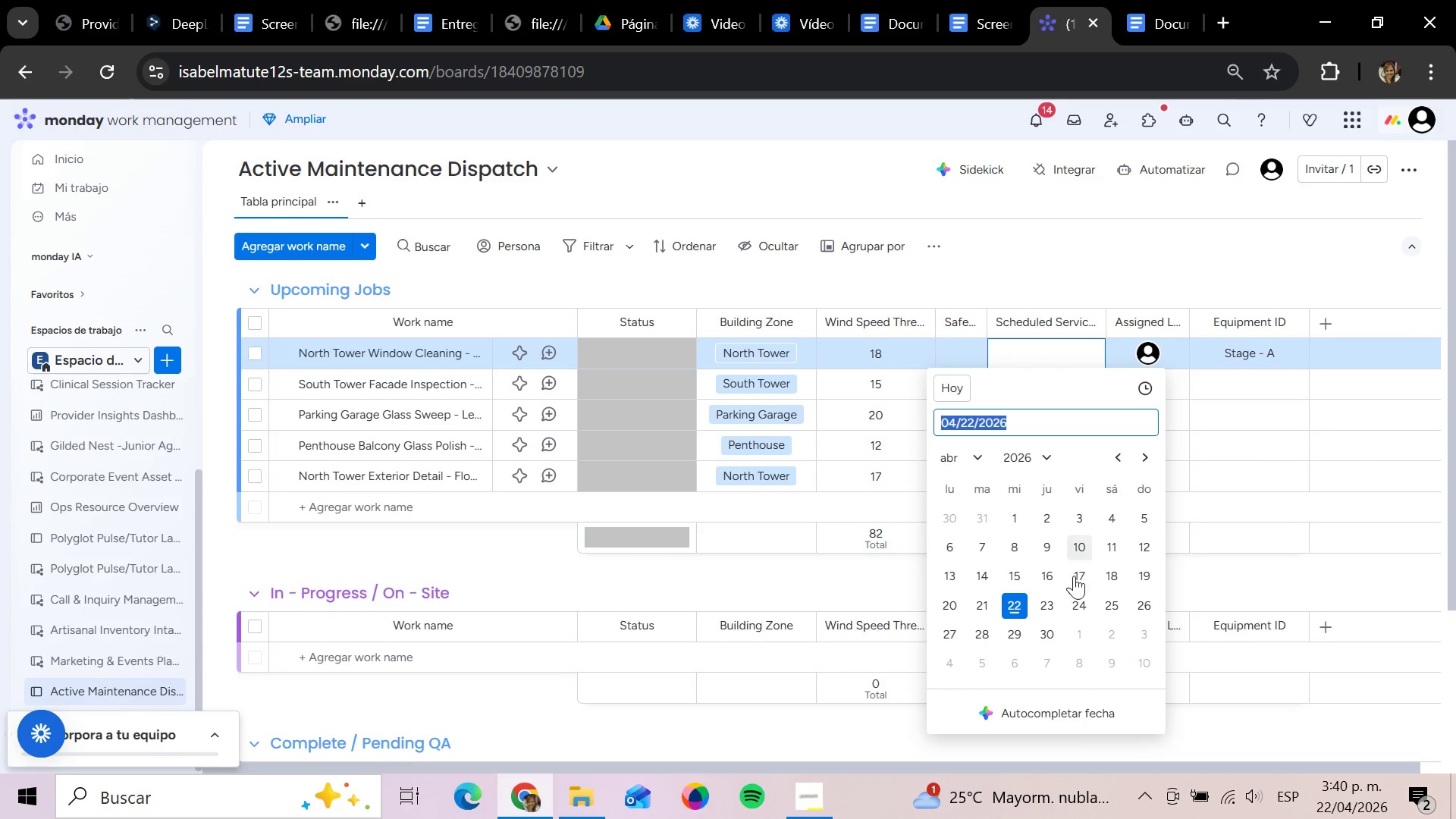 
left_click([1111, 608])
 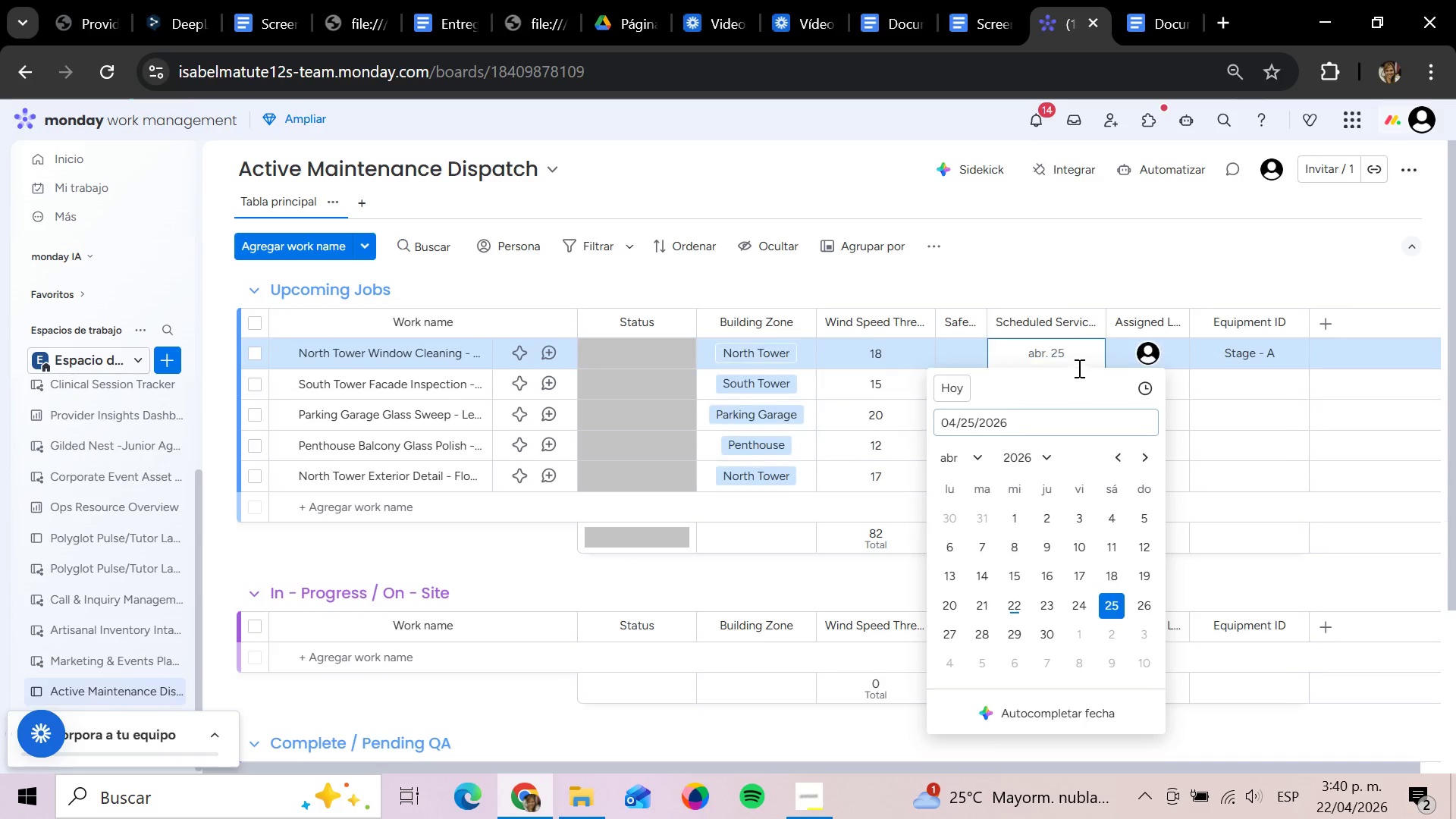 
left_click([1096, 275])
 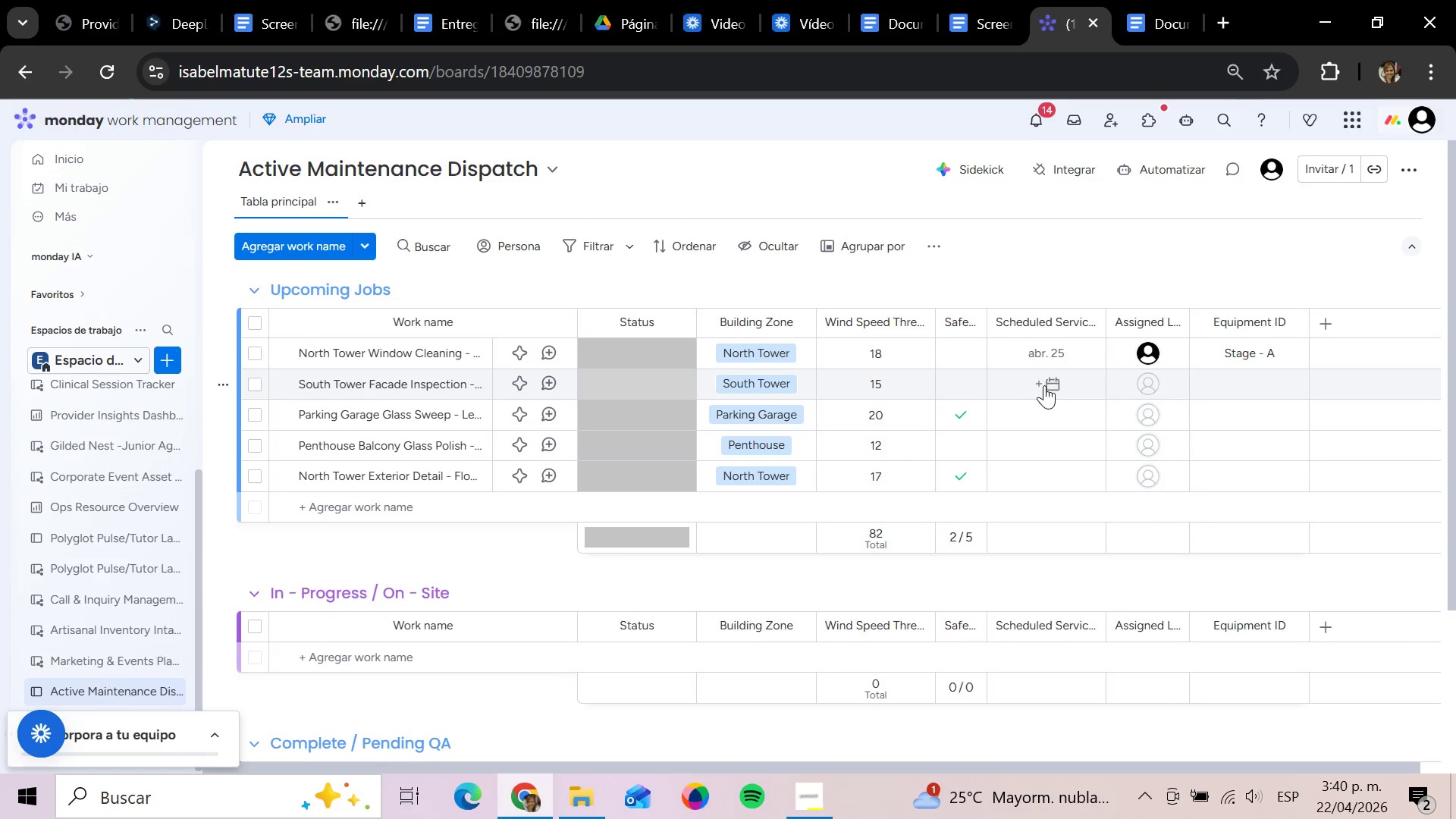 
left_click([1044, 385])
 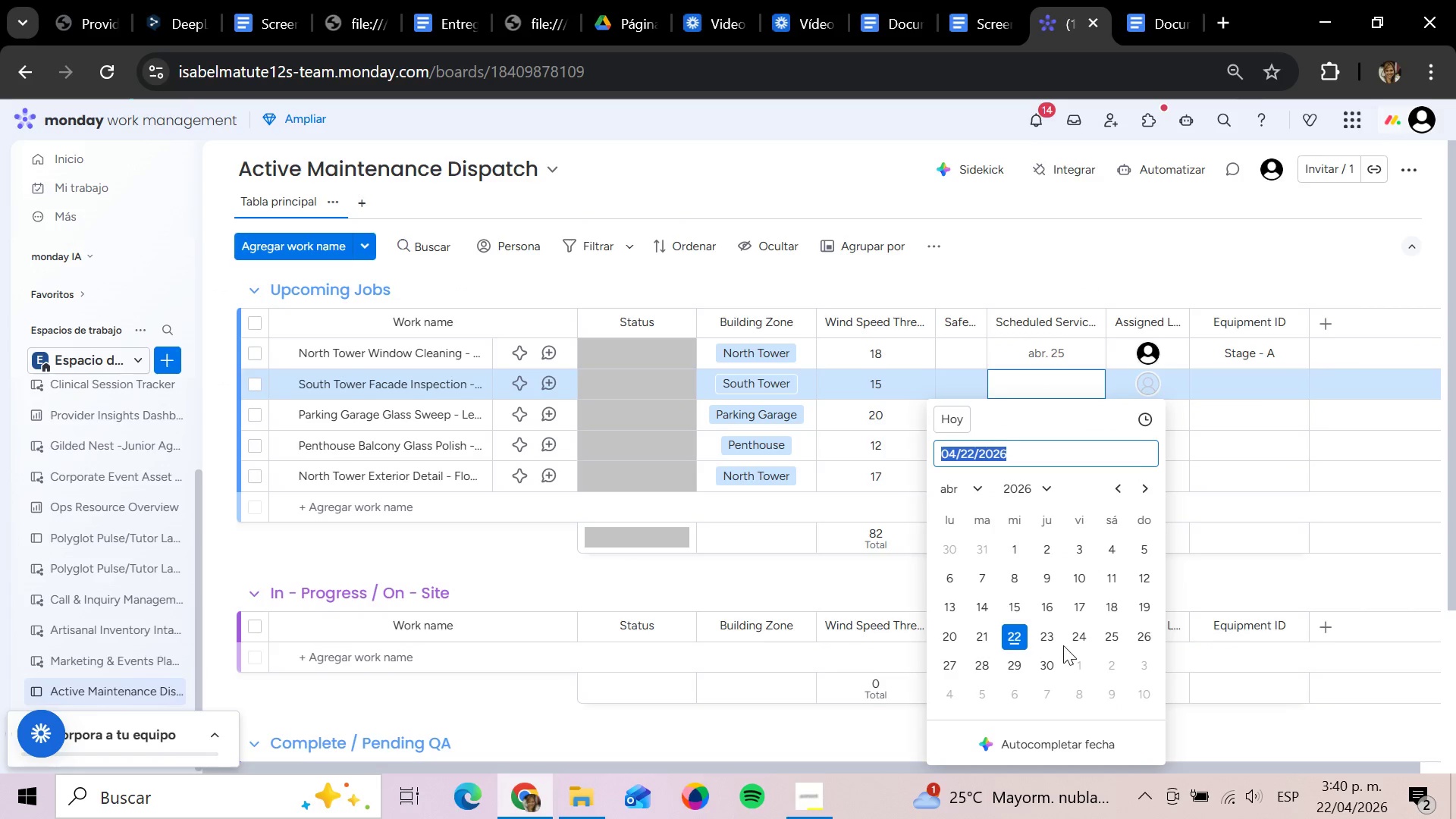 
left_click([1112, 642])
 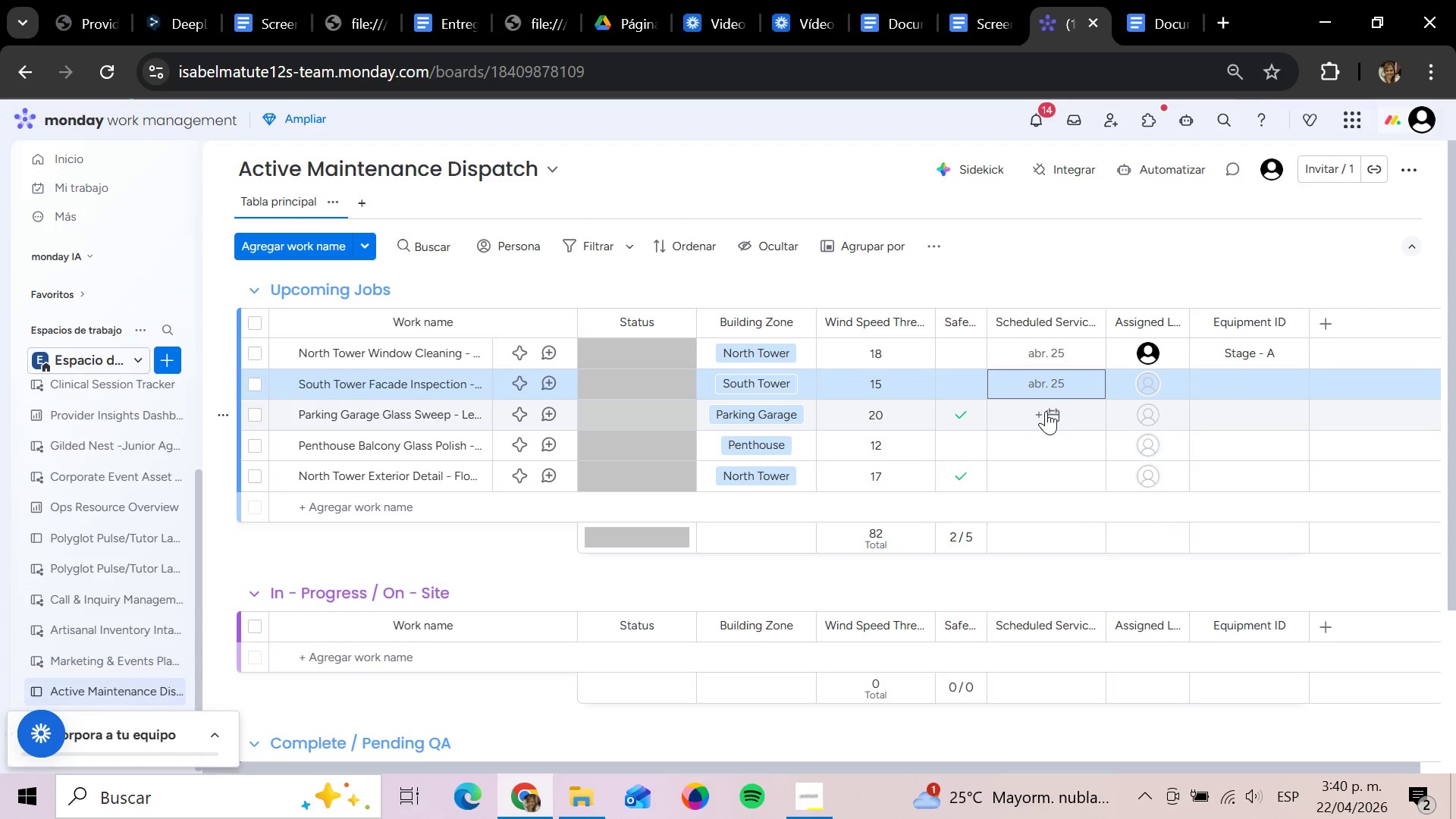 
left_click([1054, 417])
 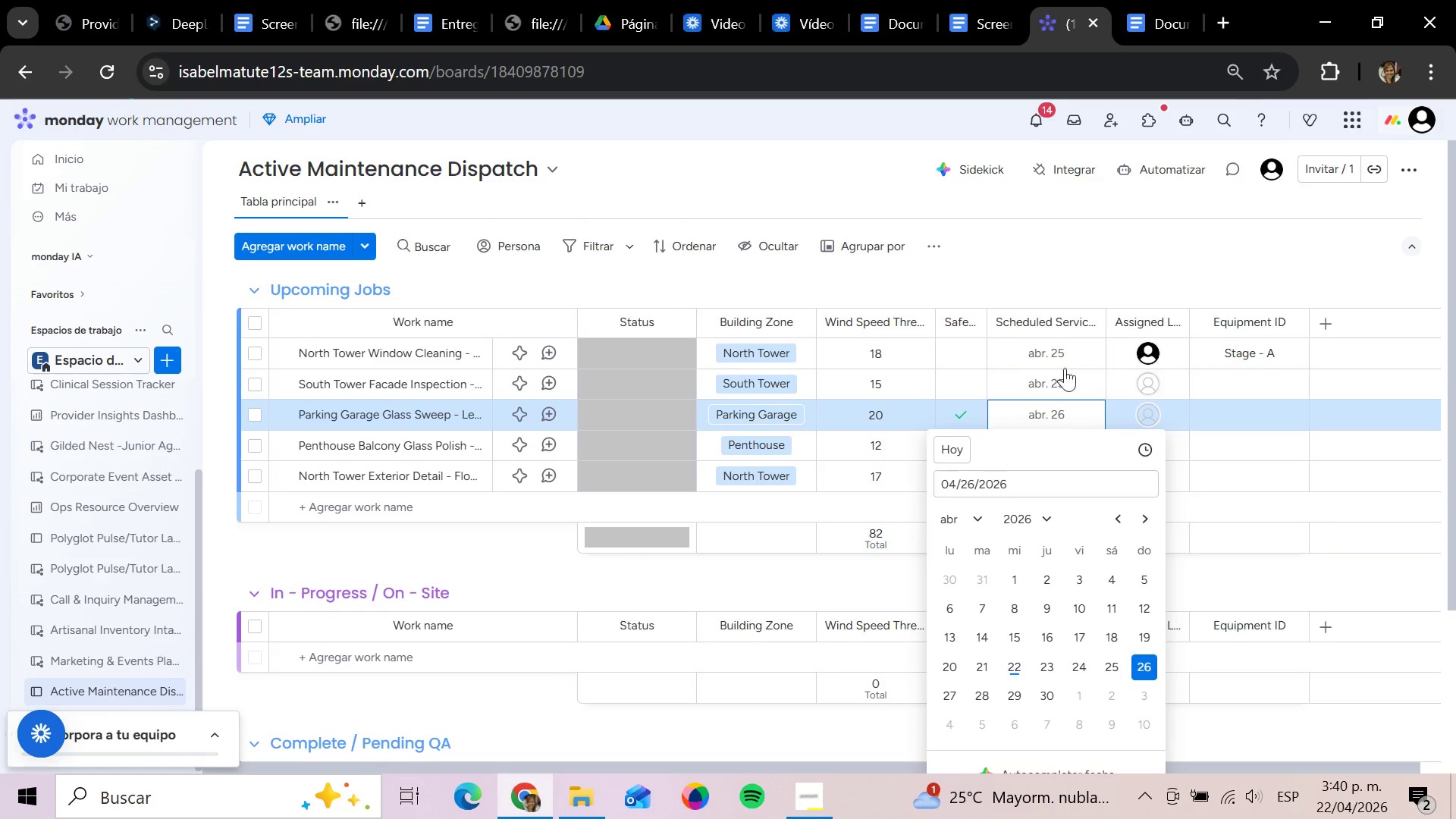 
wait(5.61)
 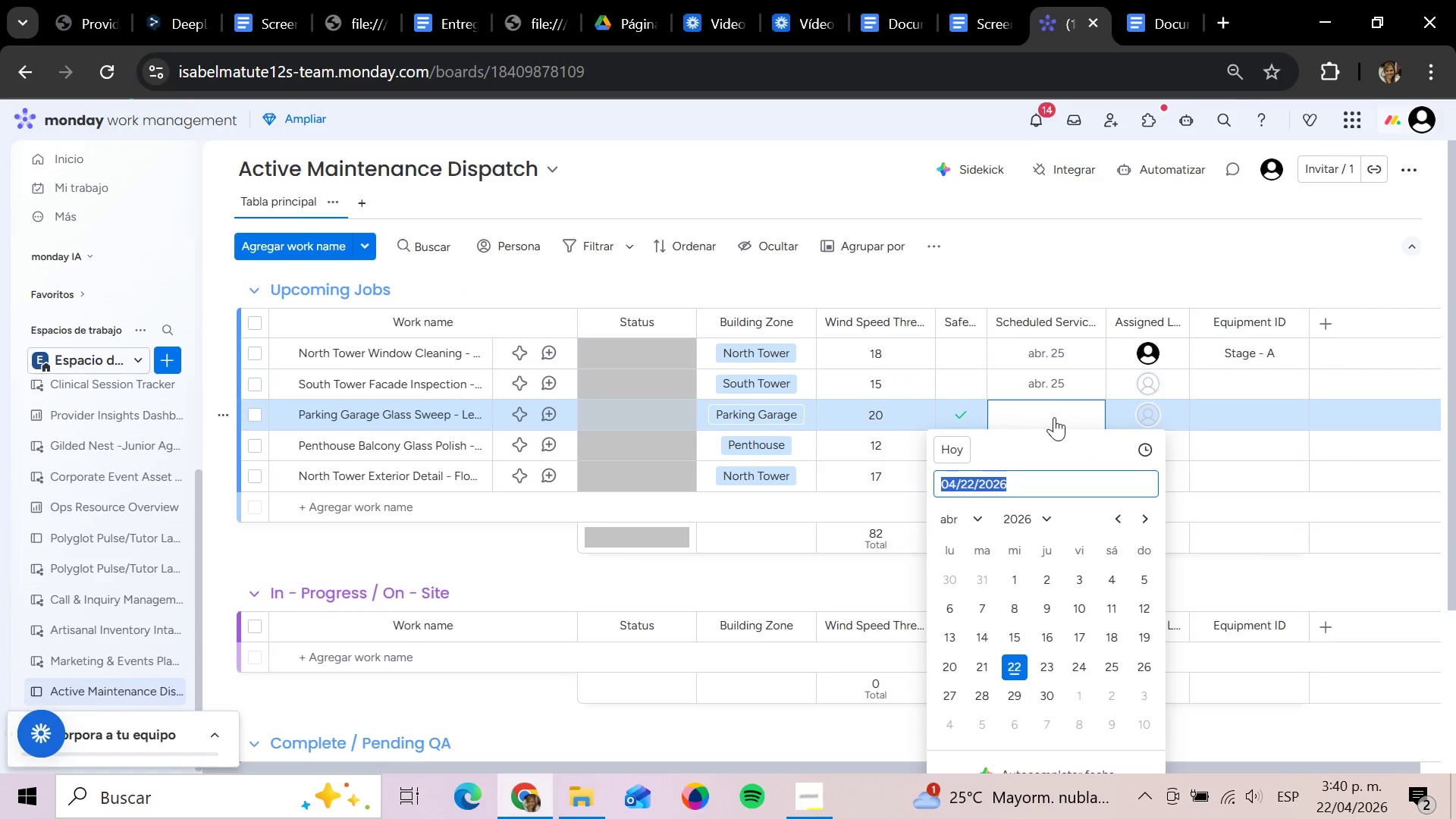 
left_click([1046, 442])
 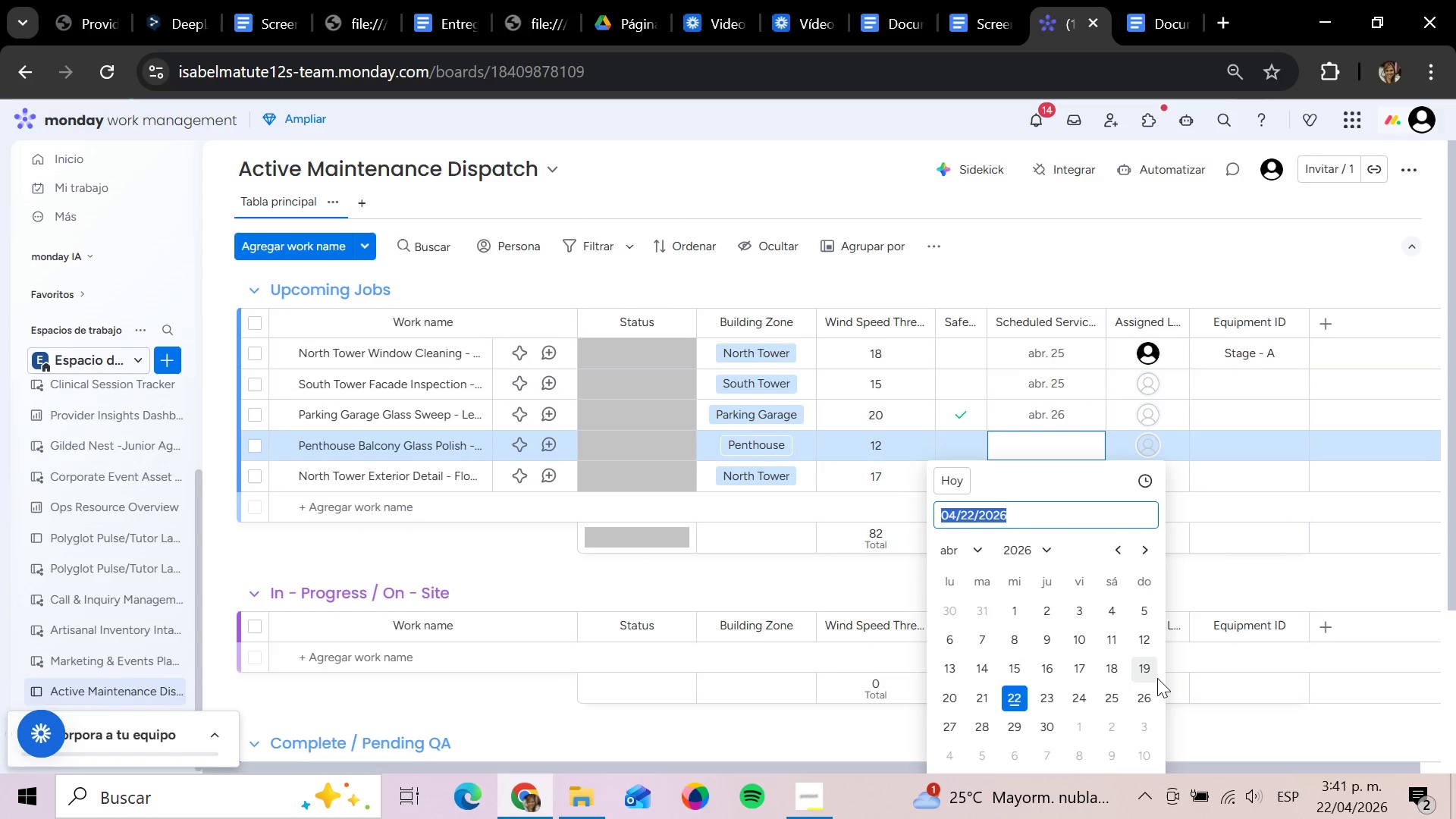 
left_click([1150, 691])
 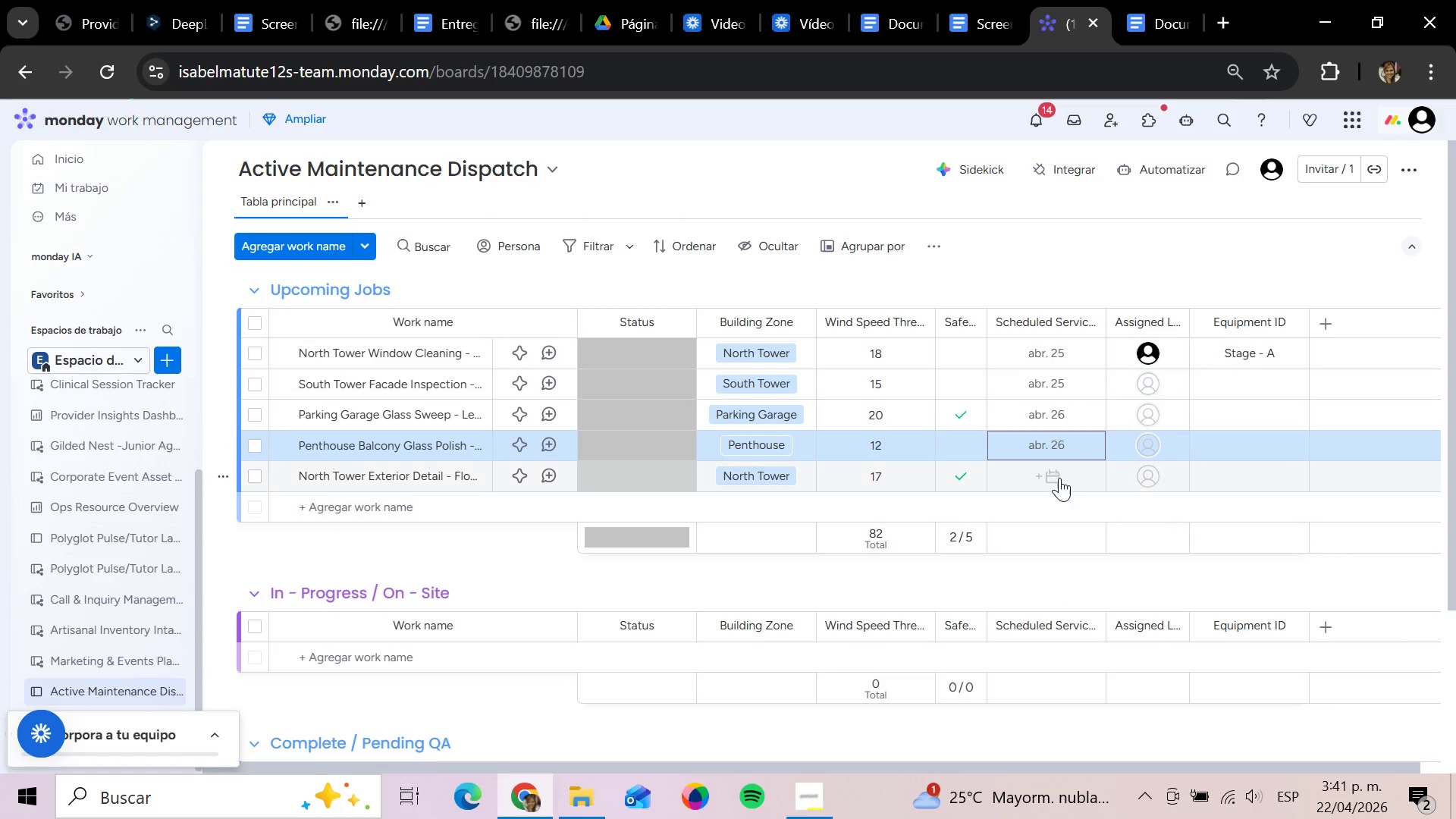 
left_click([1059, 478])
 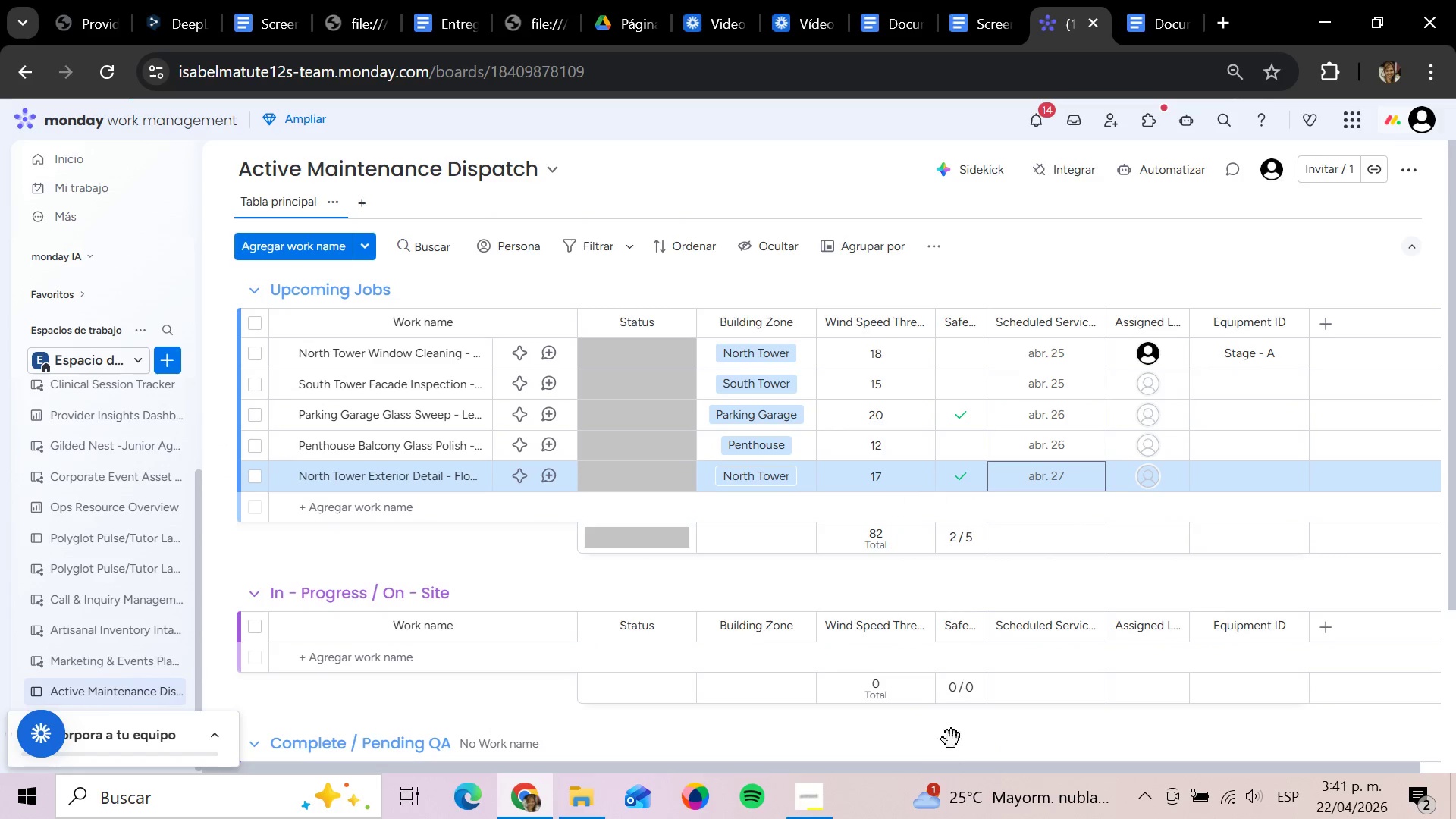 
left_click([1145, 382])
 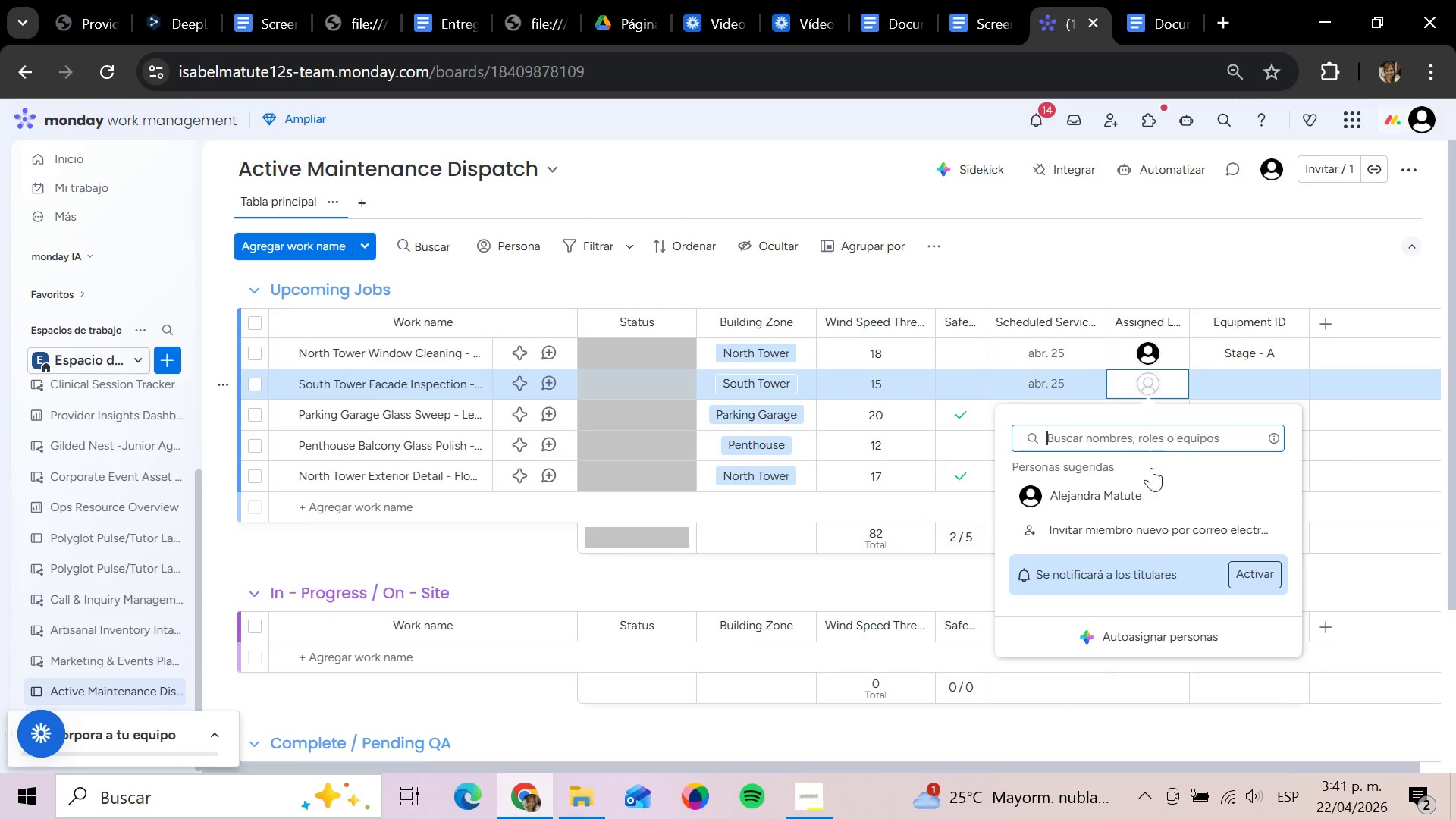 
left_click([1119, 509])
 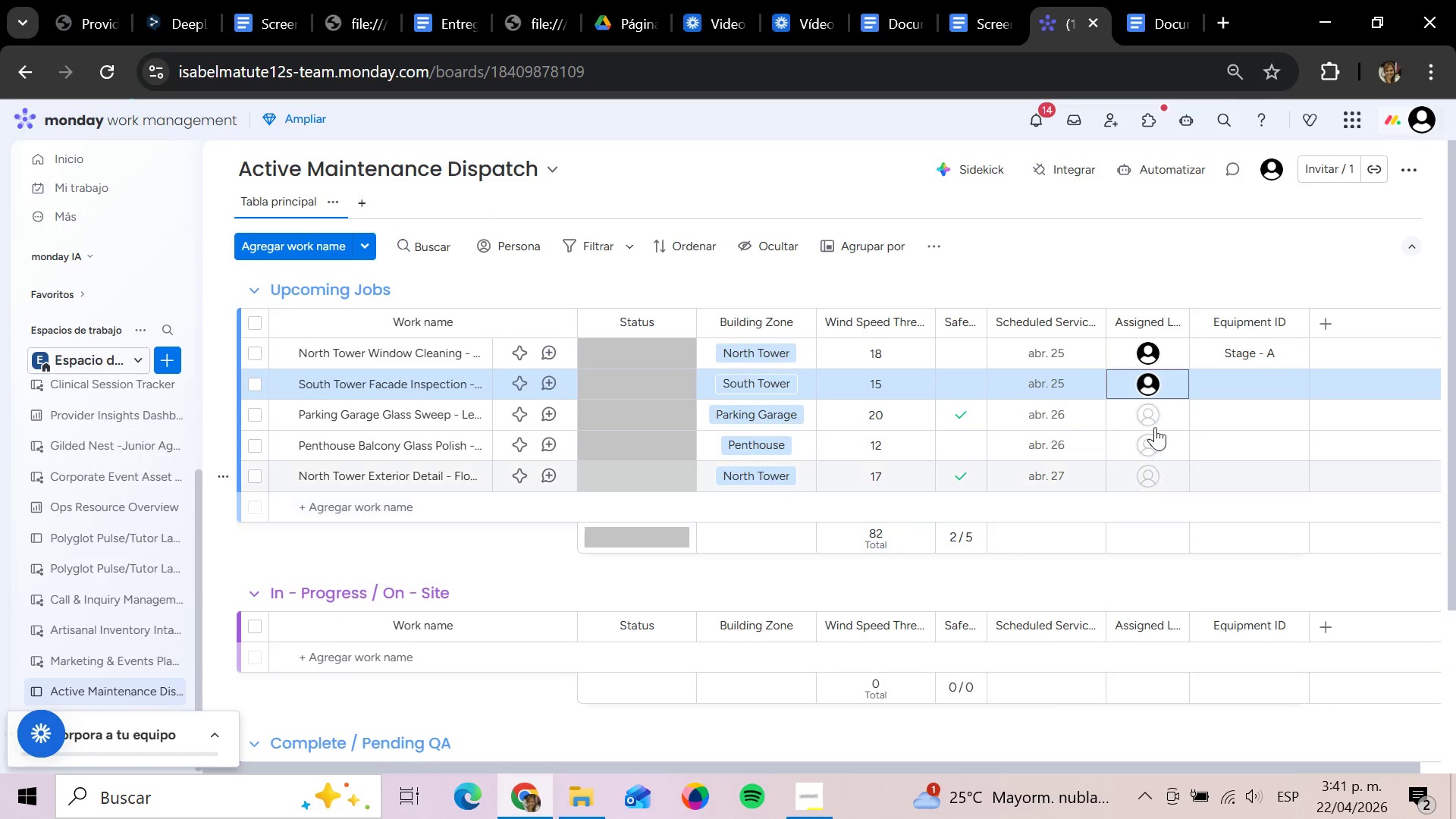 
left_click([1139, 416])
 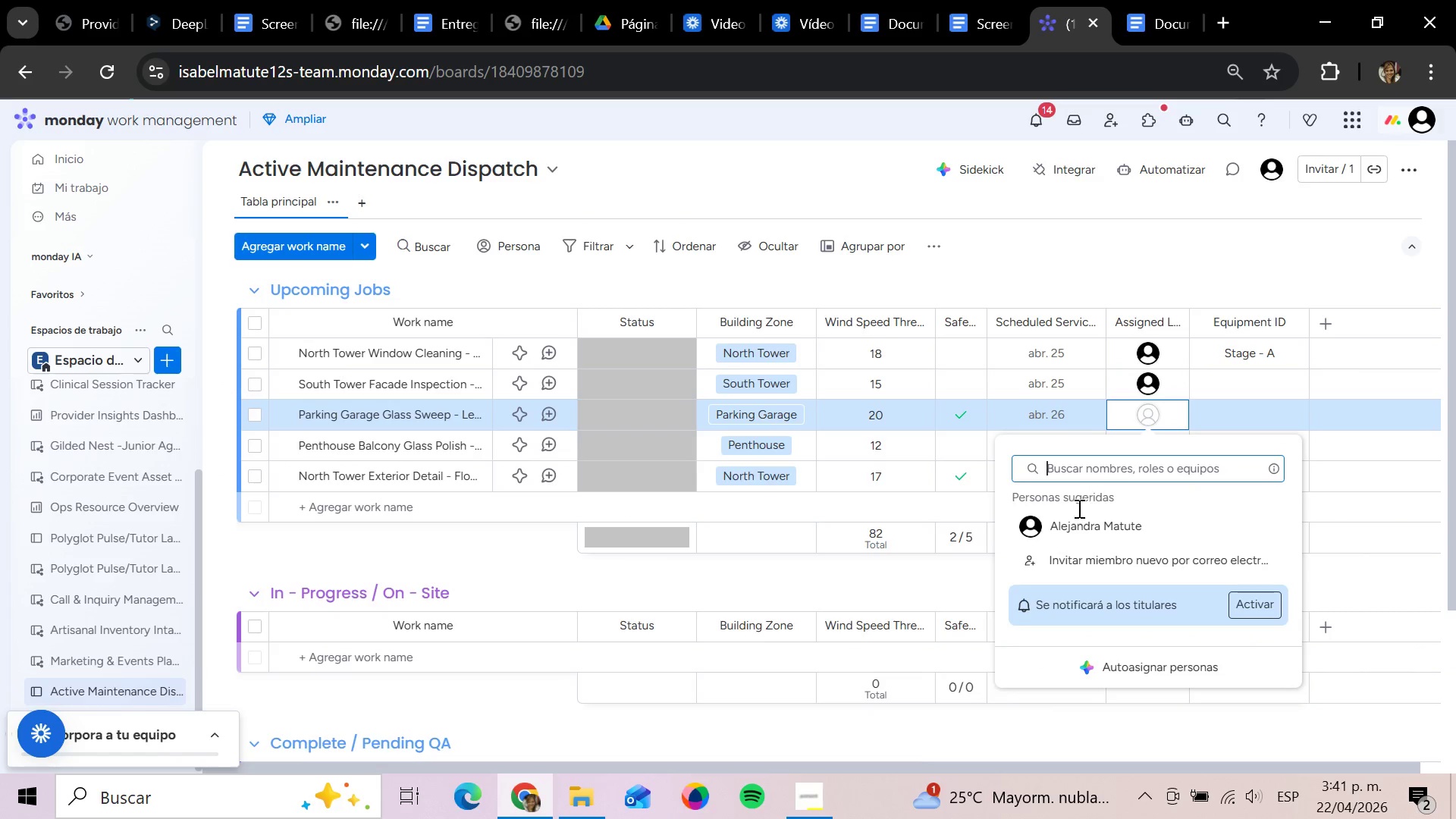 
left_click([1070, 526])
 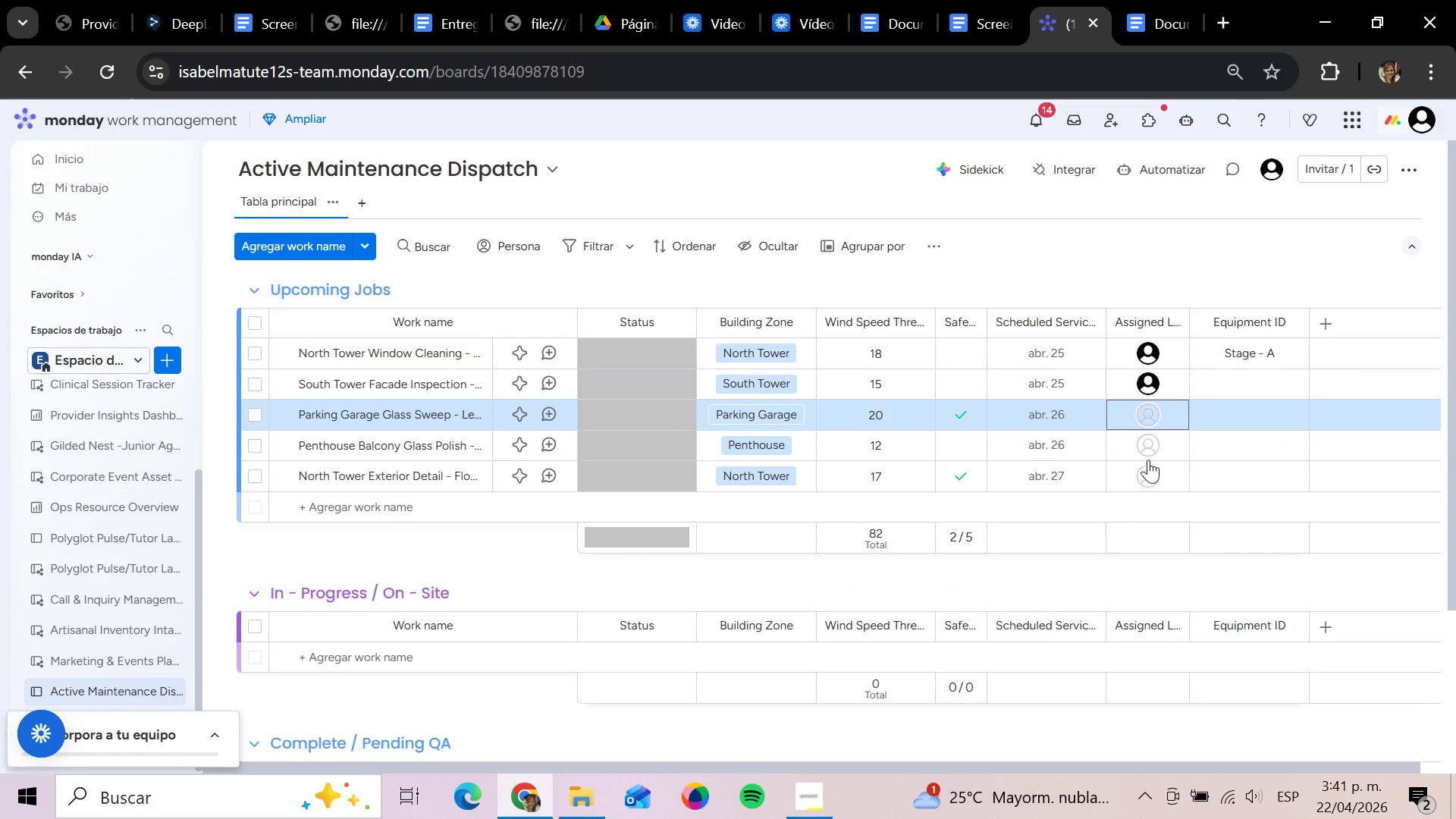 
left_click([1153, 450])
 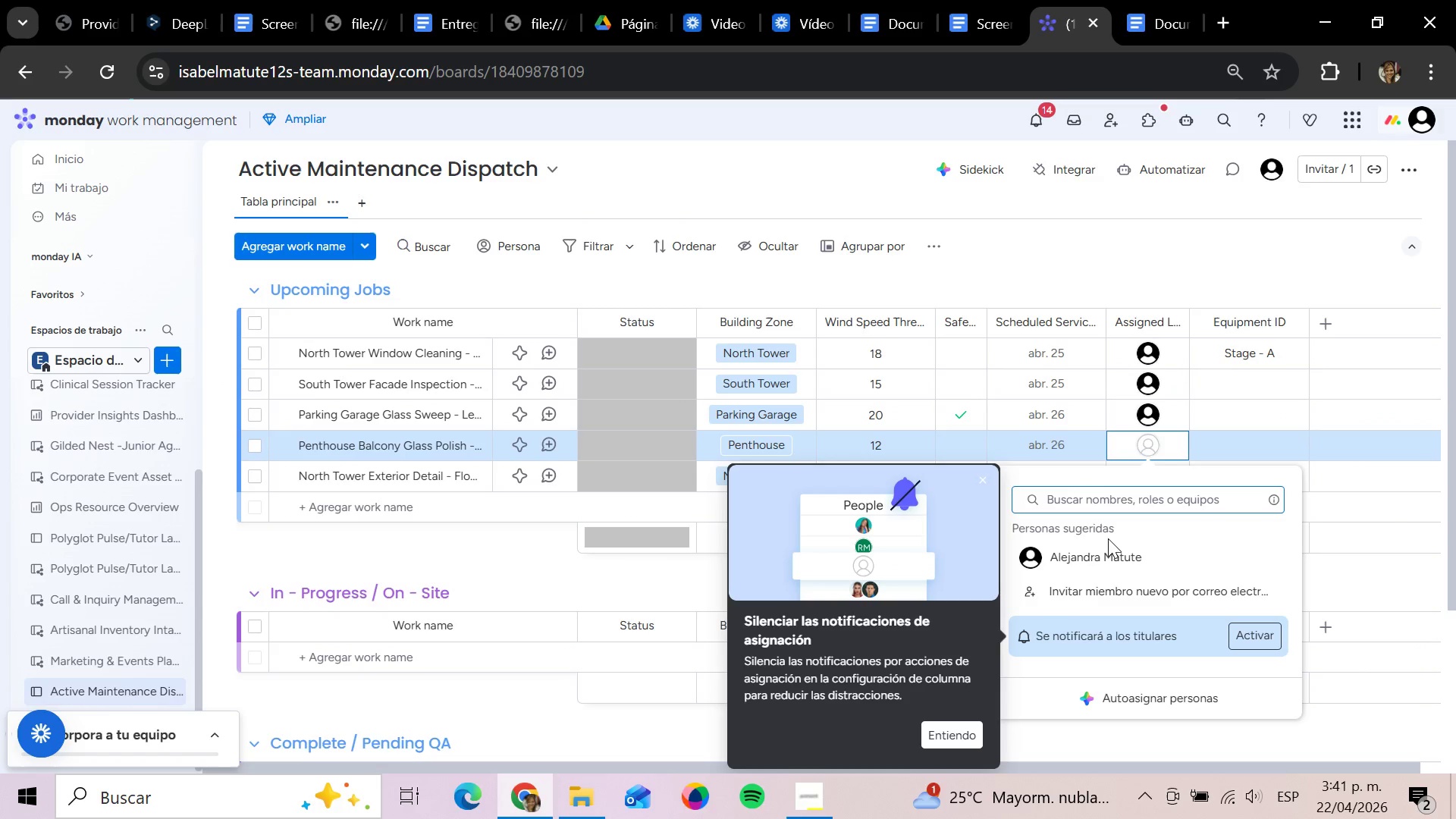 
double_click([1105, 549])
 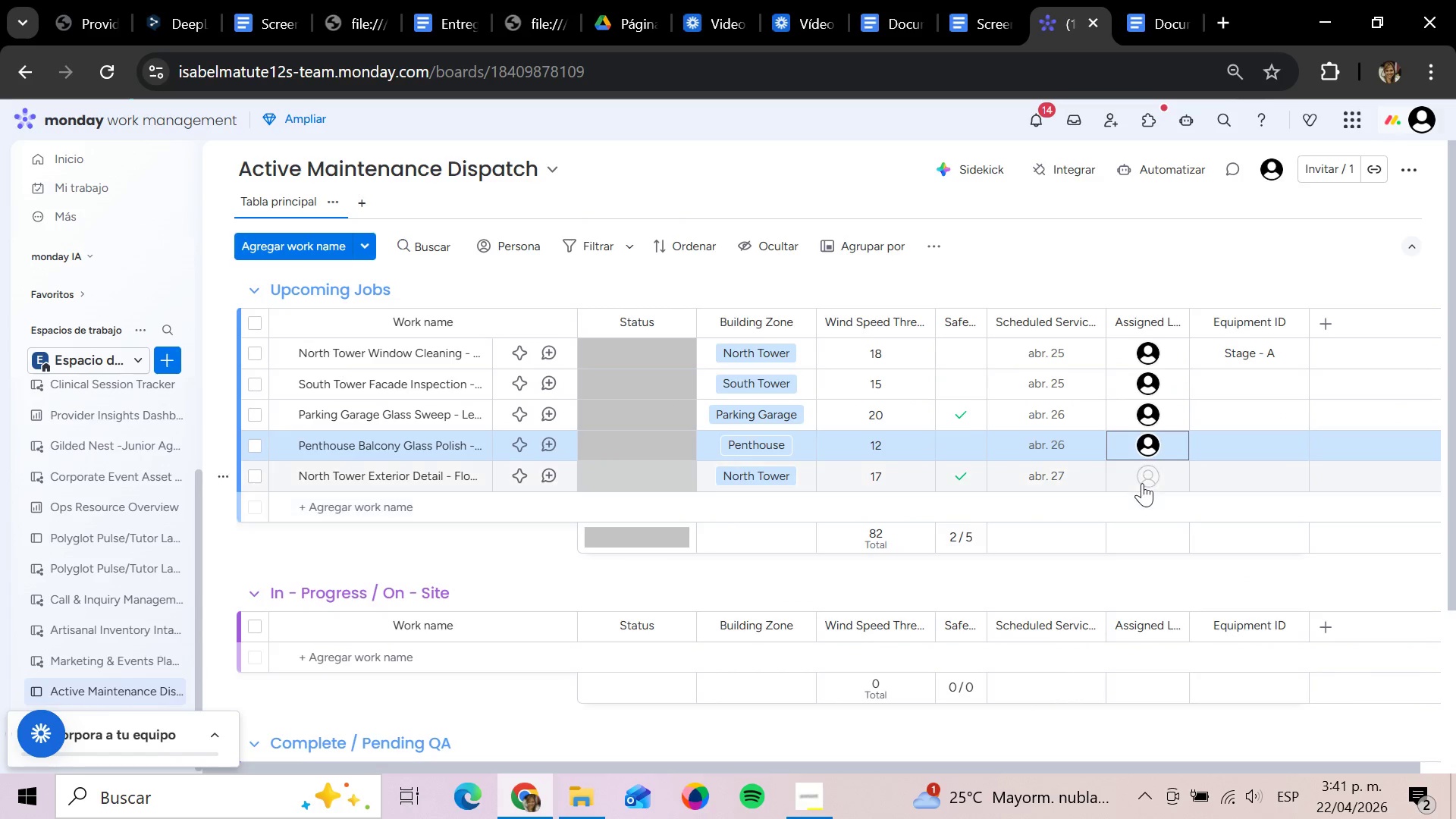 
left_click([1148, 486])
 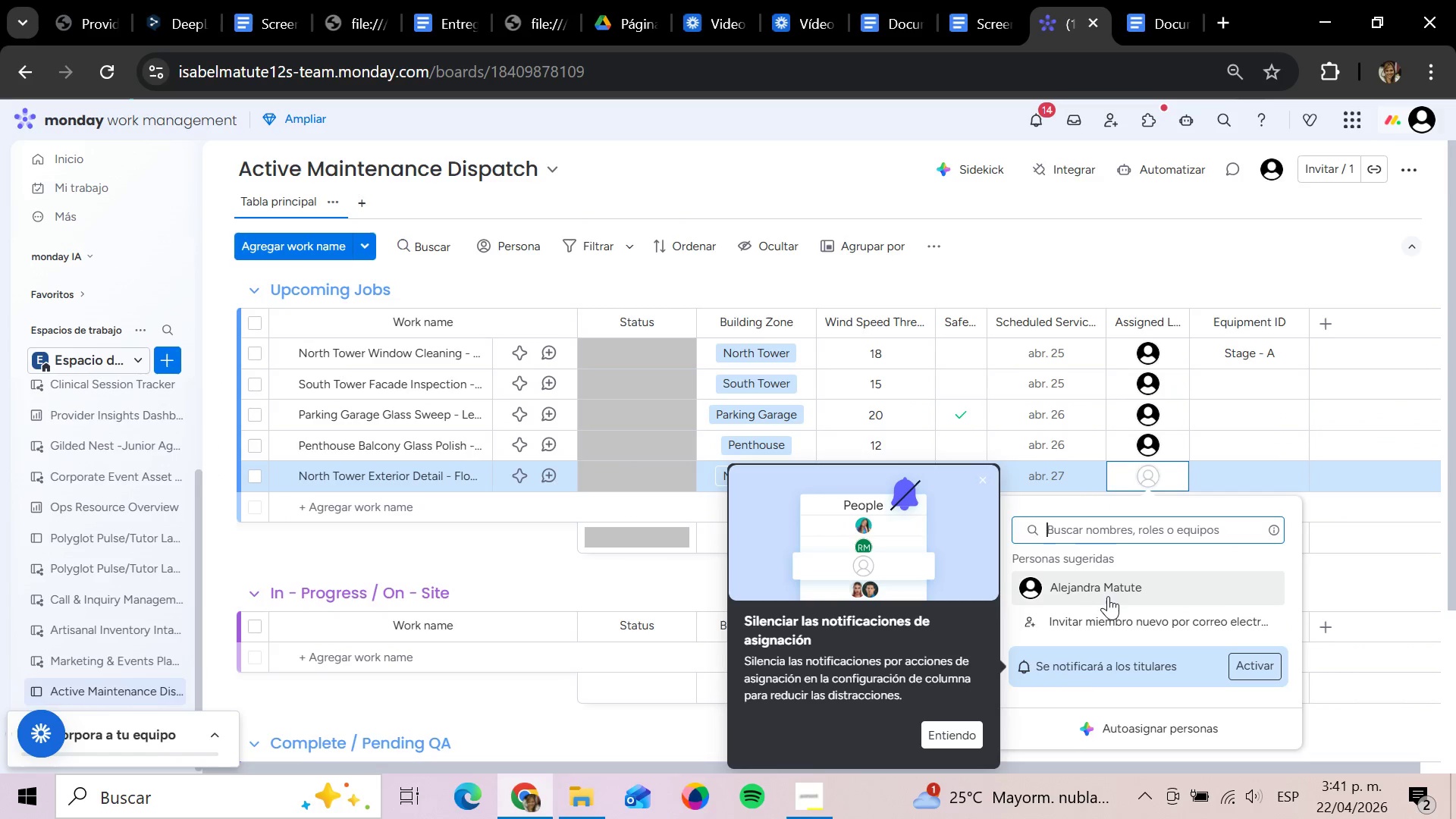 
left_click([1108, 596])
 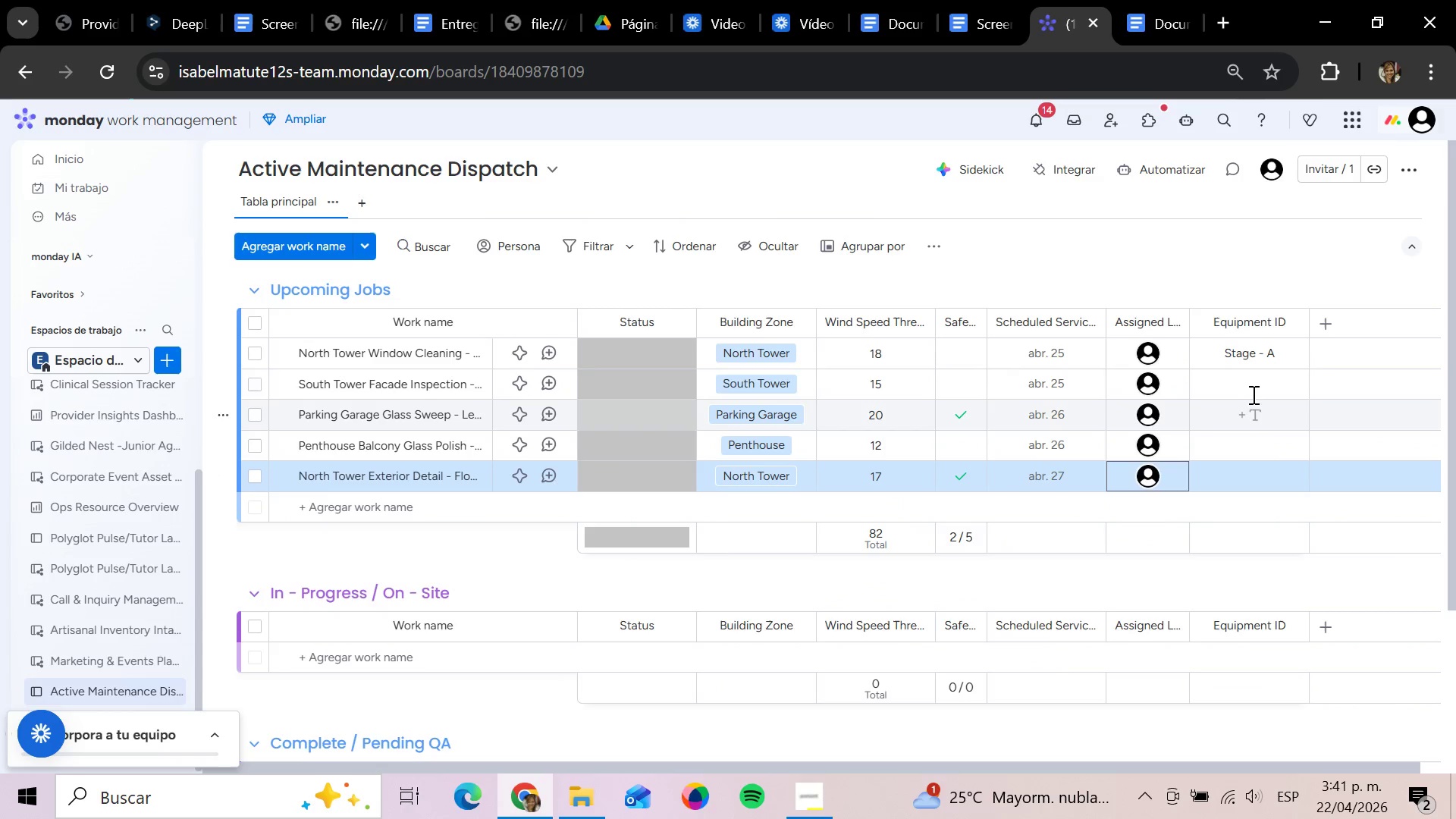 
left_click([1250, 393])
 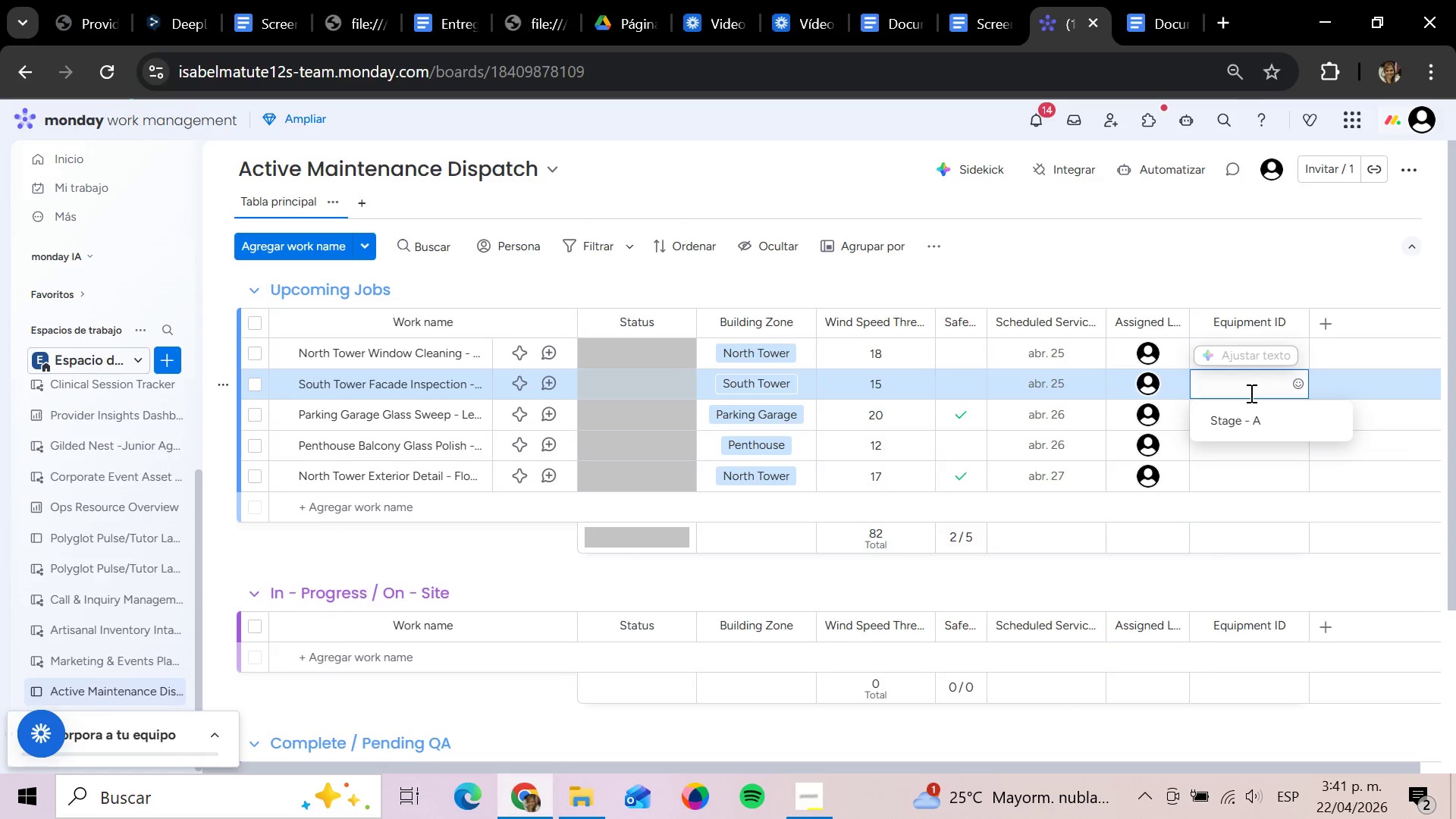 
type(Crane )
key(Backspace)
type(- 04)
key(Backspace)
key(Backspace)
key(Backspace)
key(Backspace)
type( - 04)
 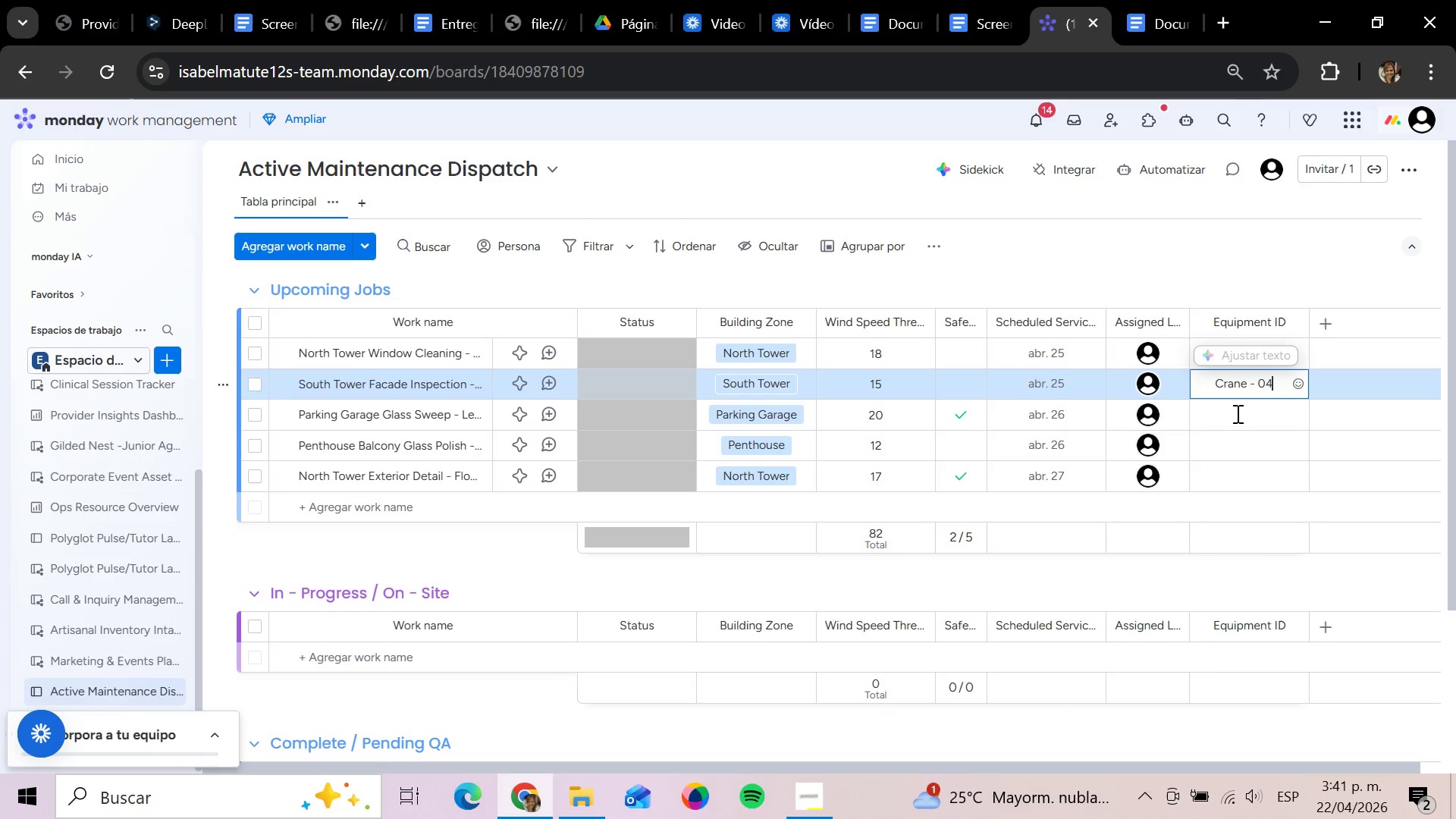 
left_click([1277, 426])
 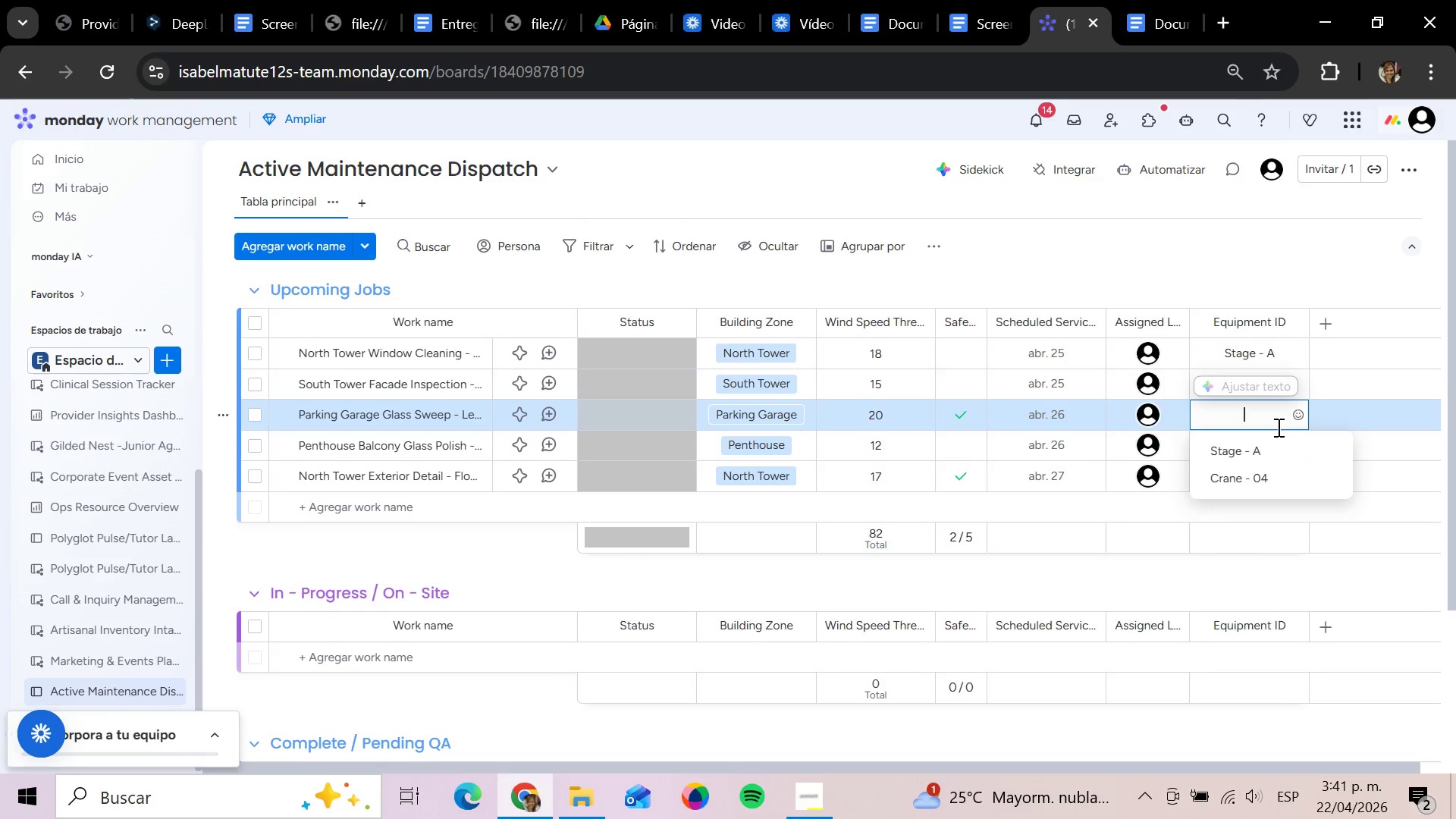 
type(Lift - 02)
 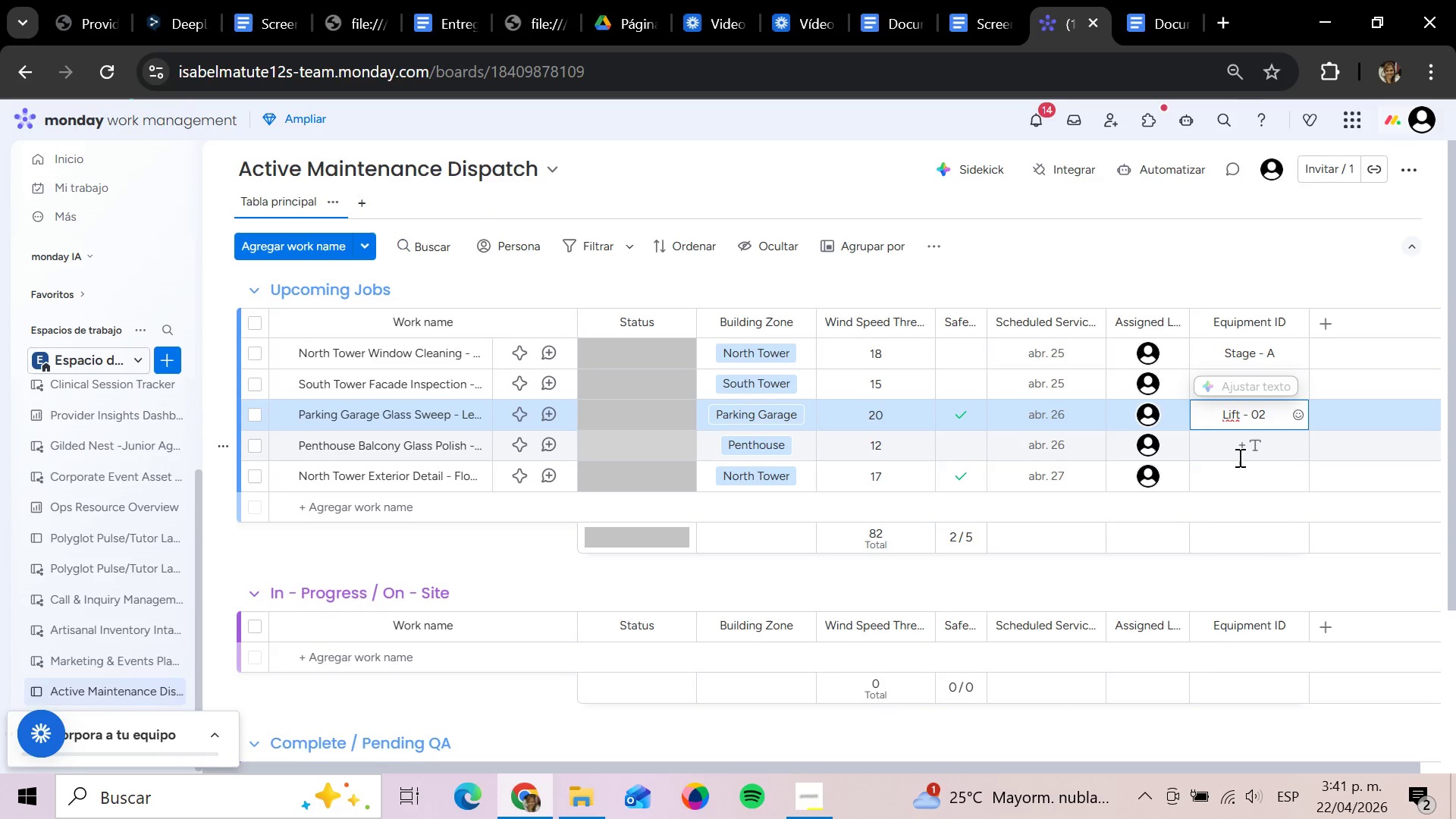 
left_click([1243, 446])
 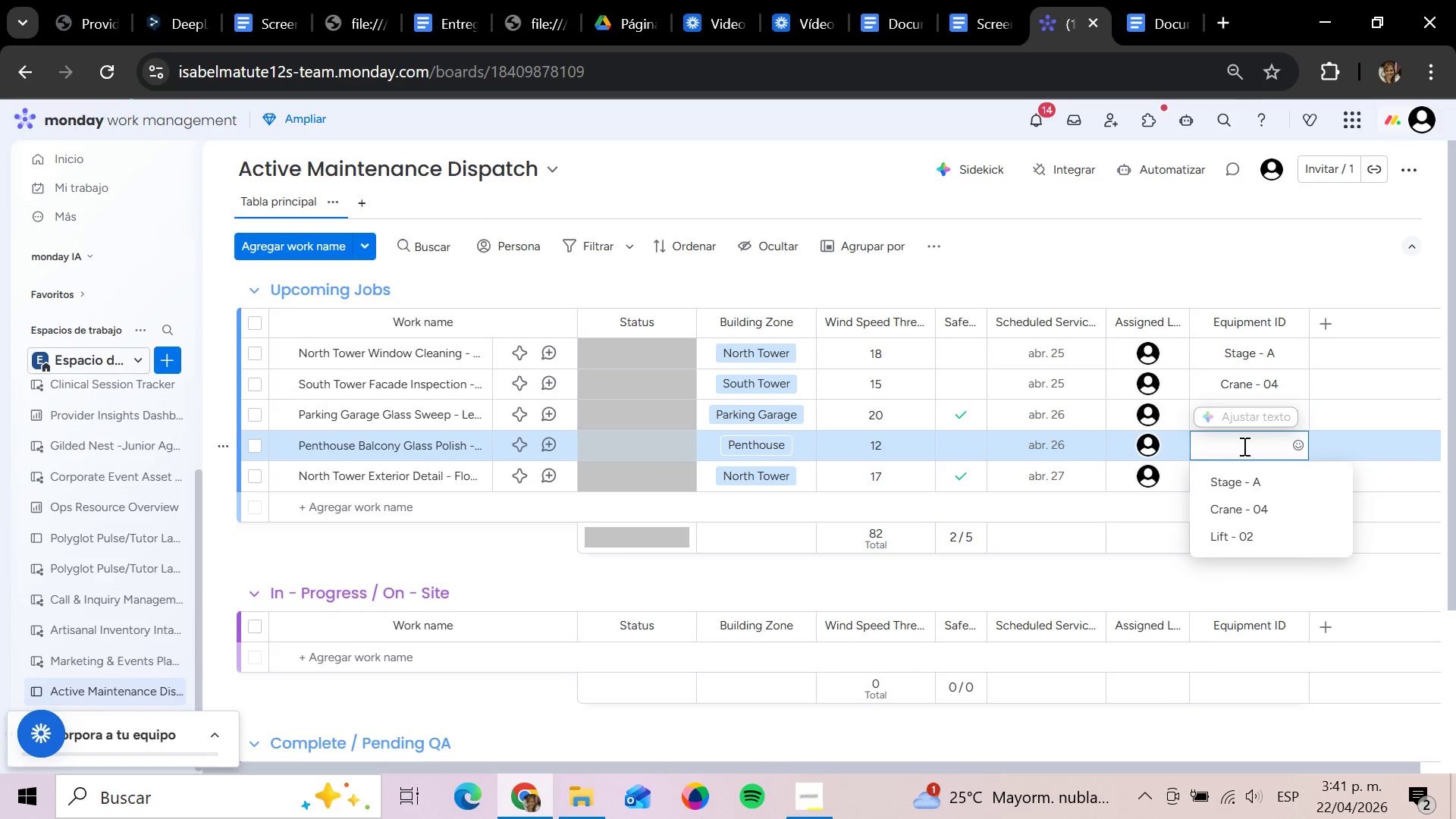 
type(RopeKit - 07)
 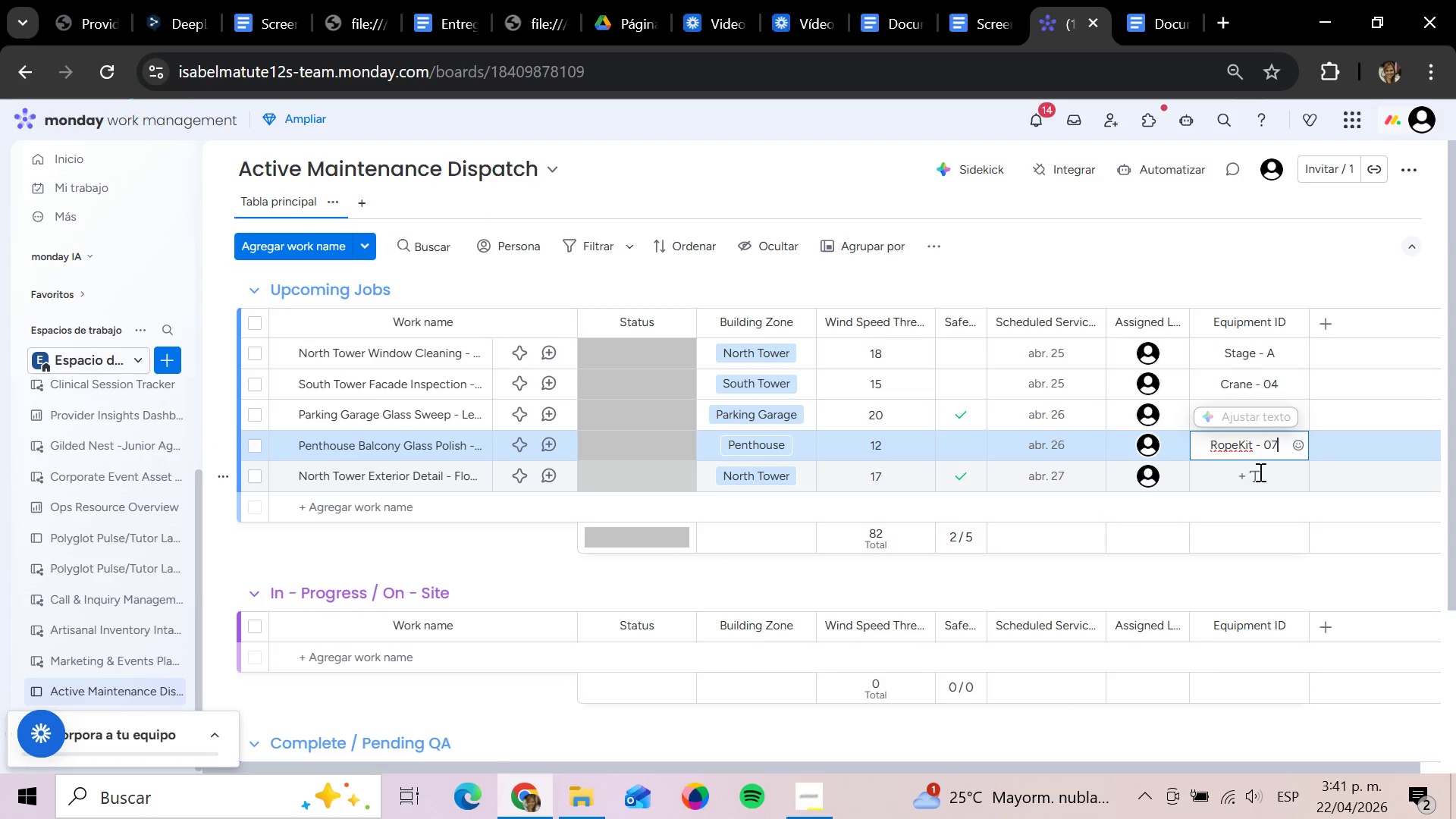 
left_click([1259, 474])
 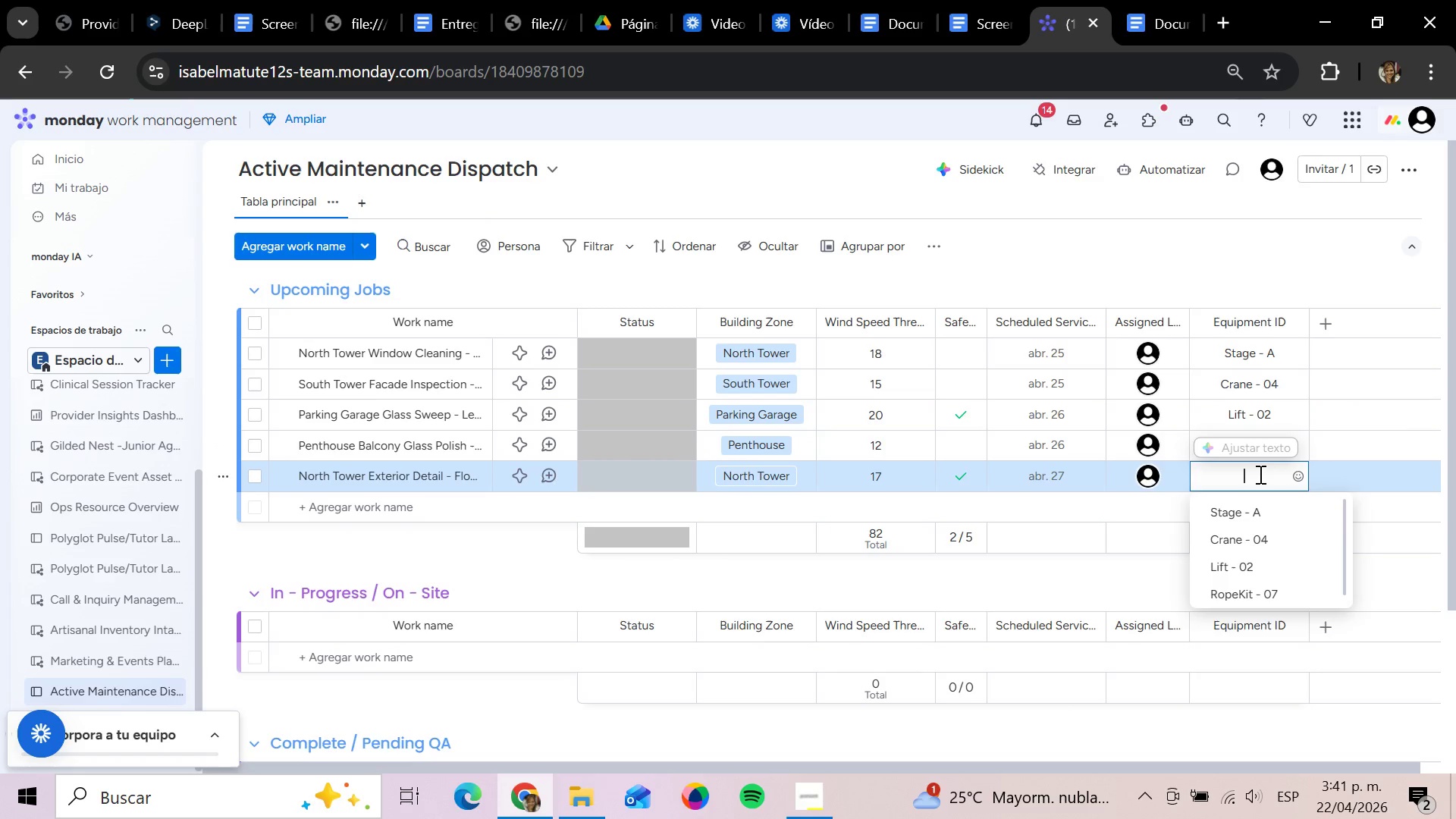 
type(Stage - B)
 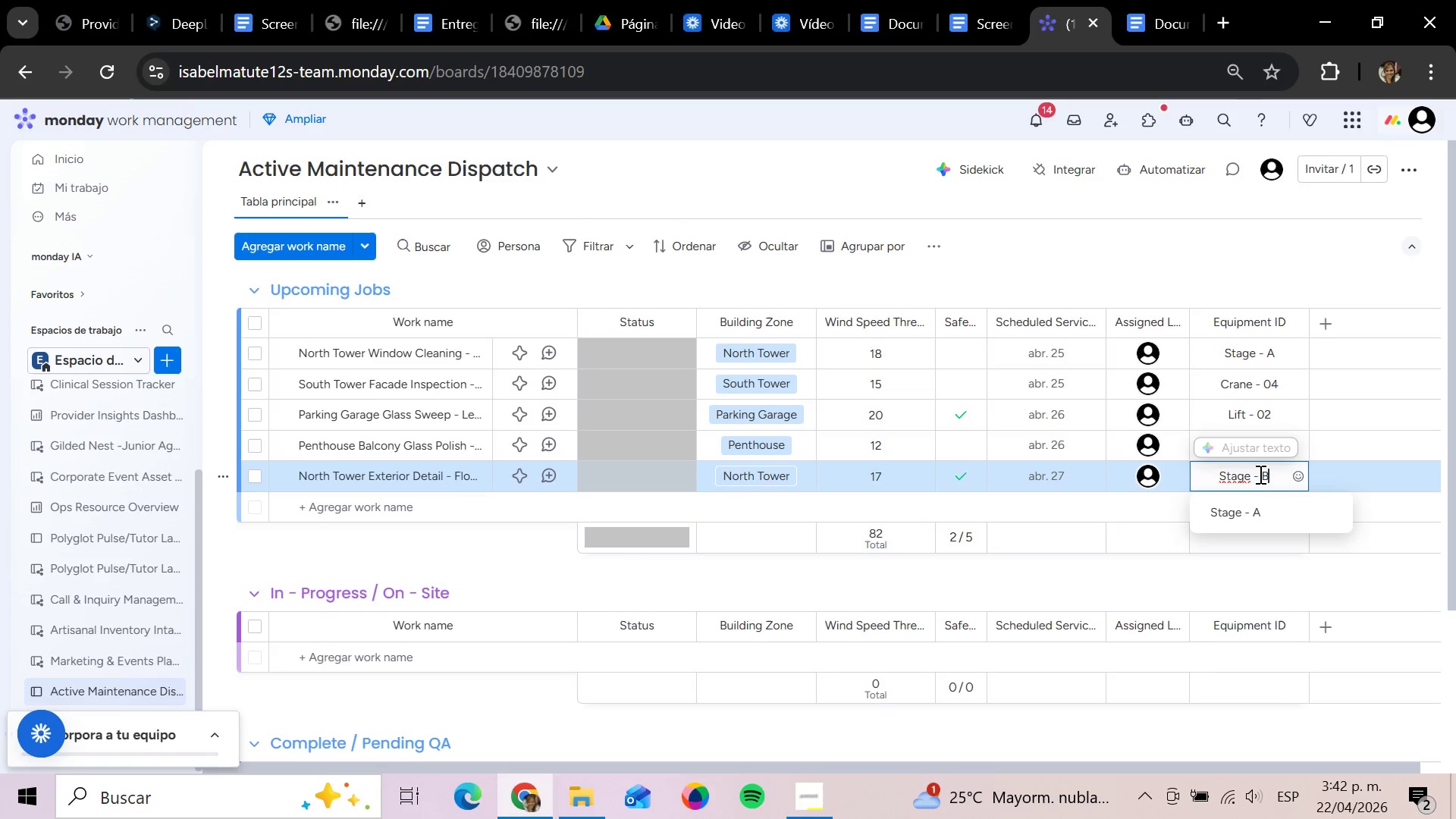 
key(Enter)
 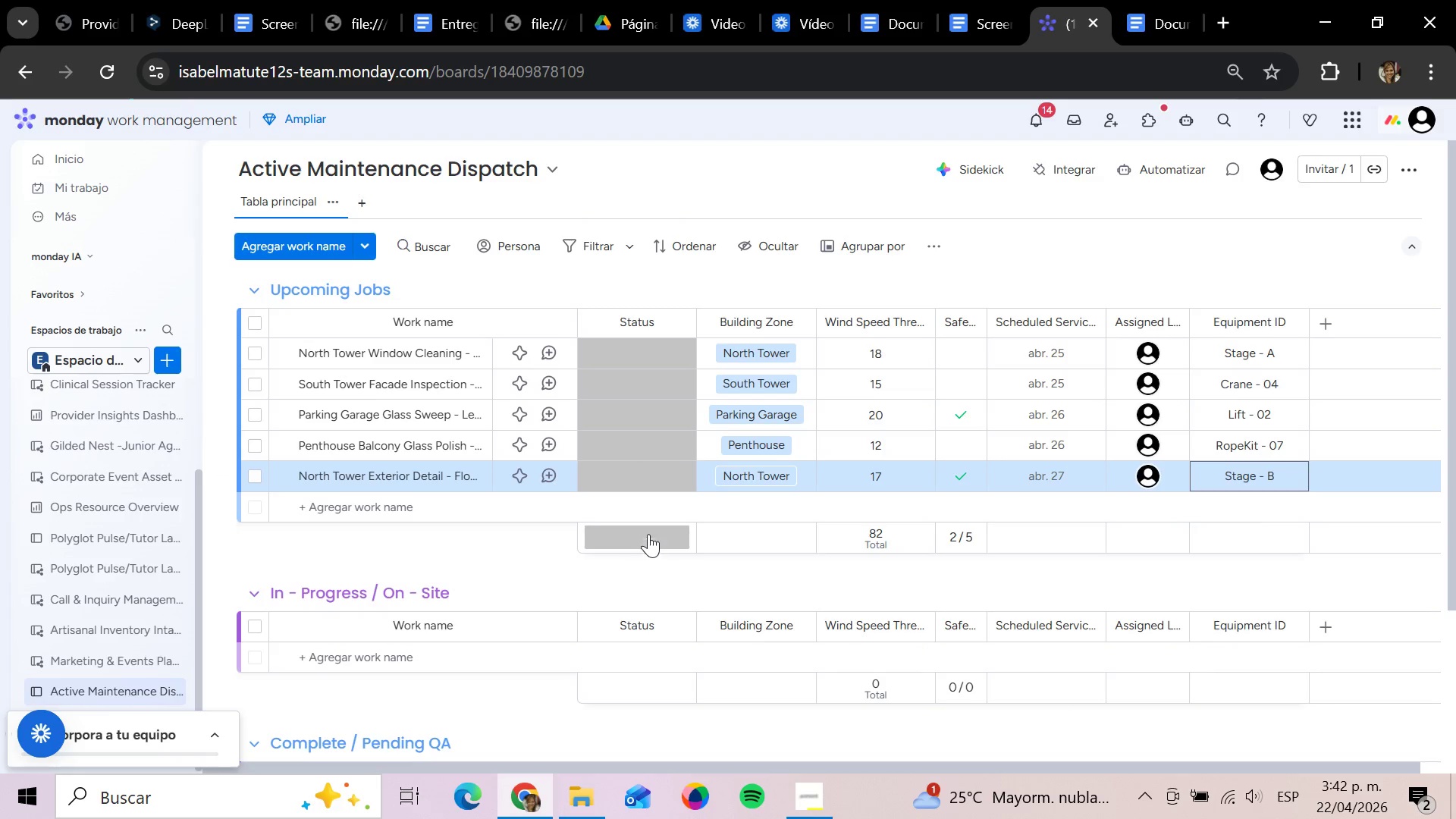 
wait(5.04)
 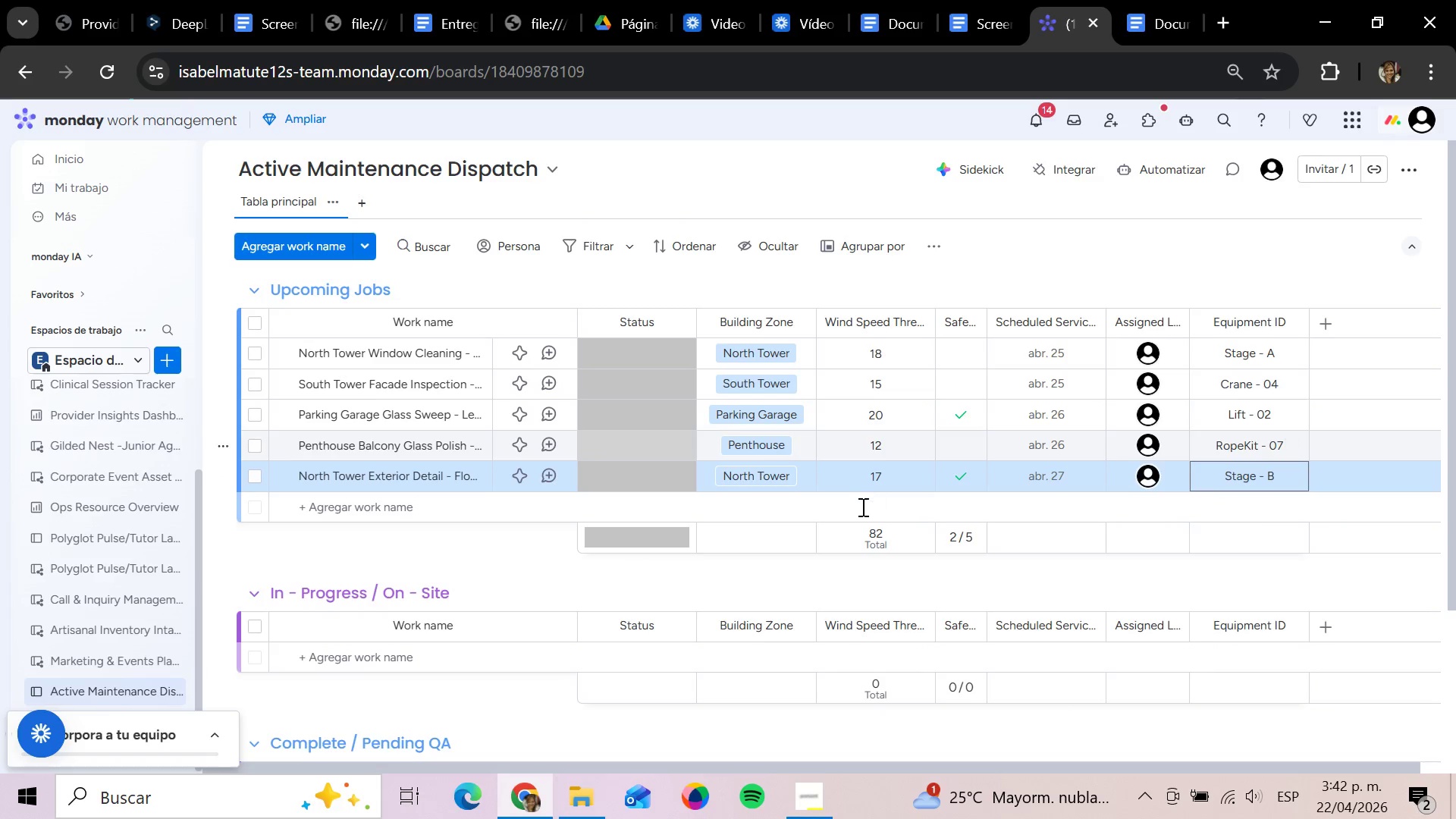 
mouse_move([647, 553])
 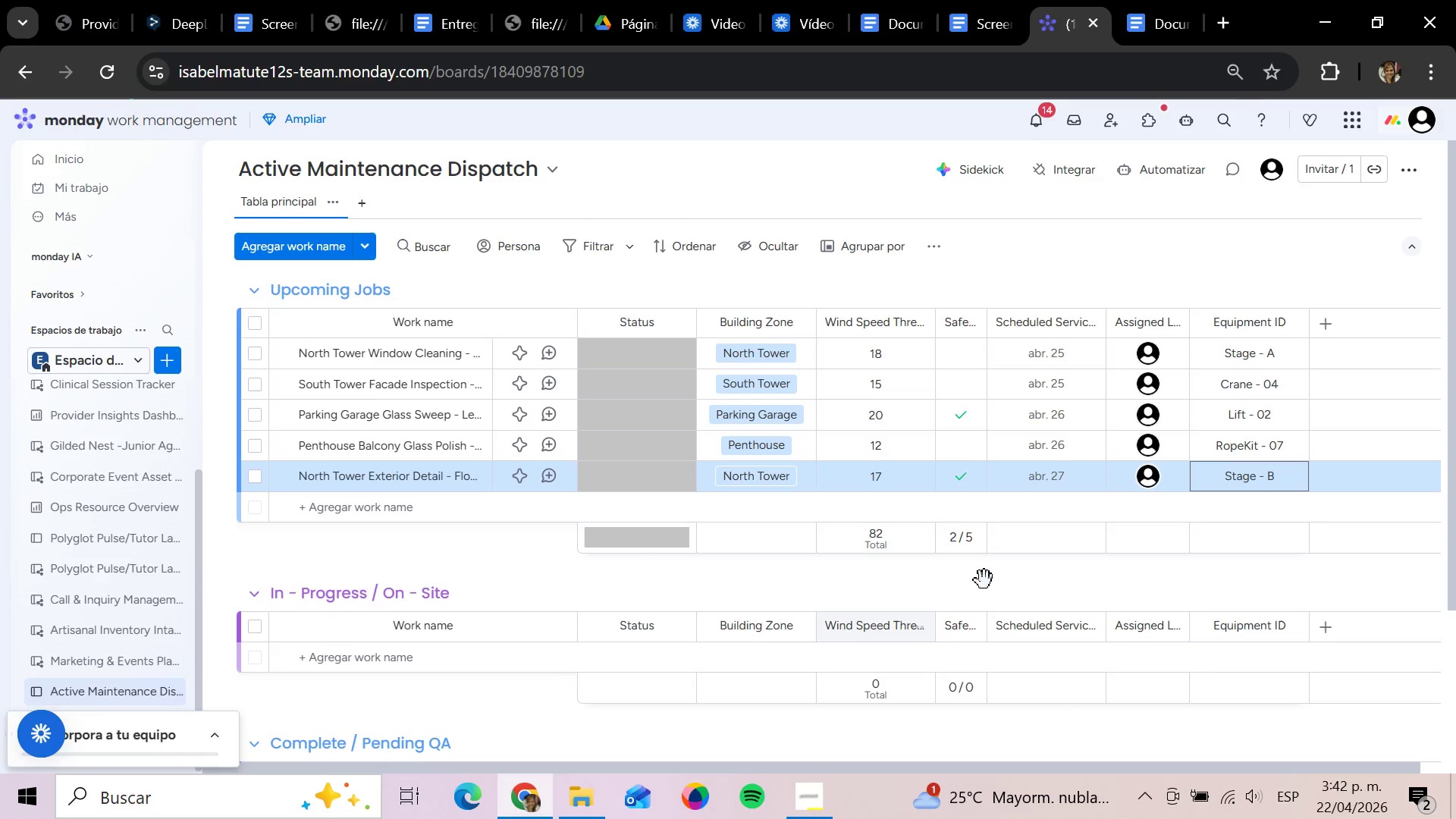 
scroll: coordinate [984, 580], scroll_direction: down, amount: 1.0
 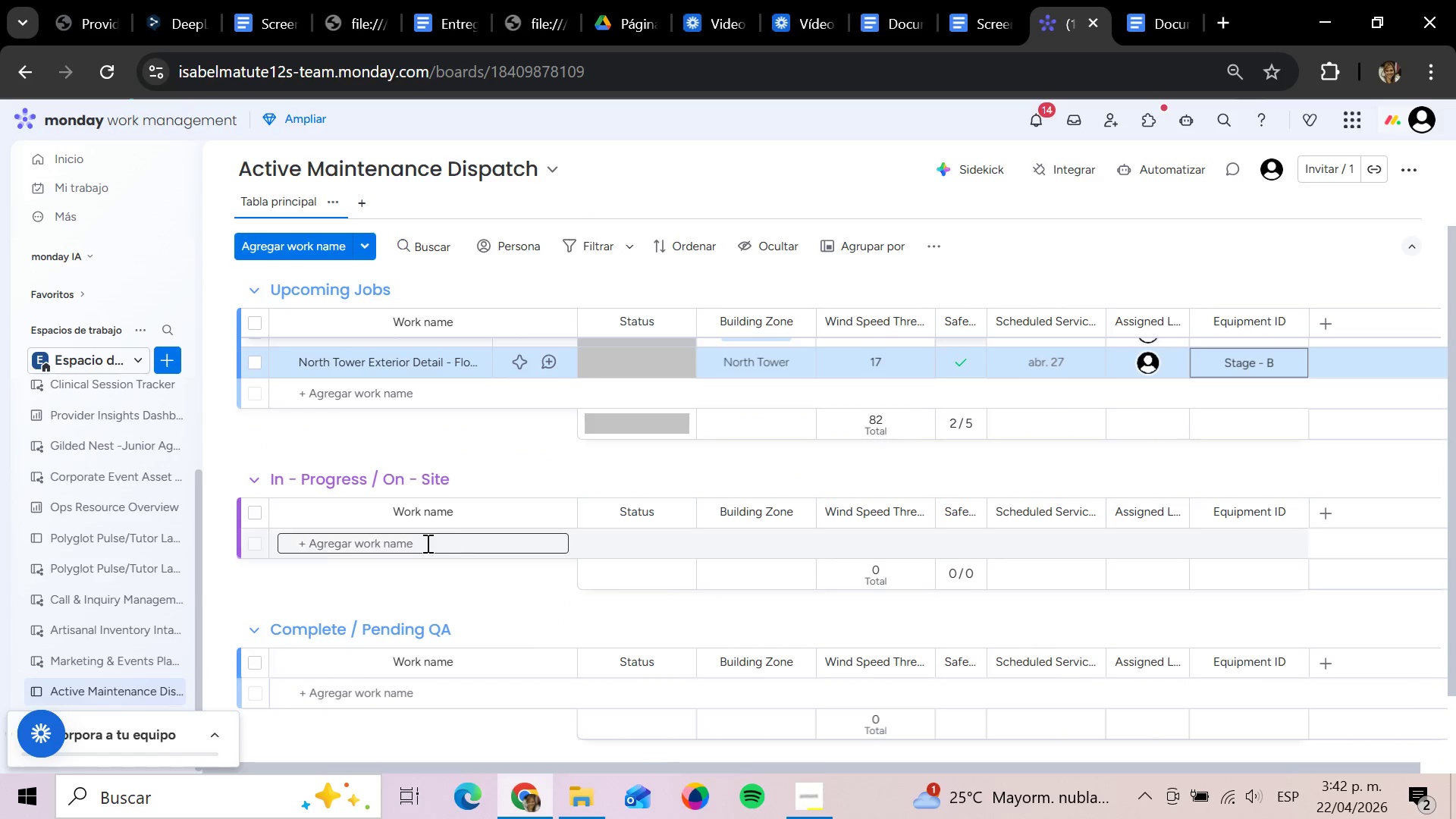 
left_click([425, 543])
 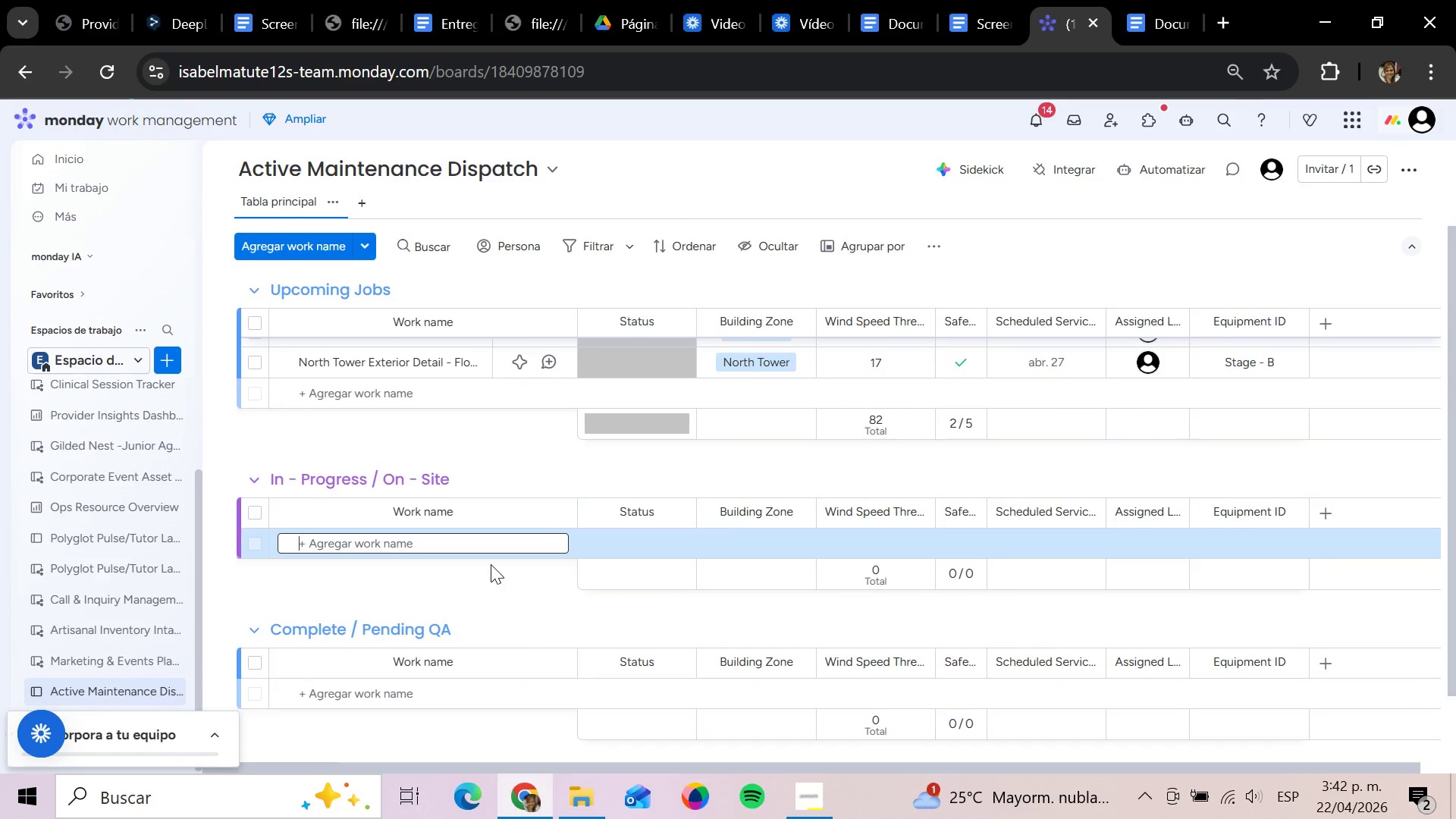 
type(South Tower Window Wash - Flor)
key(Backspace)
type(or 15)
 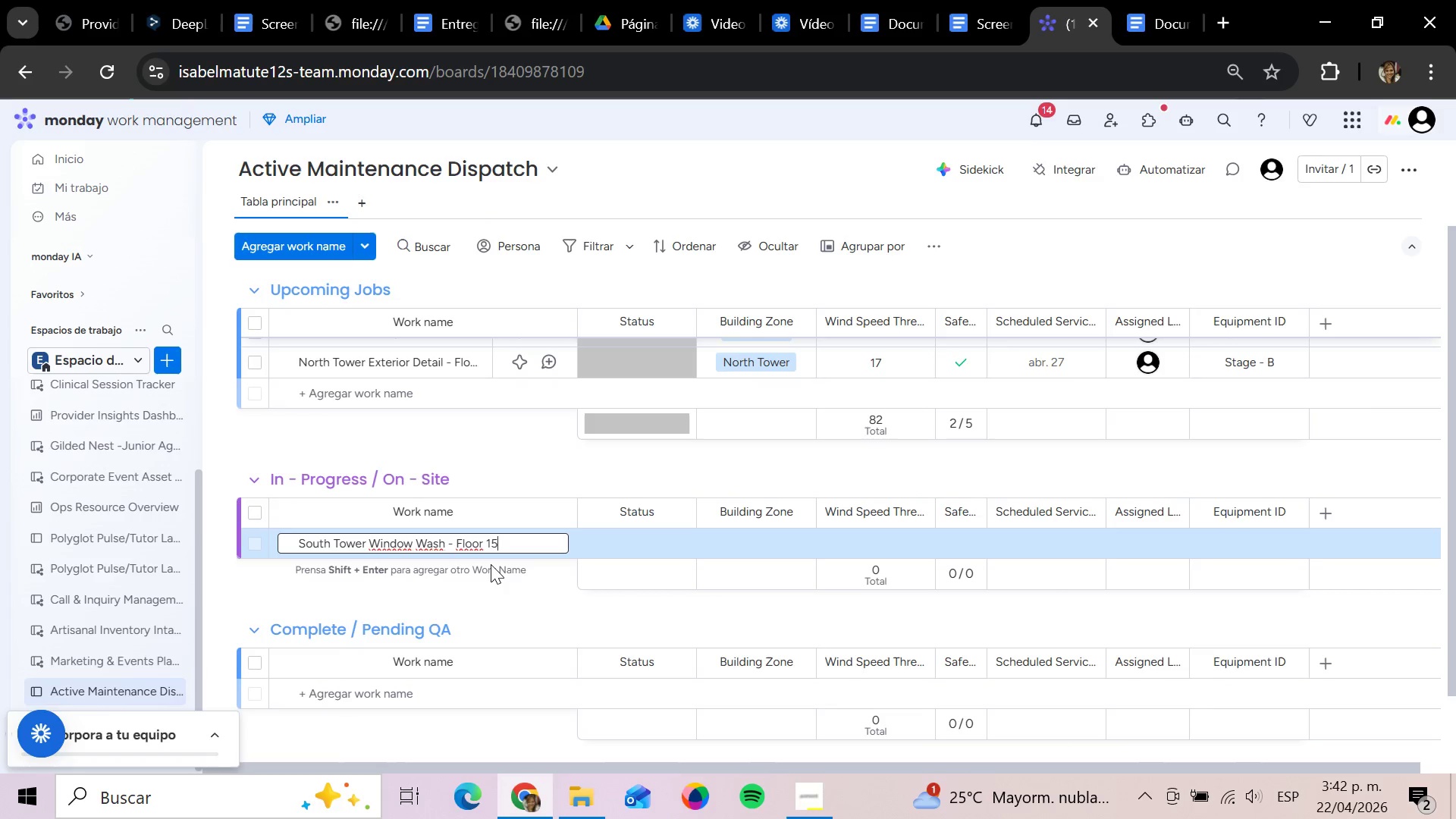 
key(Enter)
 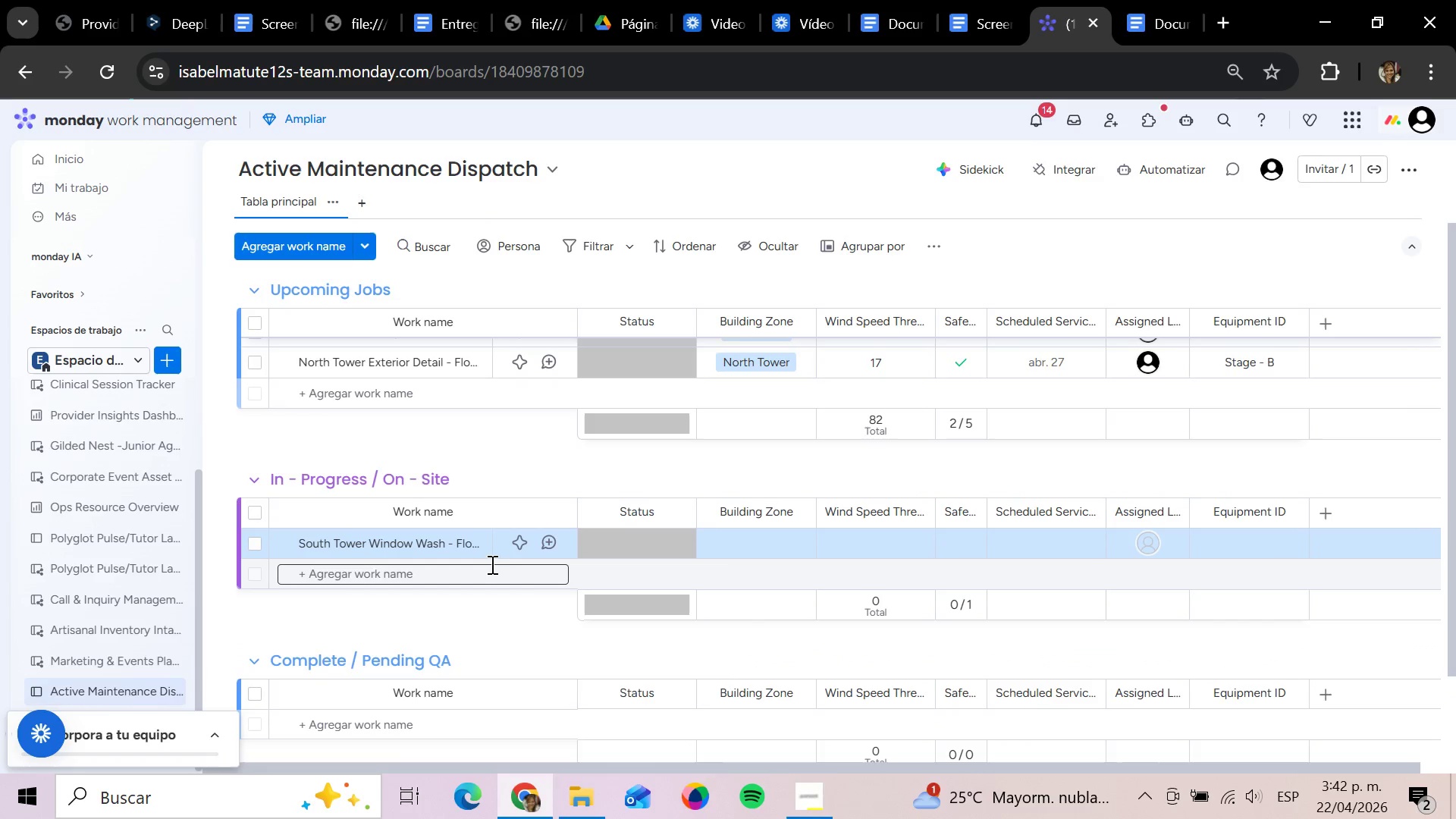 
left_click([480, 580])
 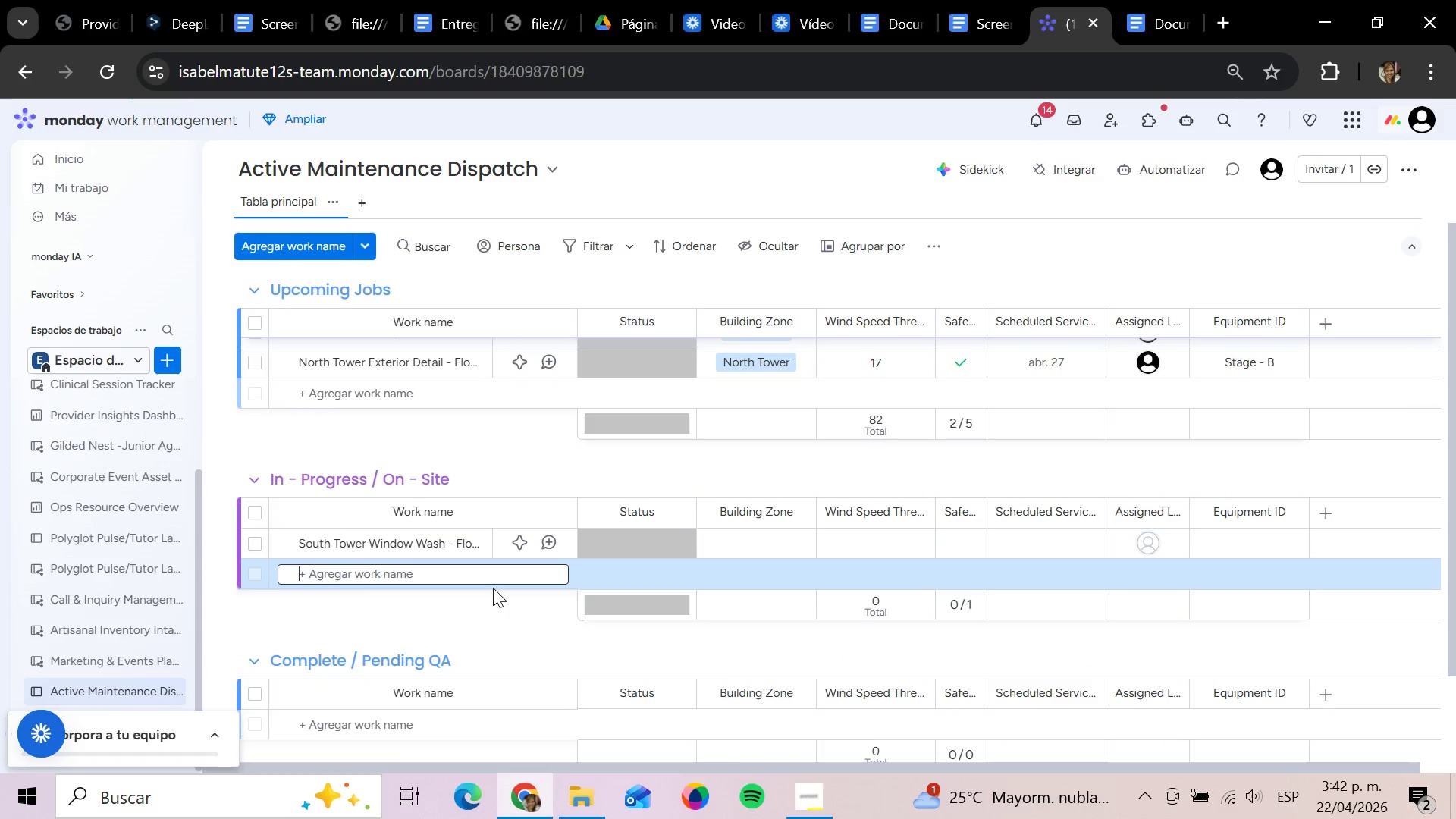 
type(North Towr)
key(Backspace)
type(er Seal Check - Floor 10)
 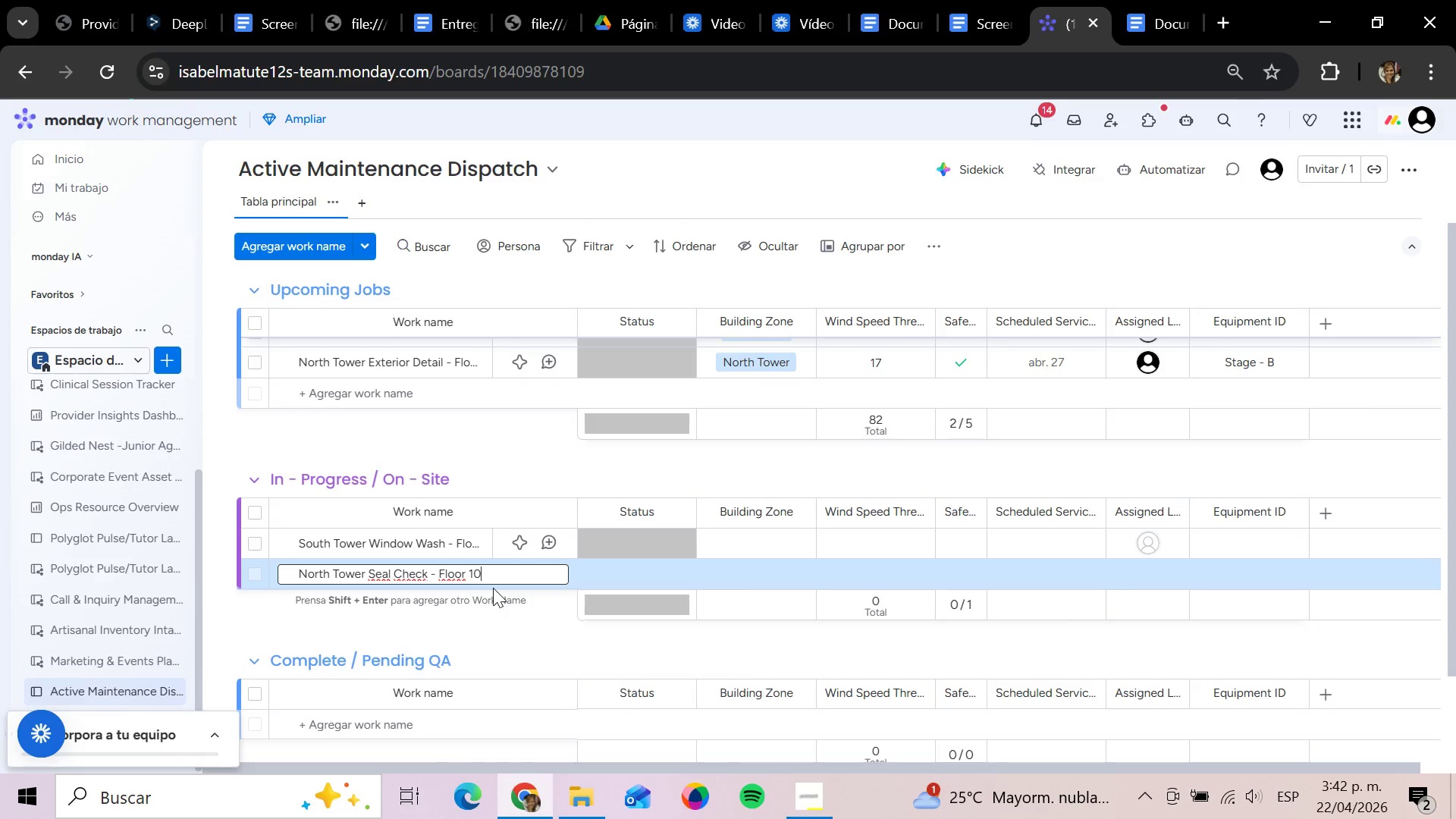 
key(Shift+Enter)
 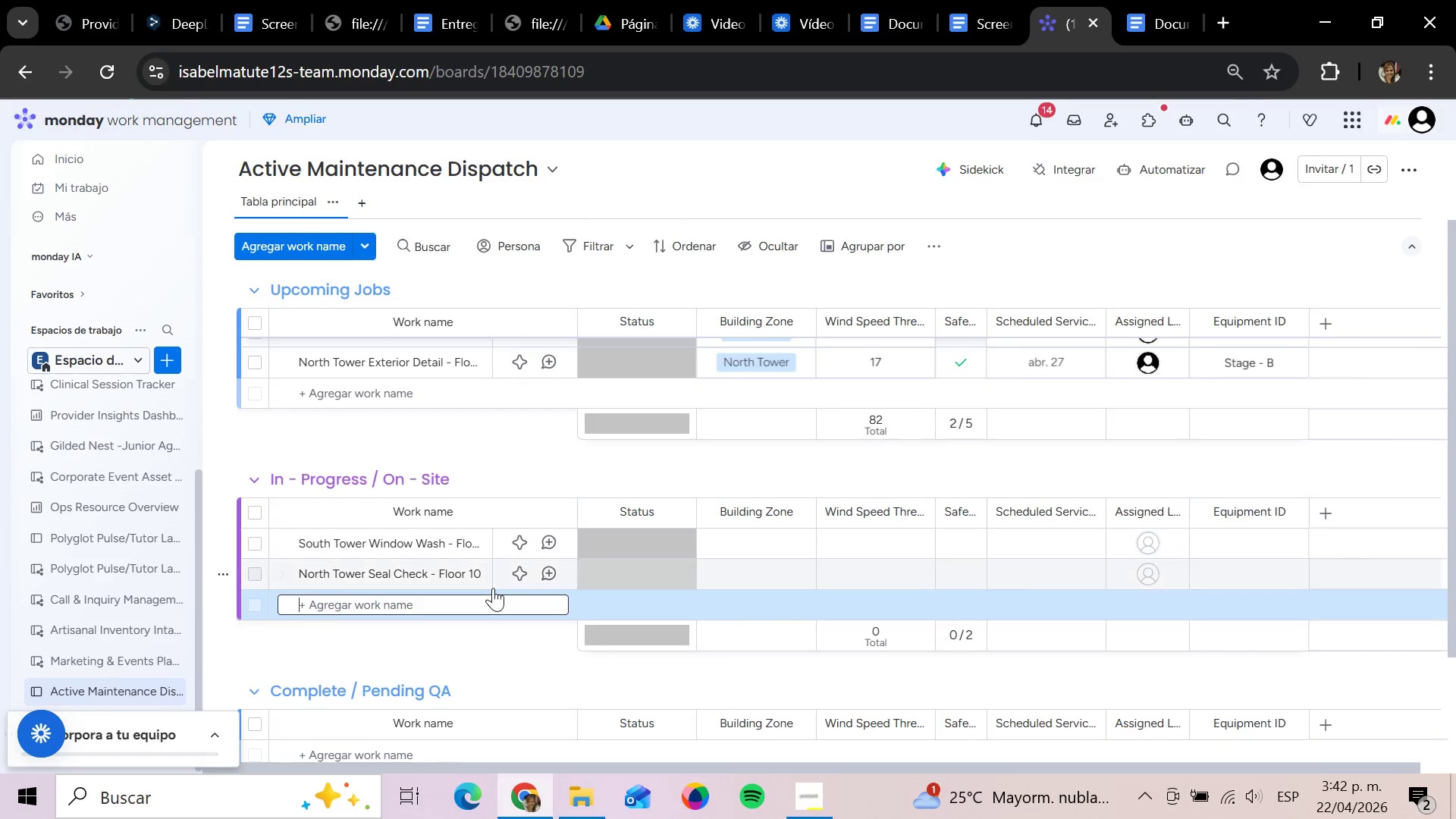 
type(p)
key(Backspace)
type(O)
key(Backspace)
type(Parking )
 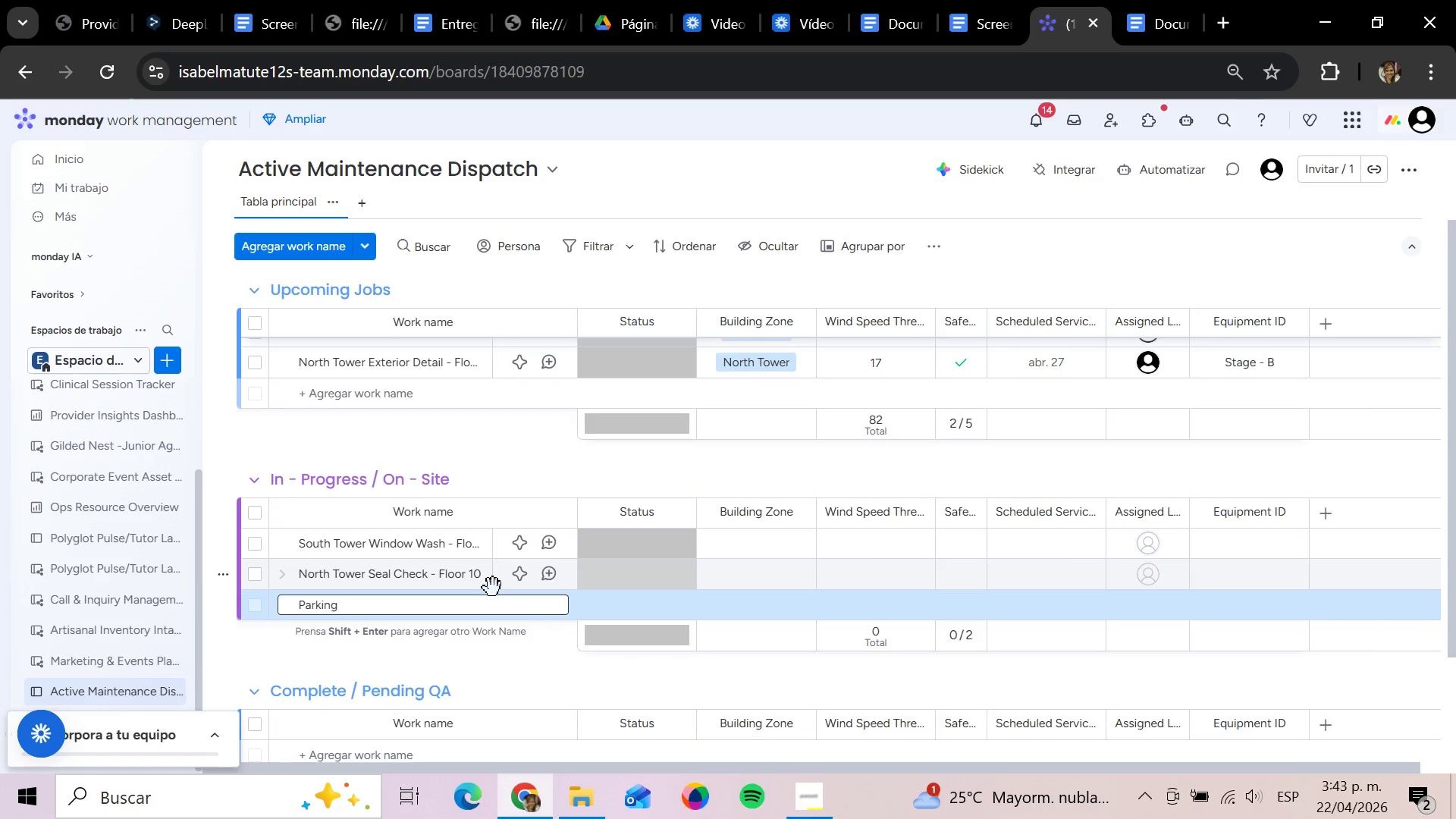 
wait(7.06)
 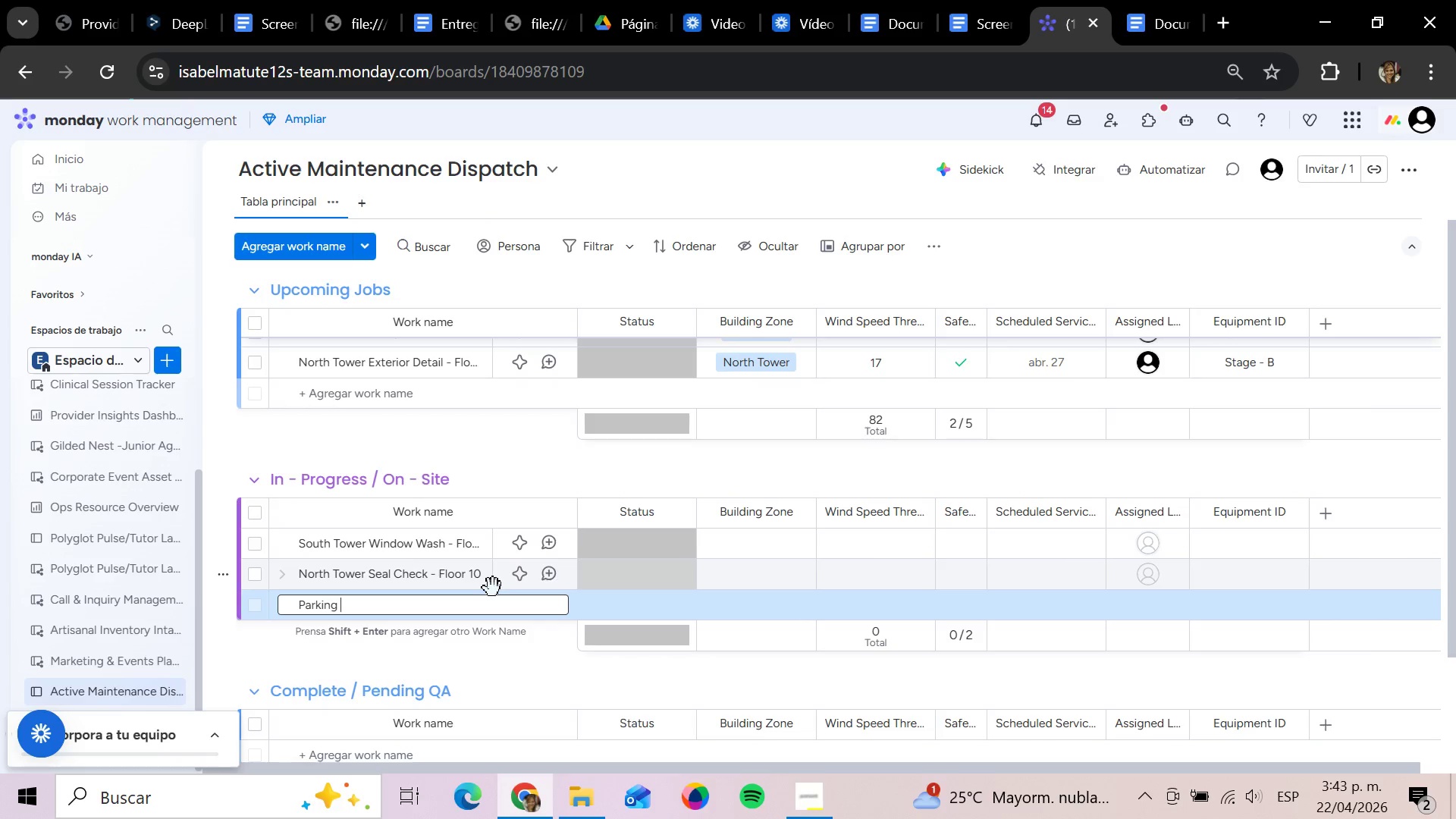 
type(Garage Skylight Cleaning - Roof S)
key(Backspace)
type(Access)
 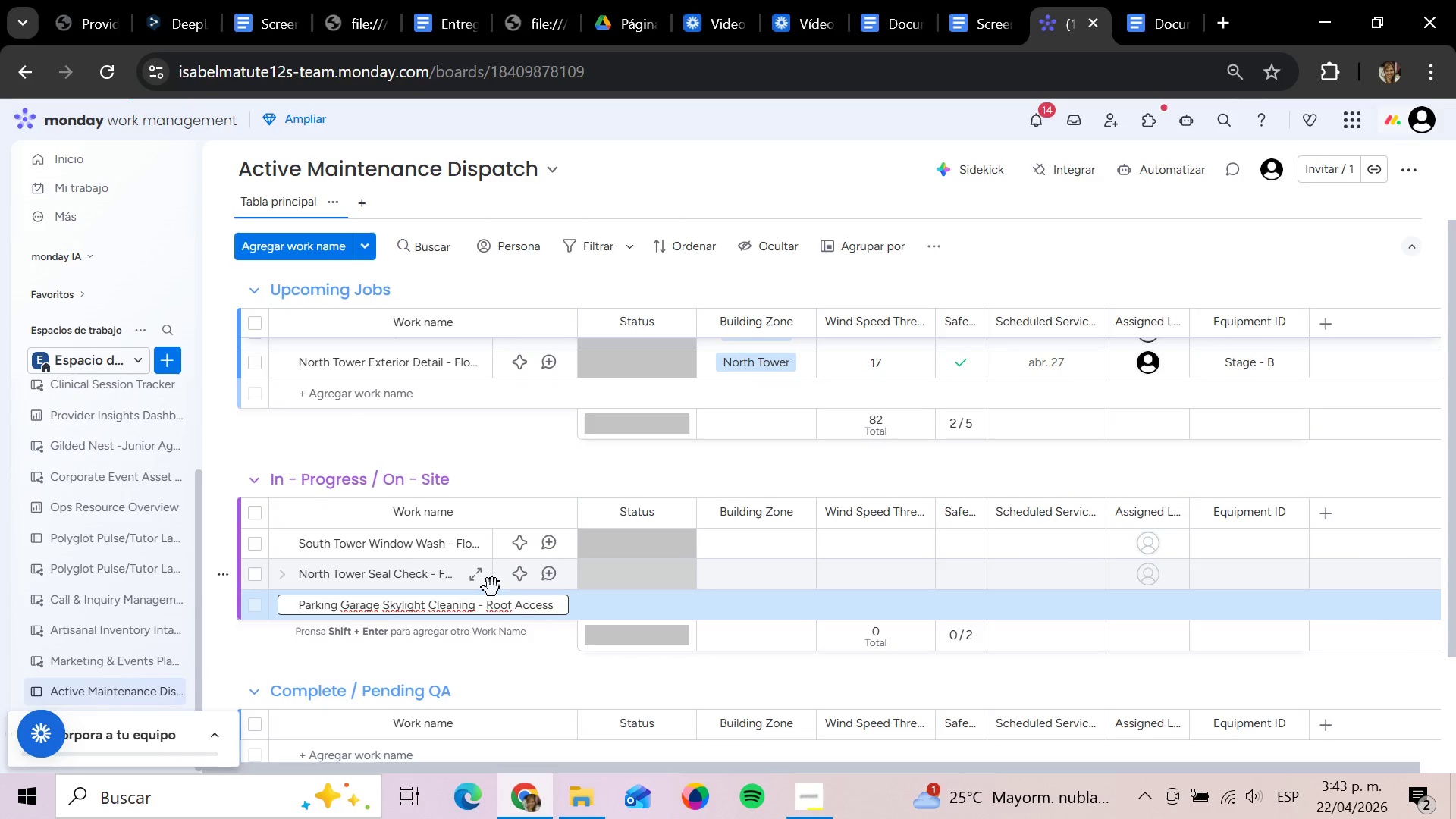 
key(Shift+Enter)
 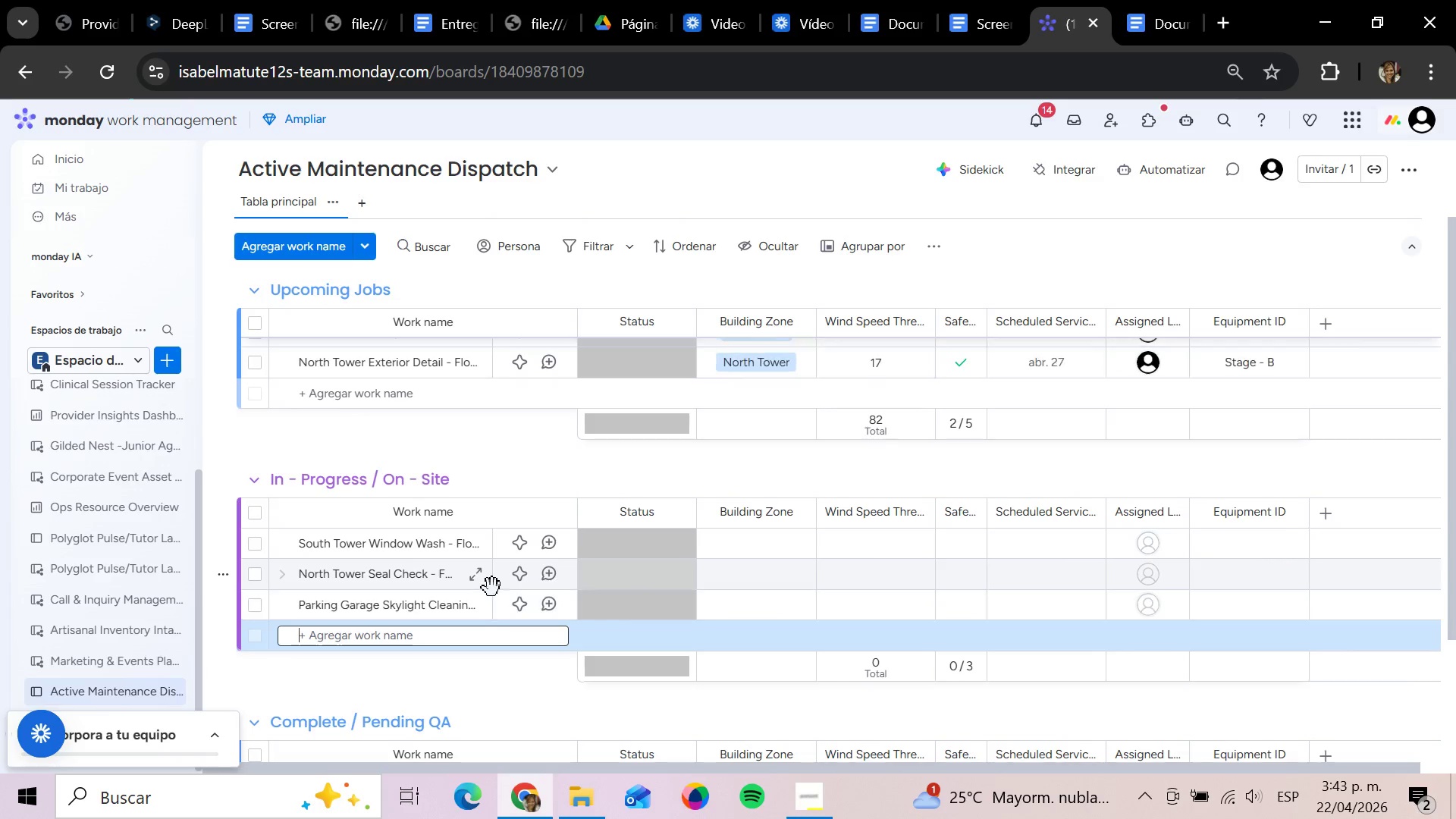 
key(CapsLock)
 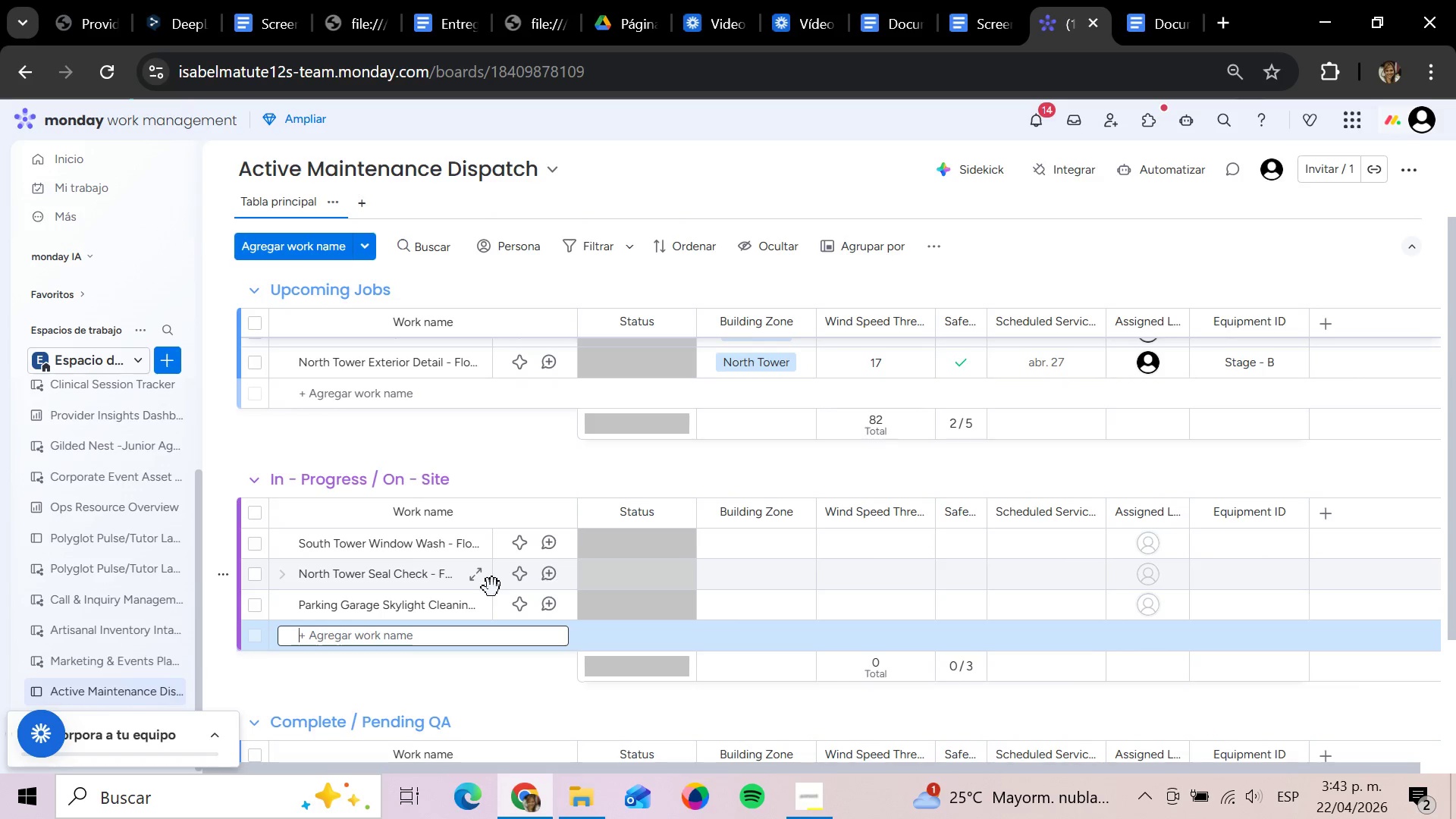 
wait(12.67)
 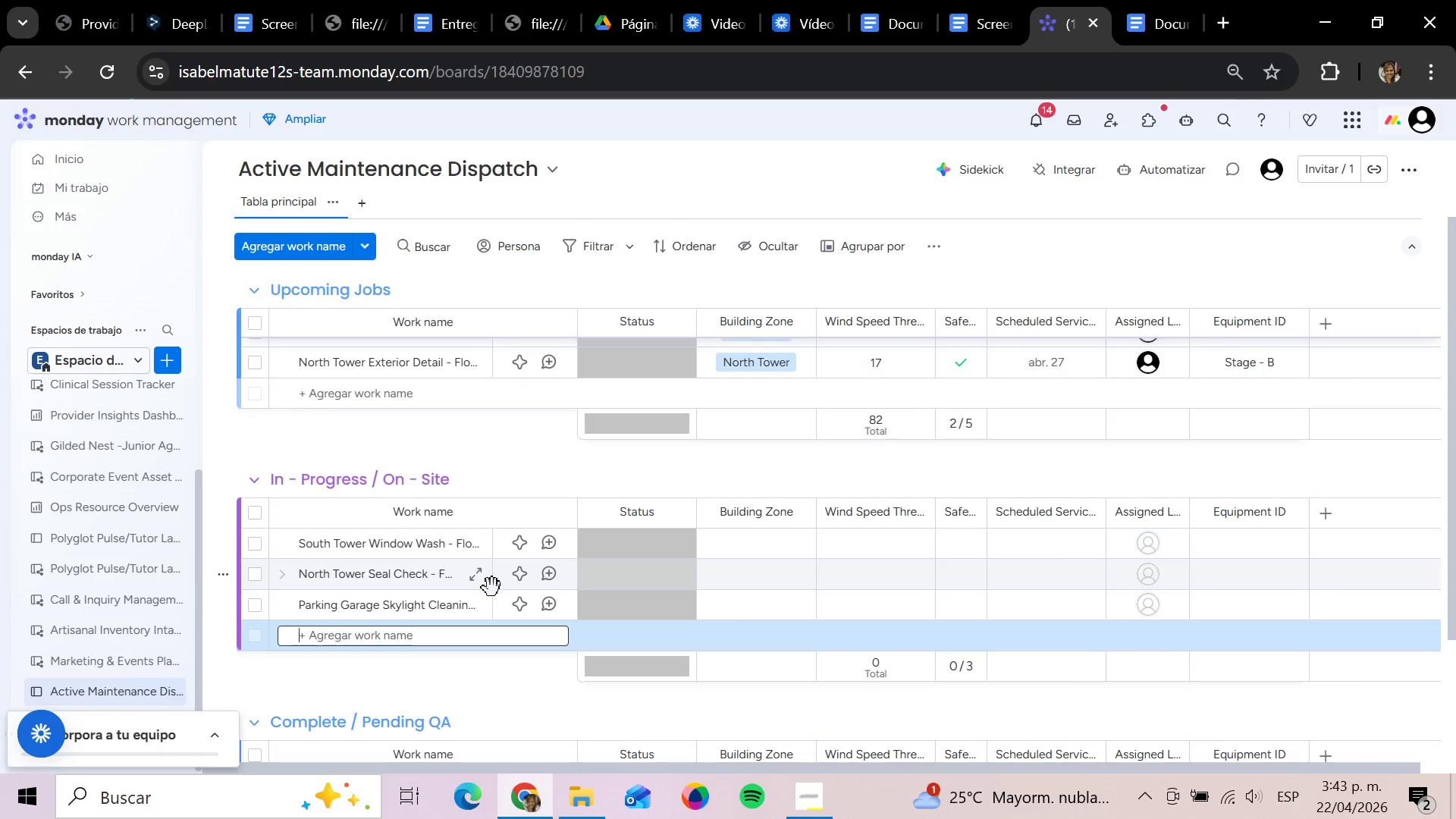 
type(Penth)
key(Backspace)
key(Backspace)
type(thouse Exterior Inspection - East Side)
 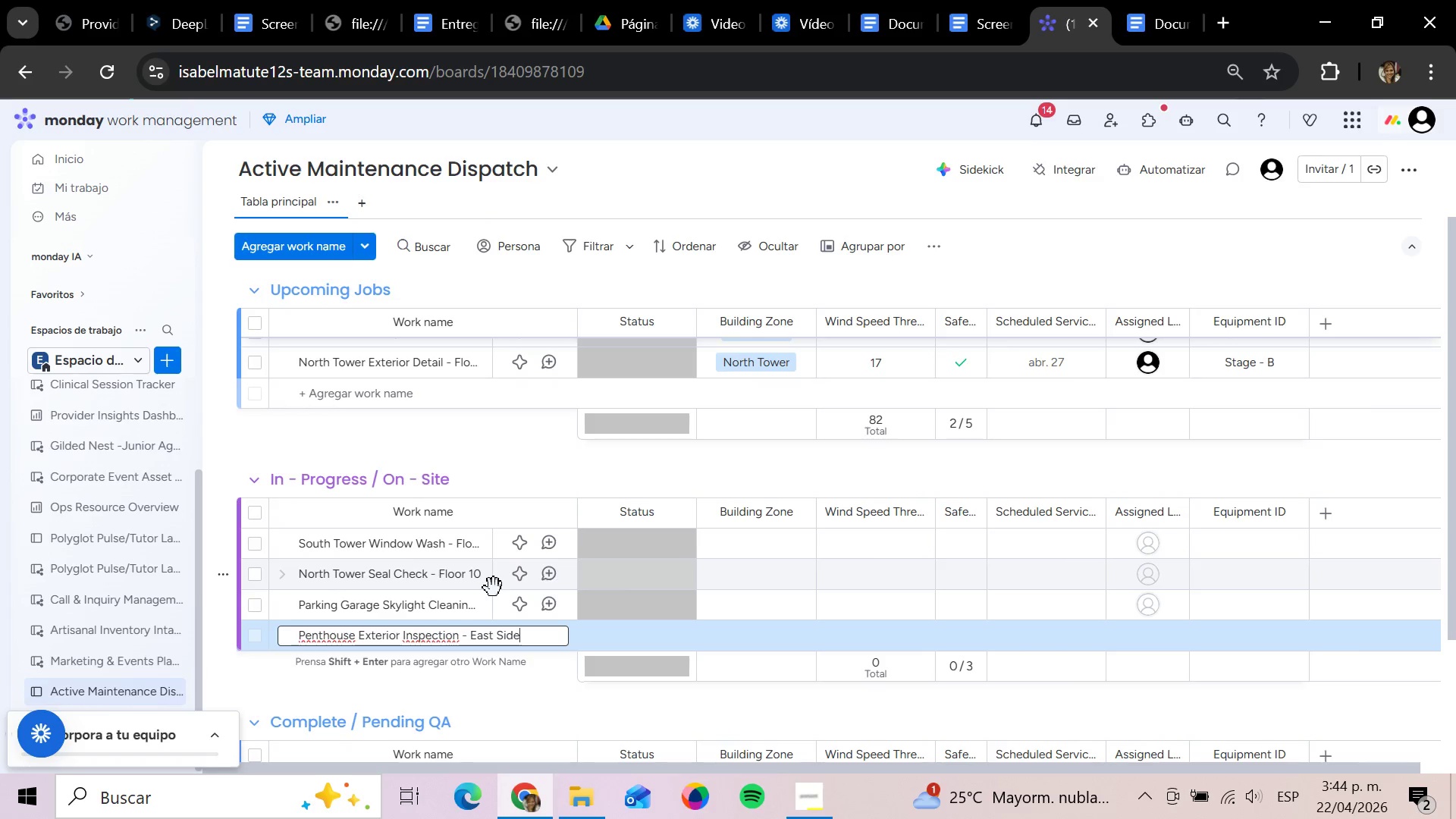 
key(Shift+Enter)
 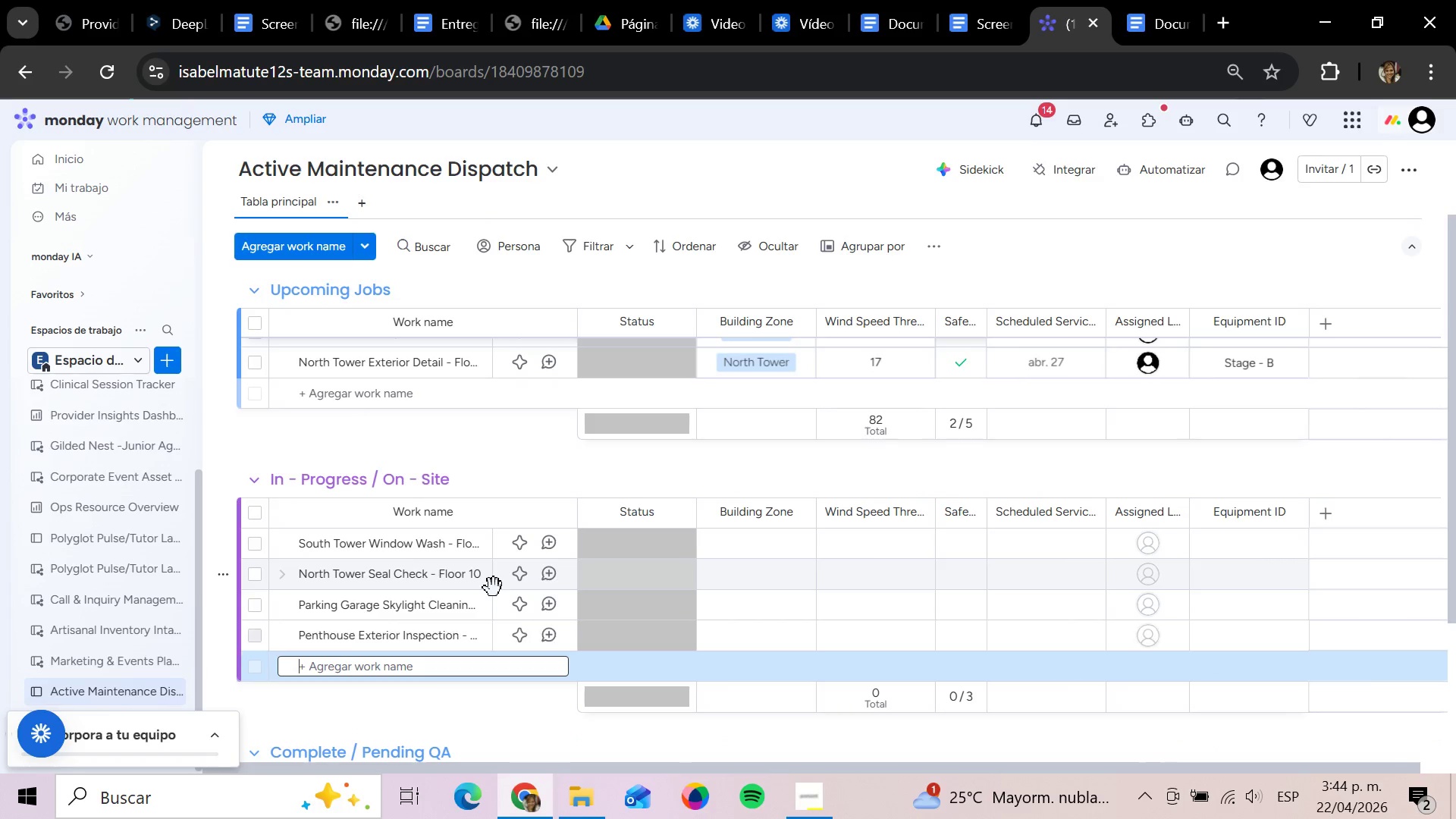 
type(South Tower Glass Restoration - Floor 19)
 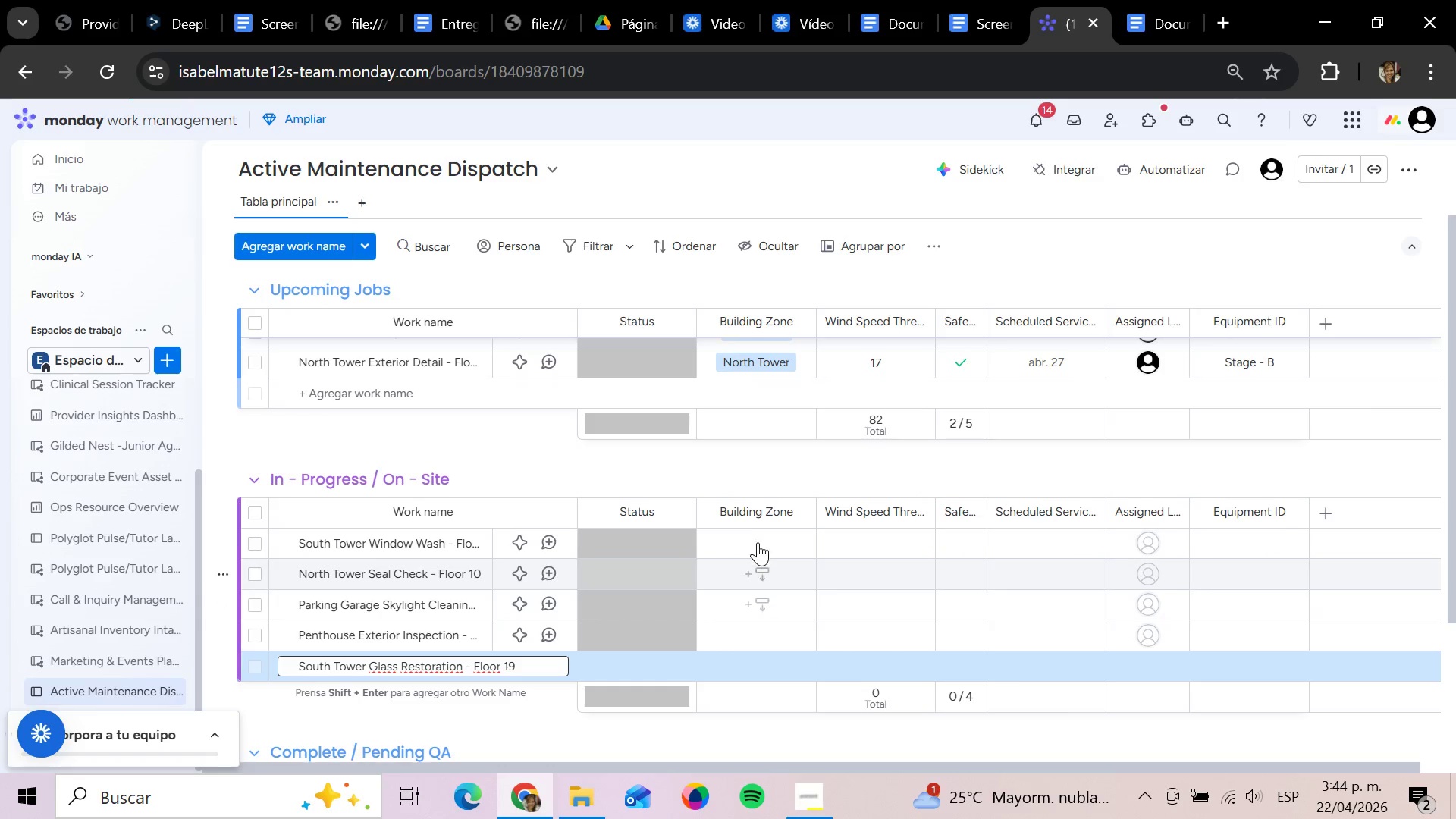 
left_click([750, 535])
 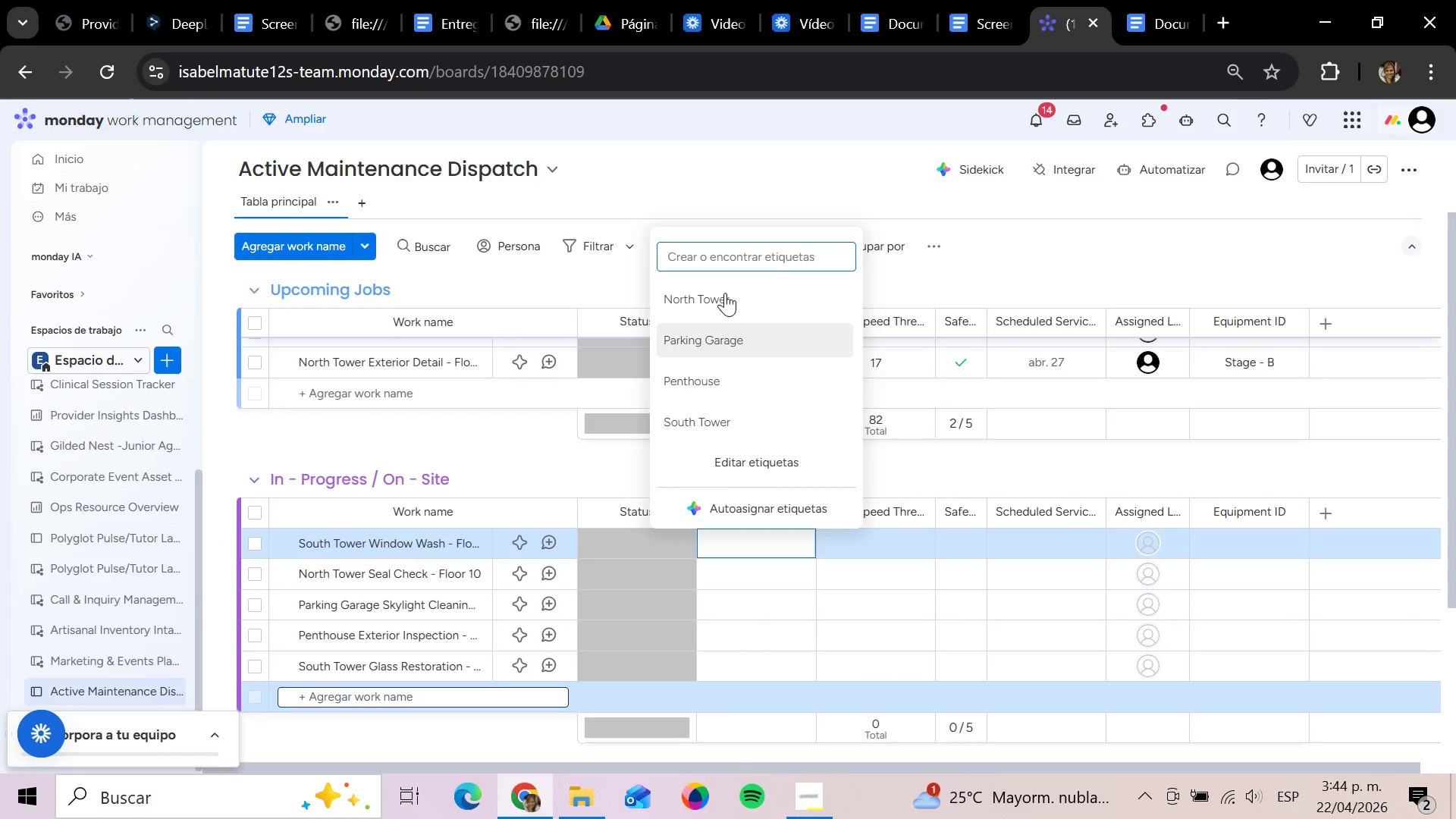 
left_click([714, 431])
 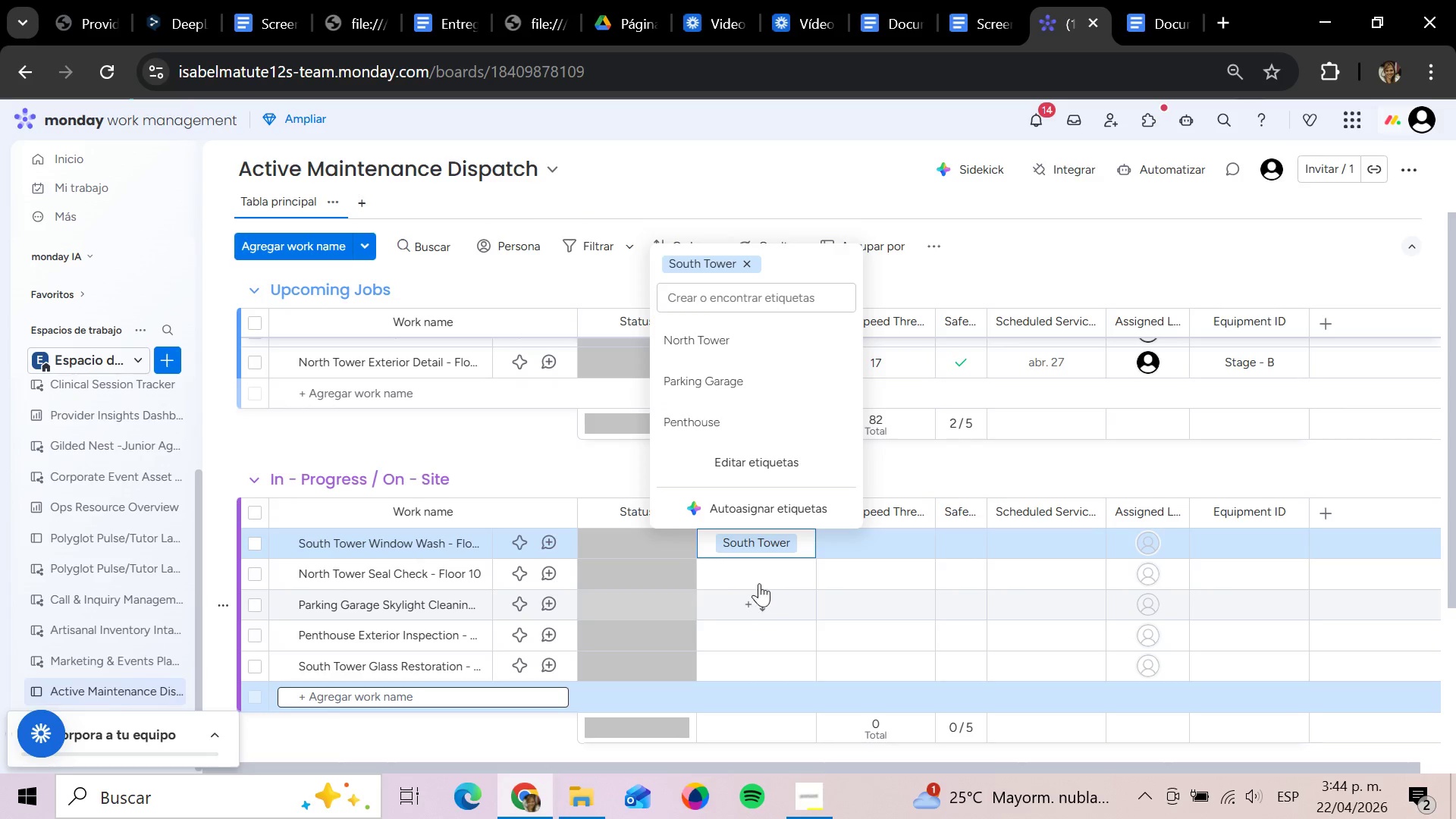 
left_click([758, 573])
 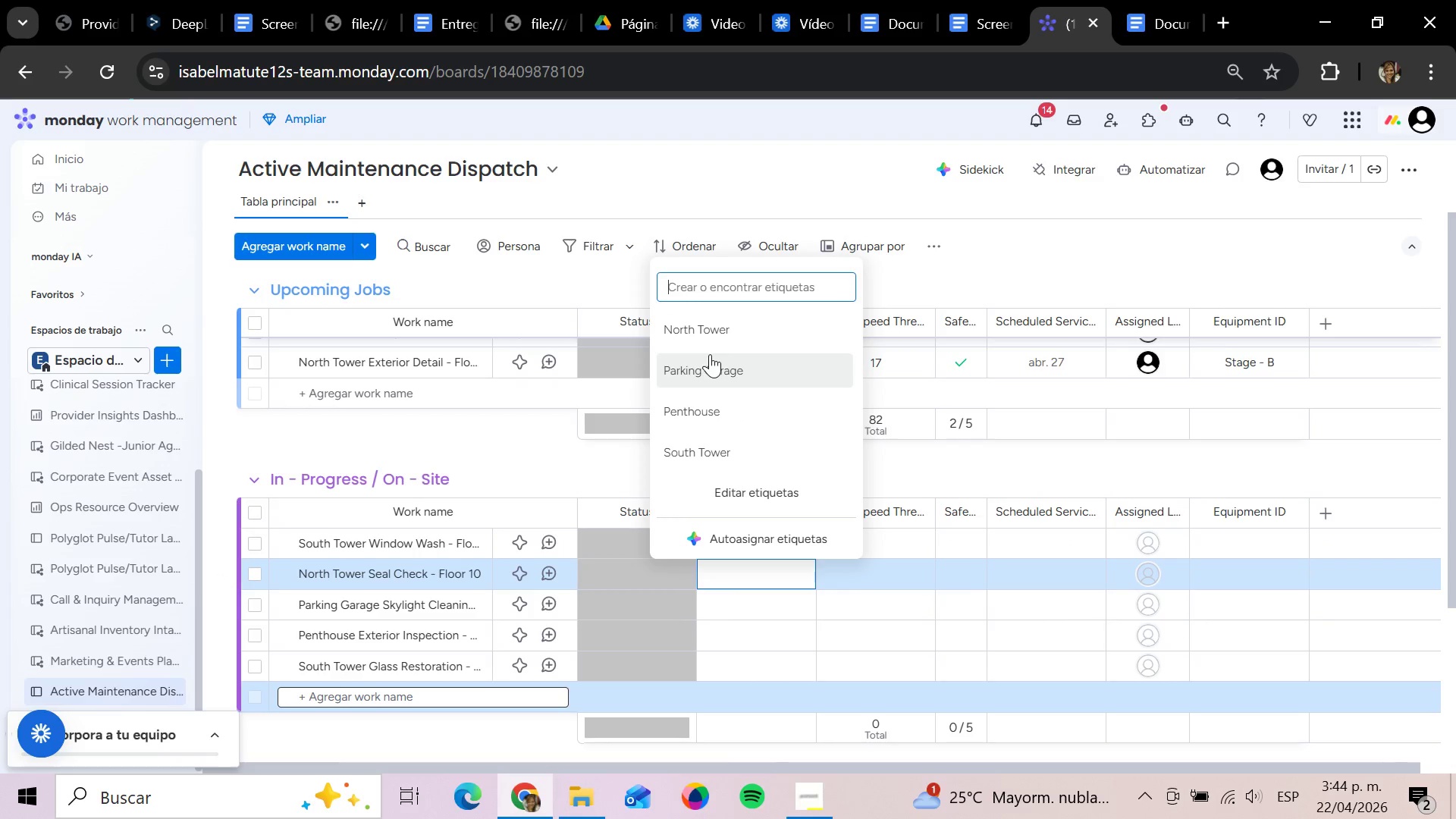 
left_click([710, 336])
 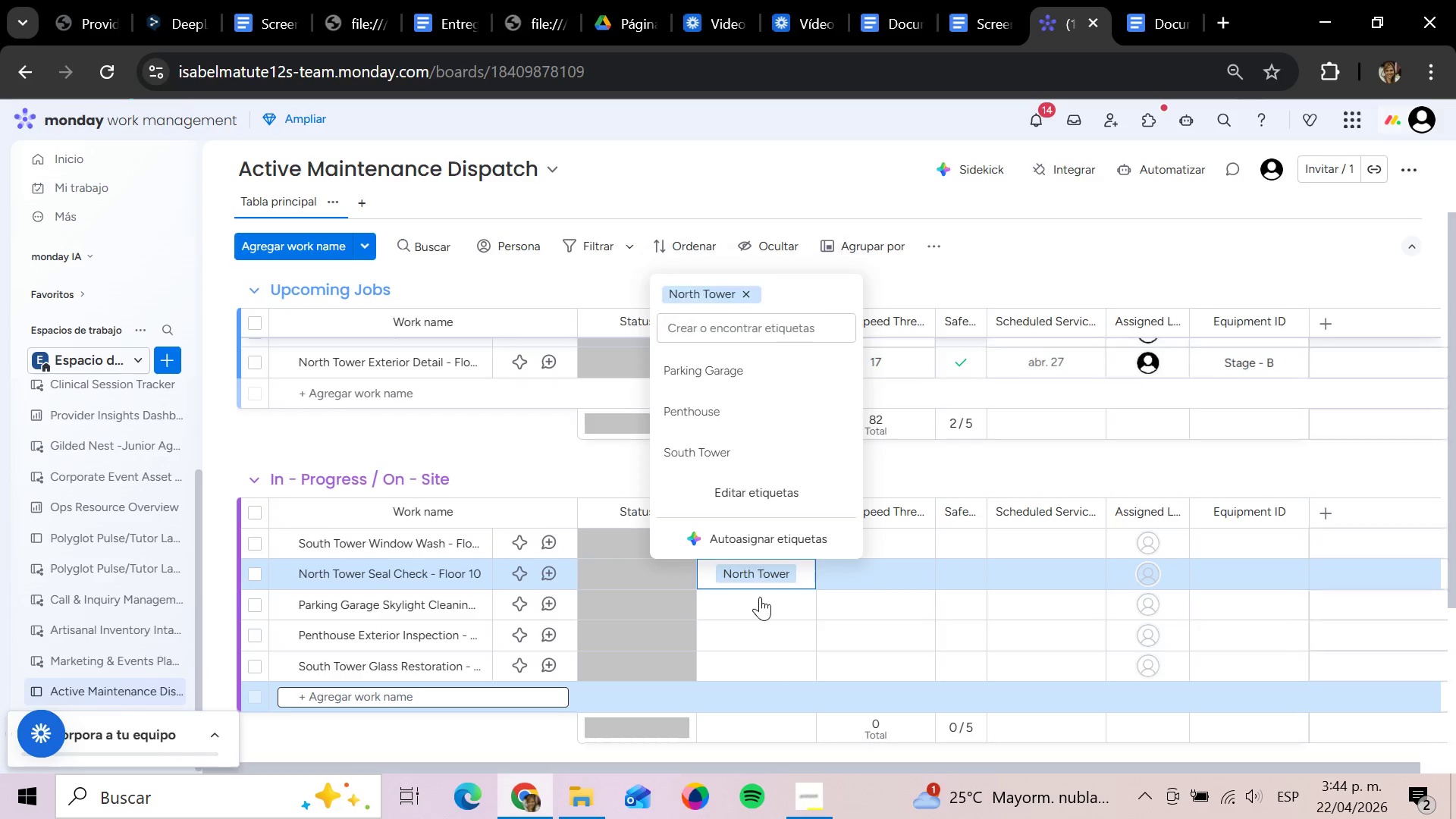 
left_click([760, 597])
 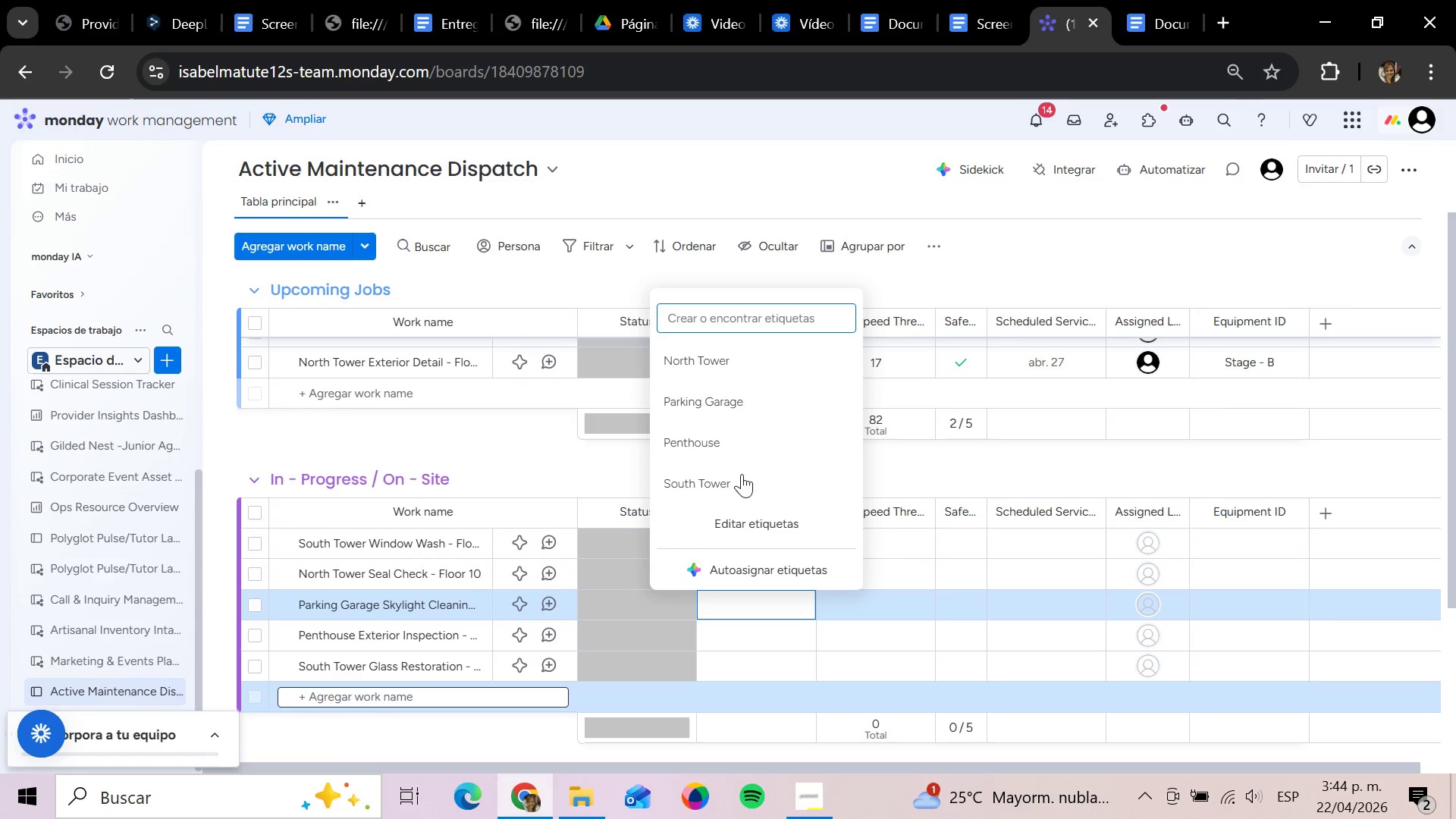 
left_click([725, 414])
 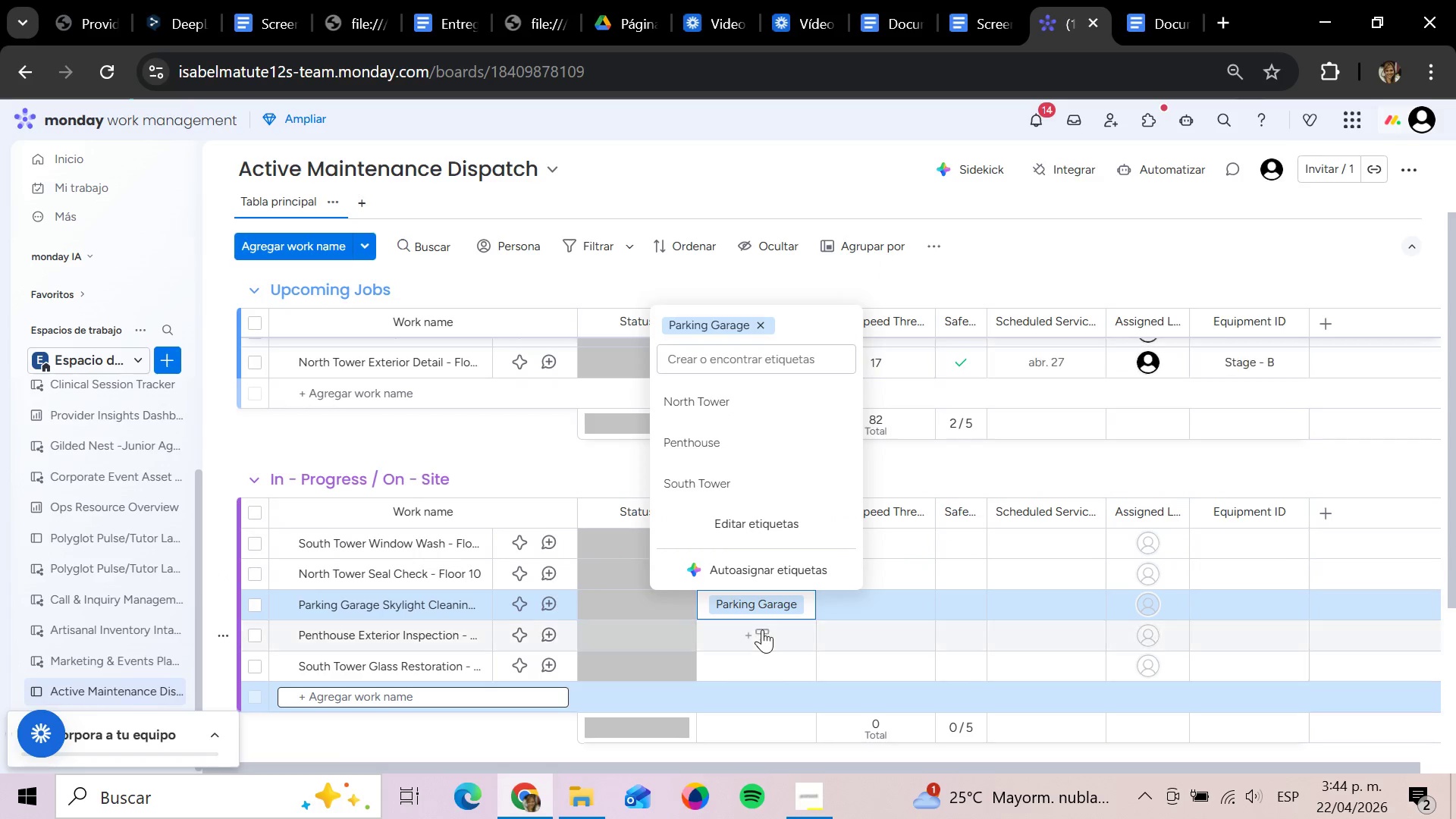 
left_click([761, 629])
 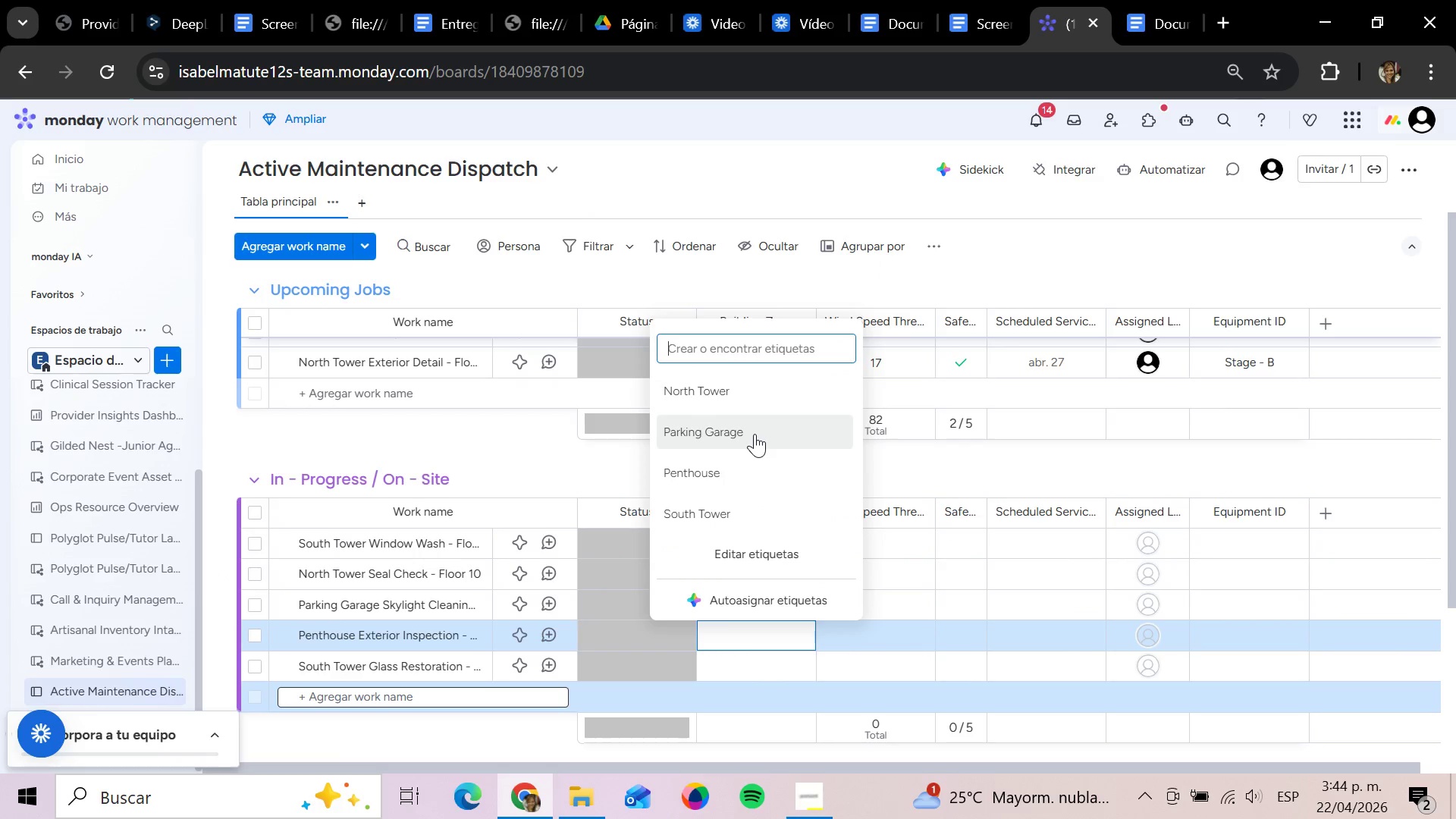 
left_click([755, 434])
 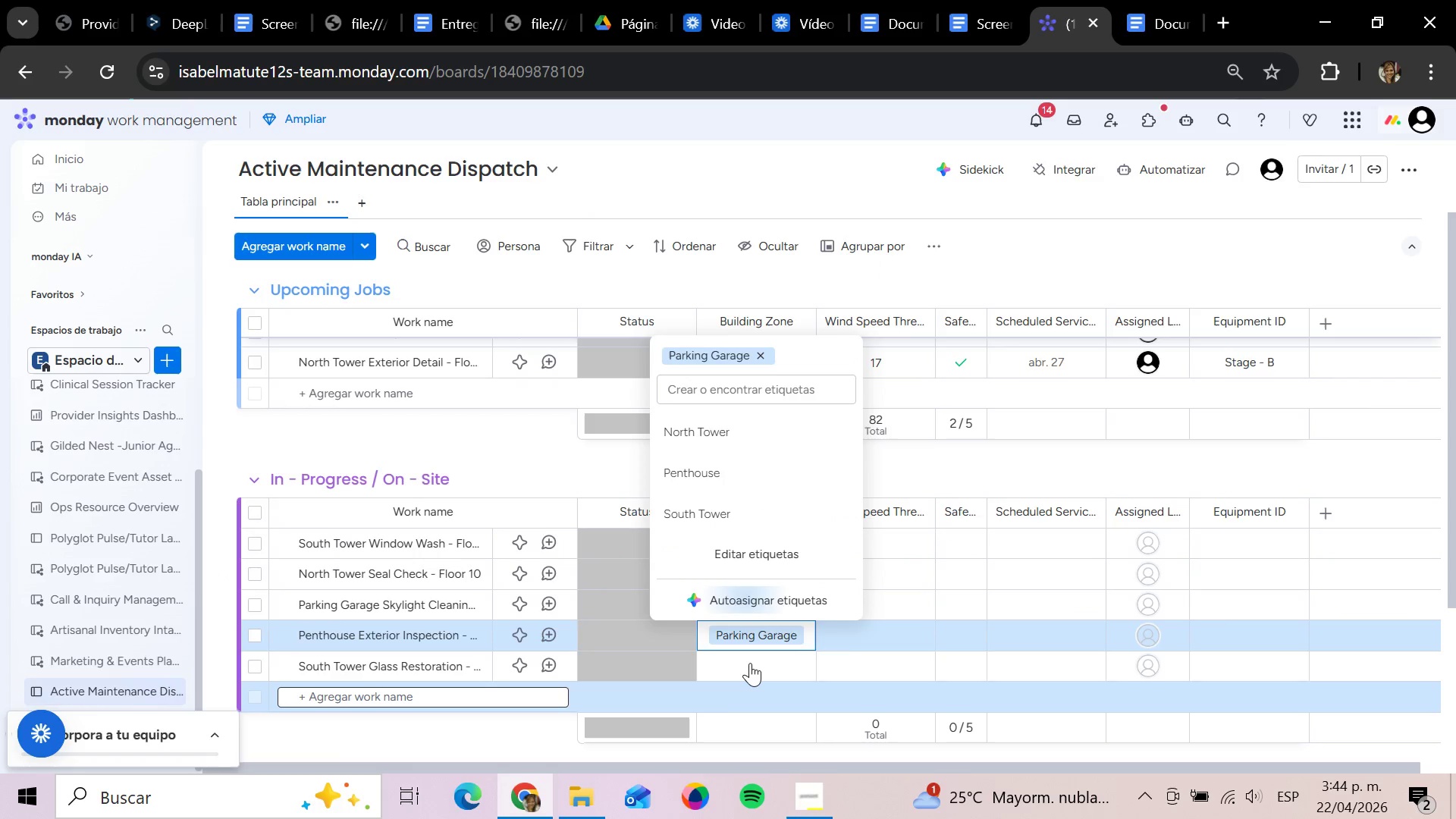 
left_click([750, 663])
 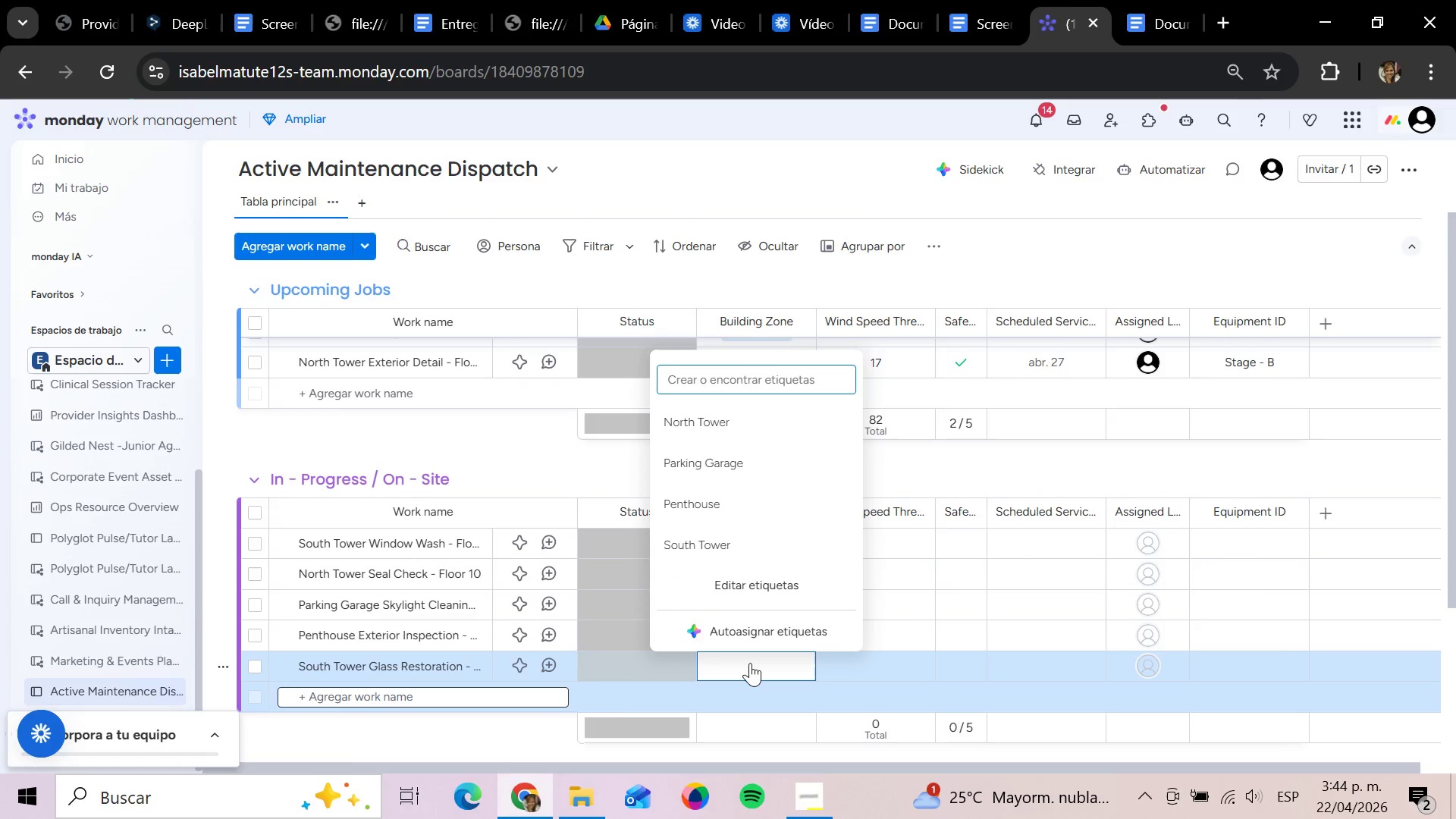 
wait(14.97)
 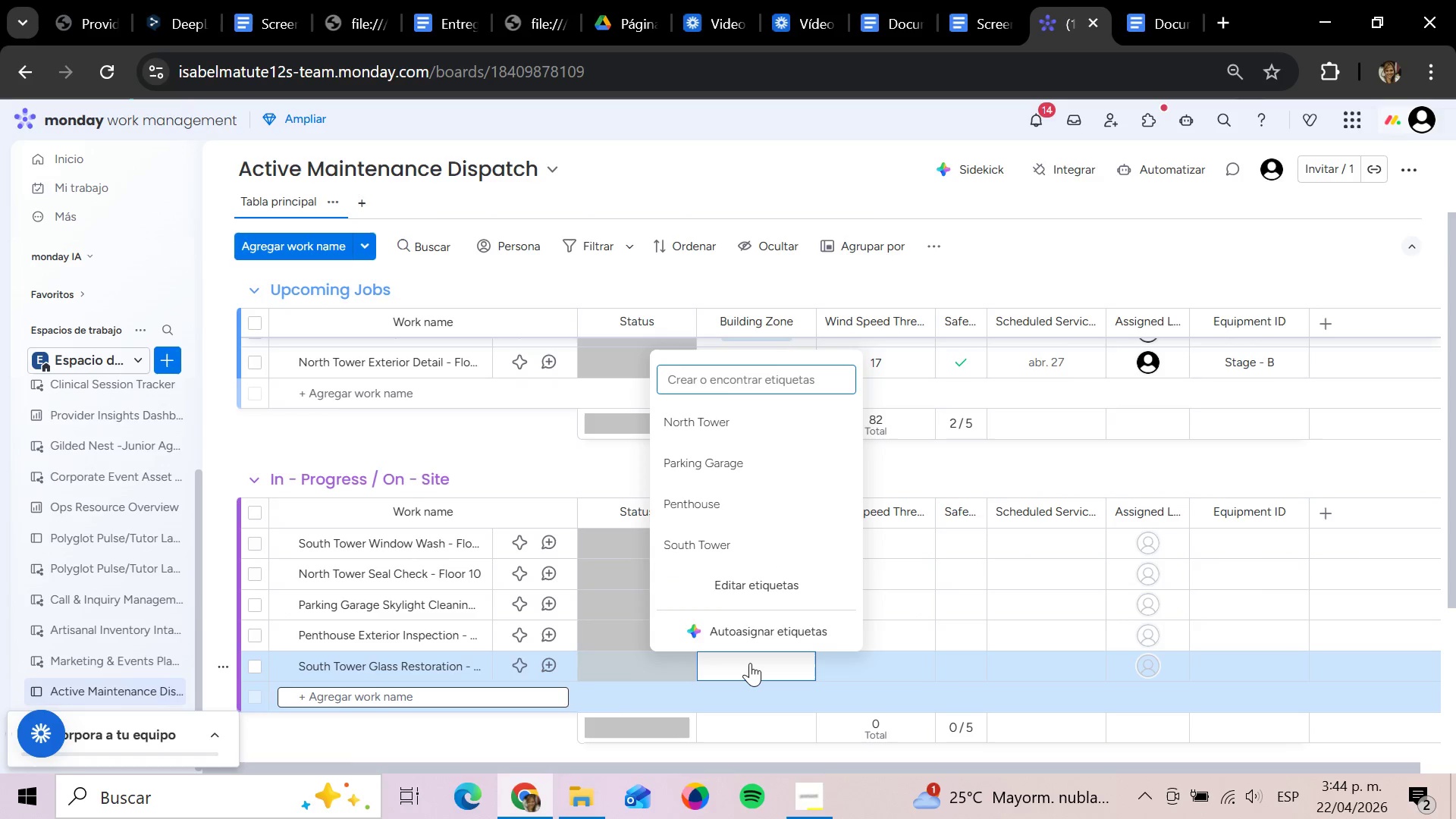 
left_click([1188, 468])
 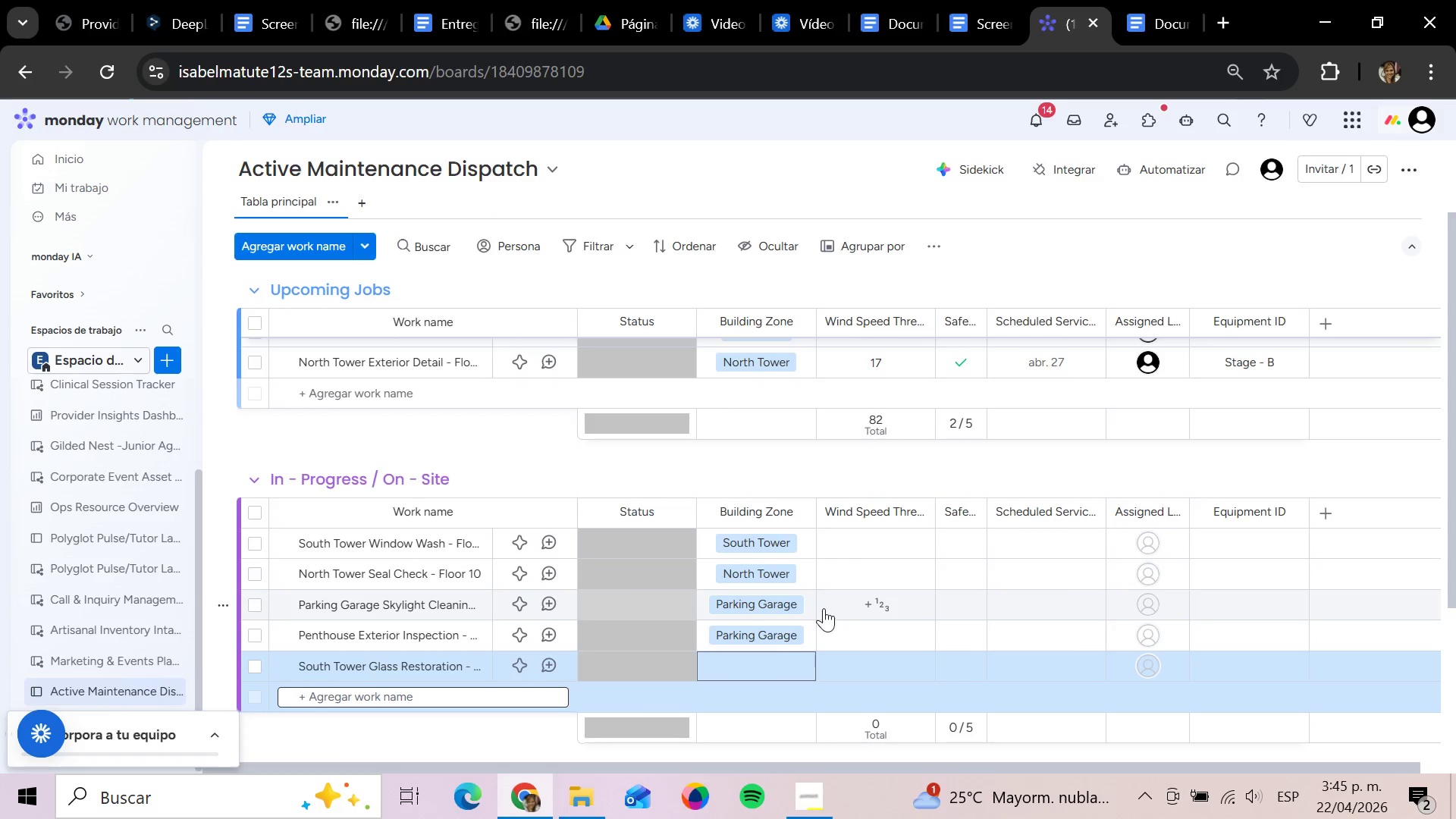 
left_click([748, 638])
 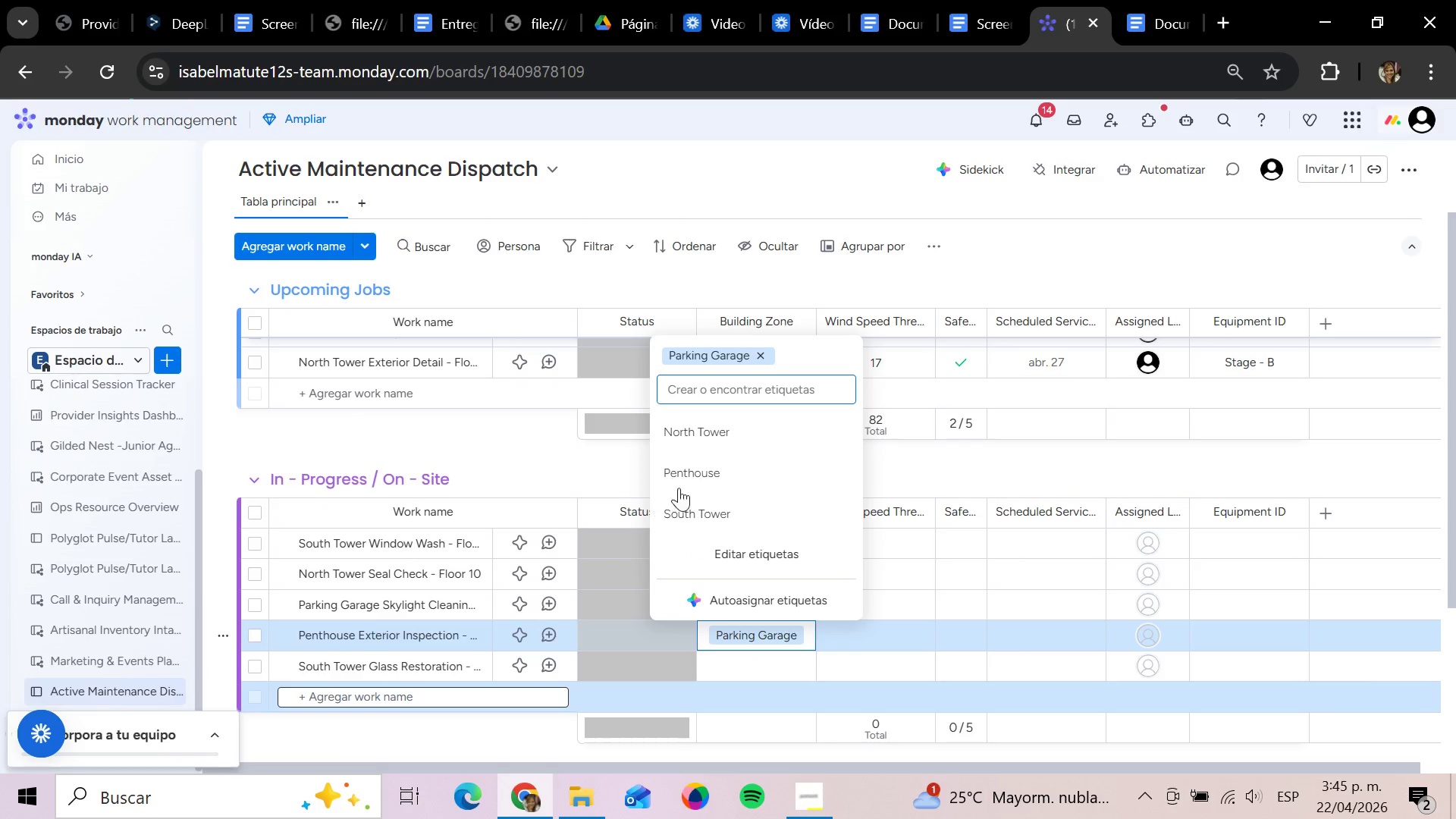 
left_click([714, 471])
 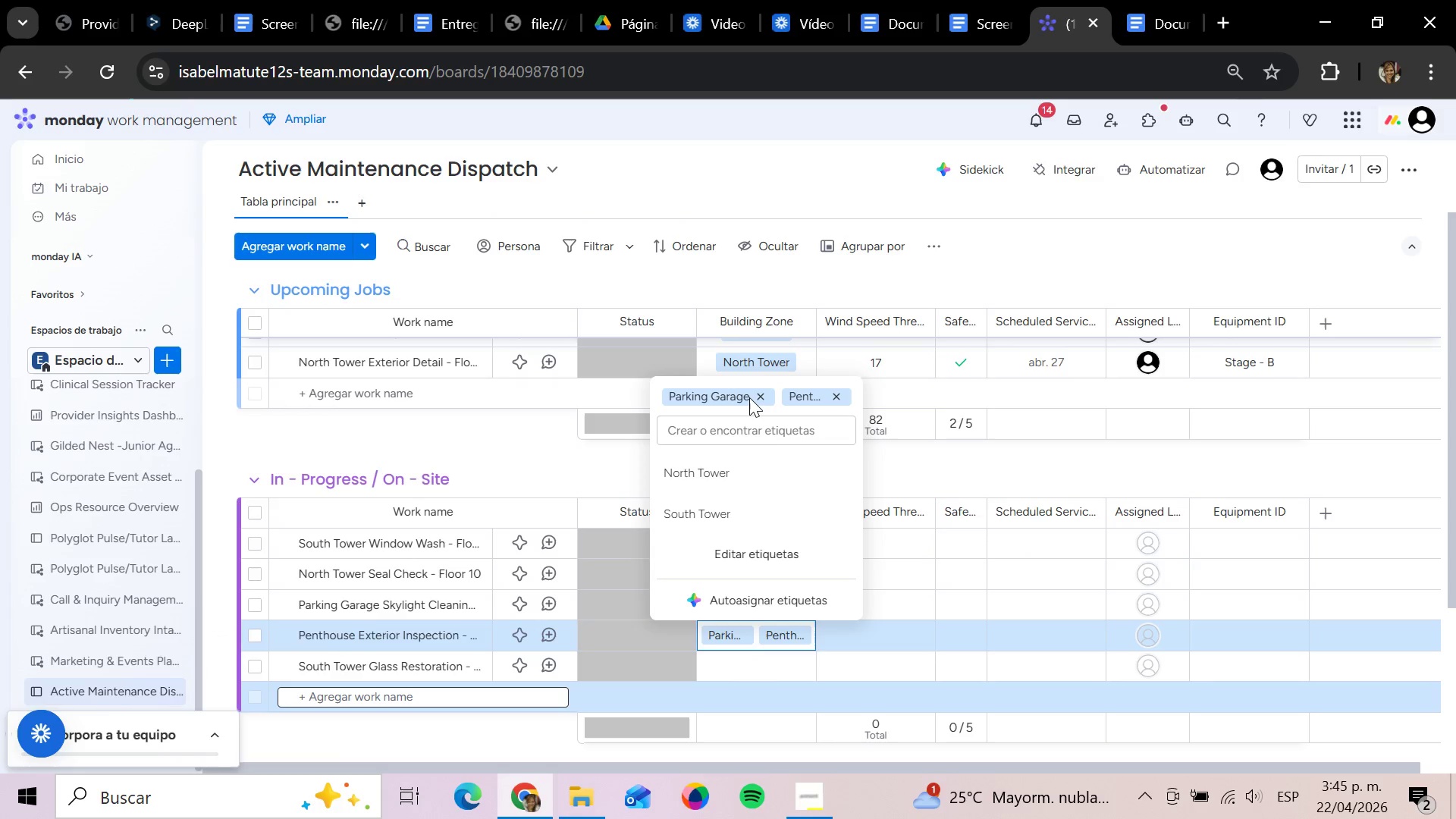 
left_click([754, 395])
 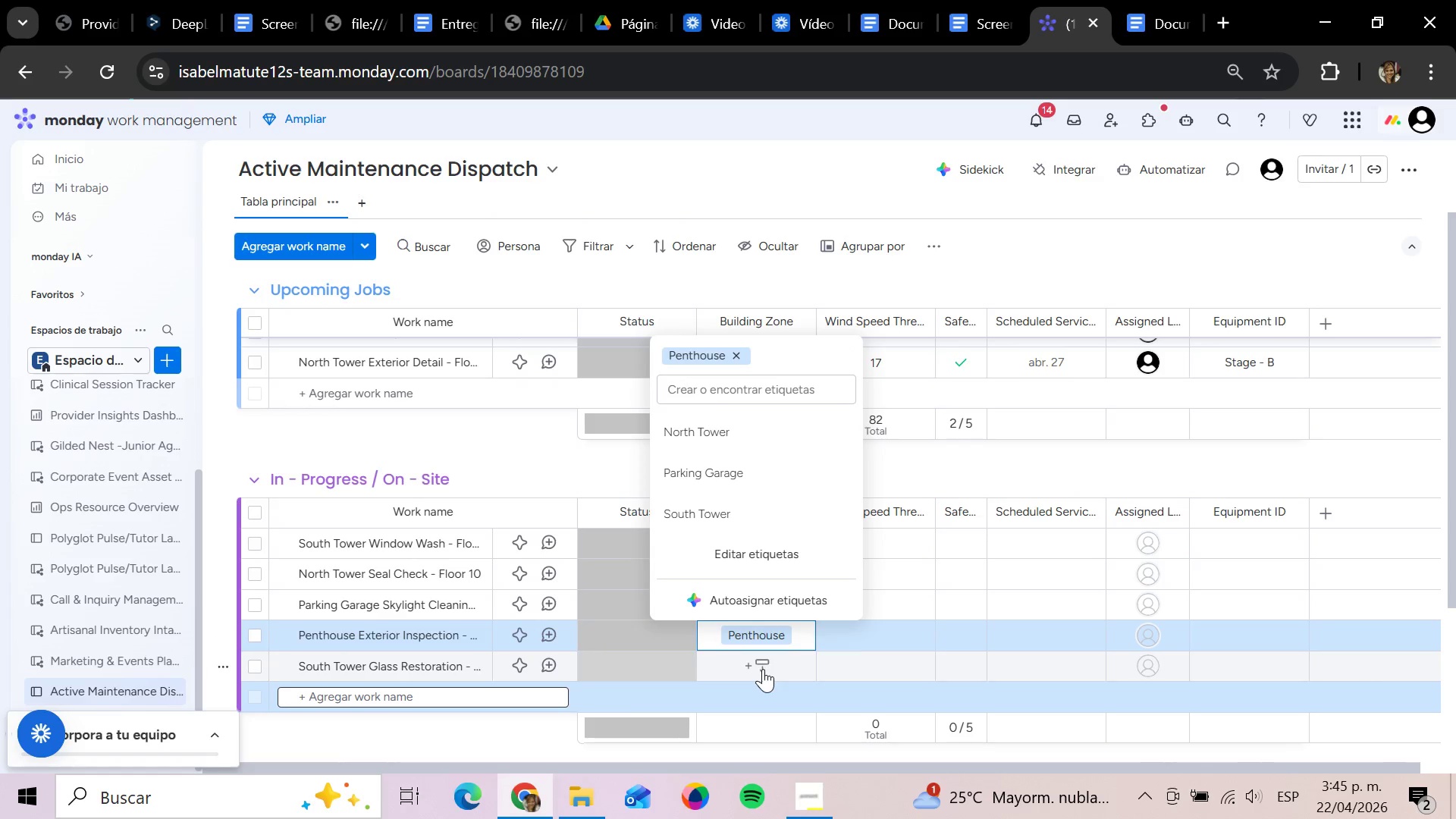 
left_click([763, 665])
 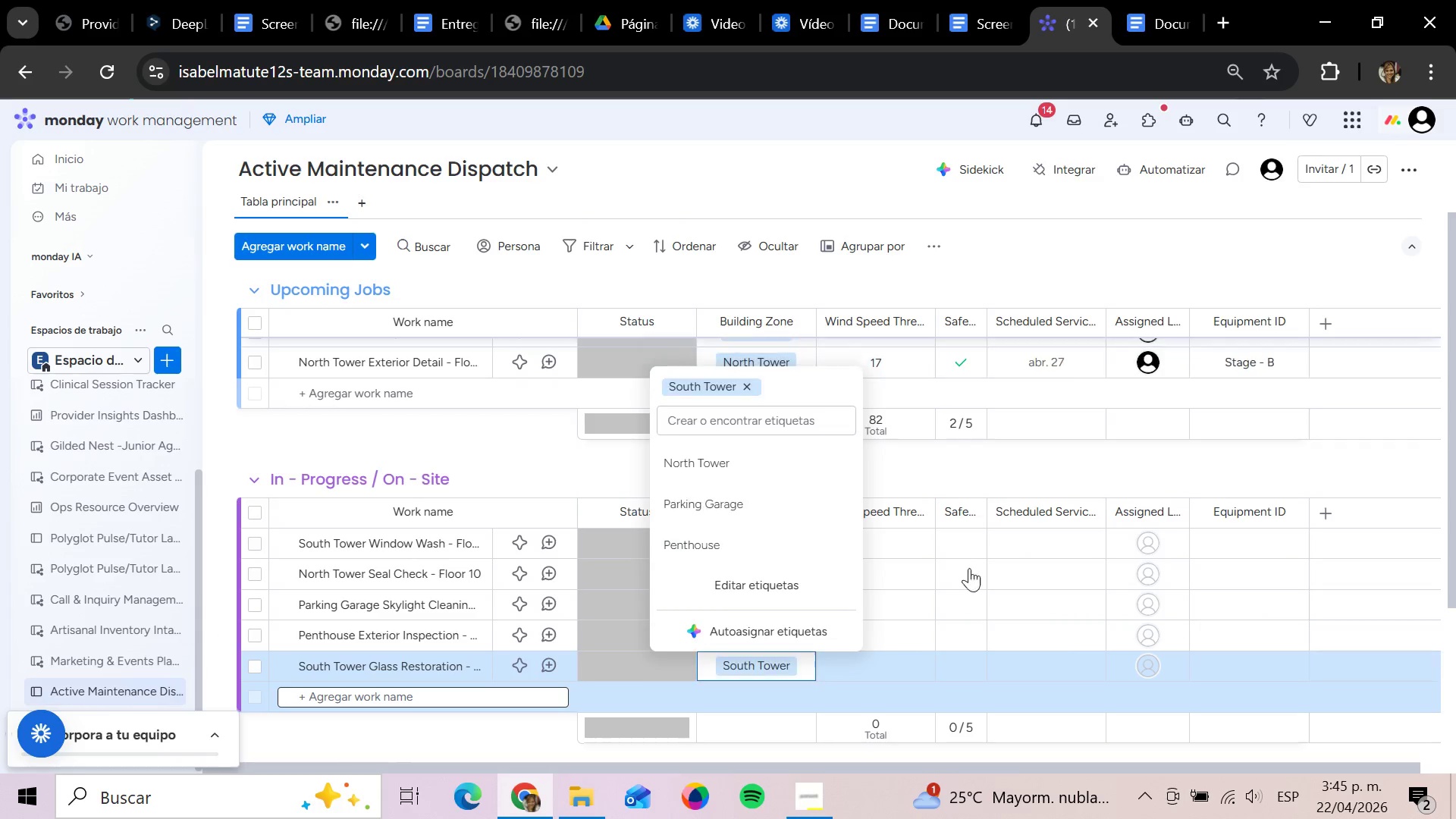 
left_click([1104, 470])
 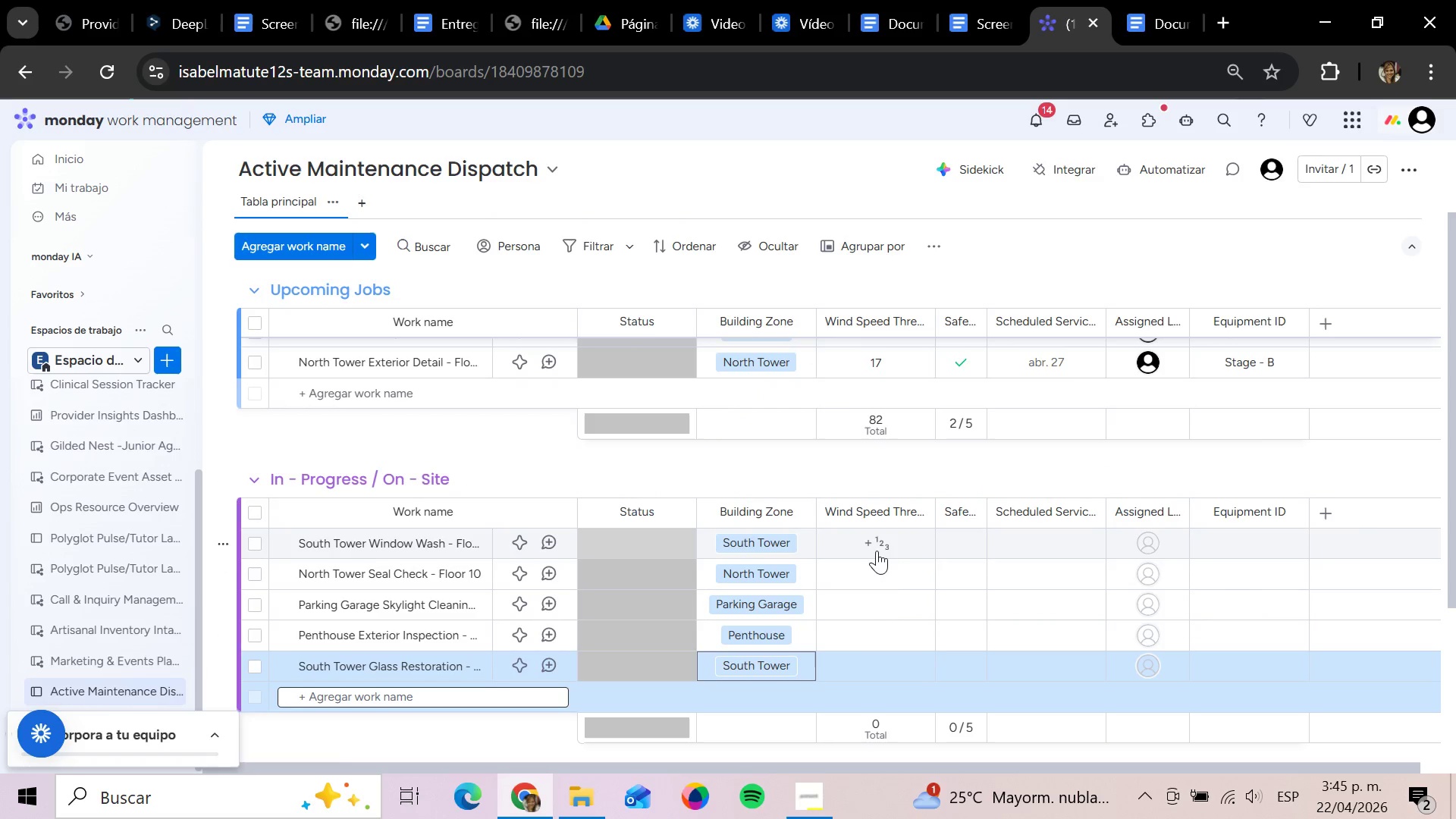 
scroll: coordinate [924, 610], scroll_direction: up, amount: 4.0
 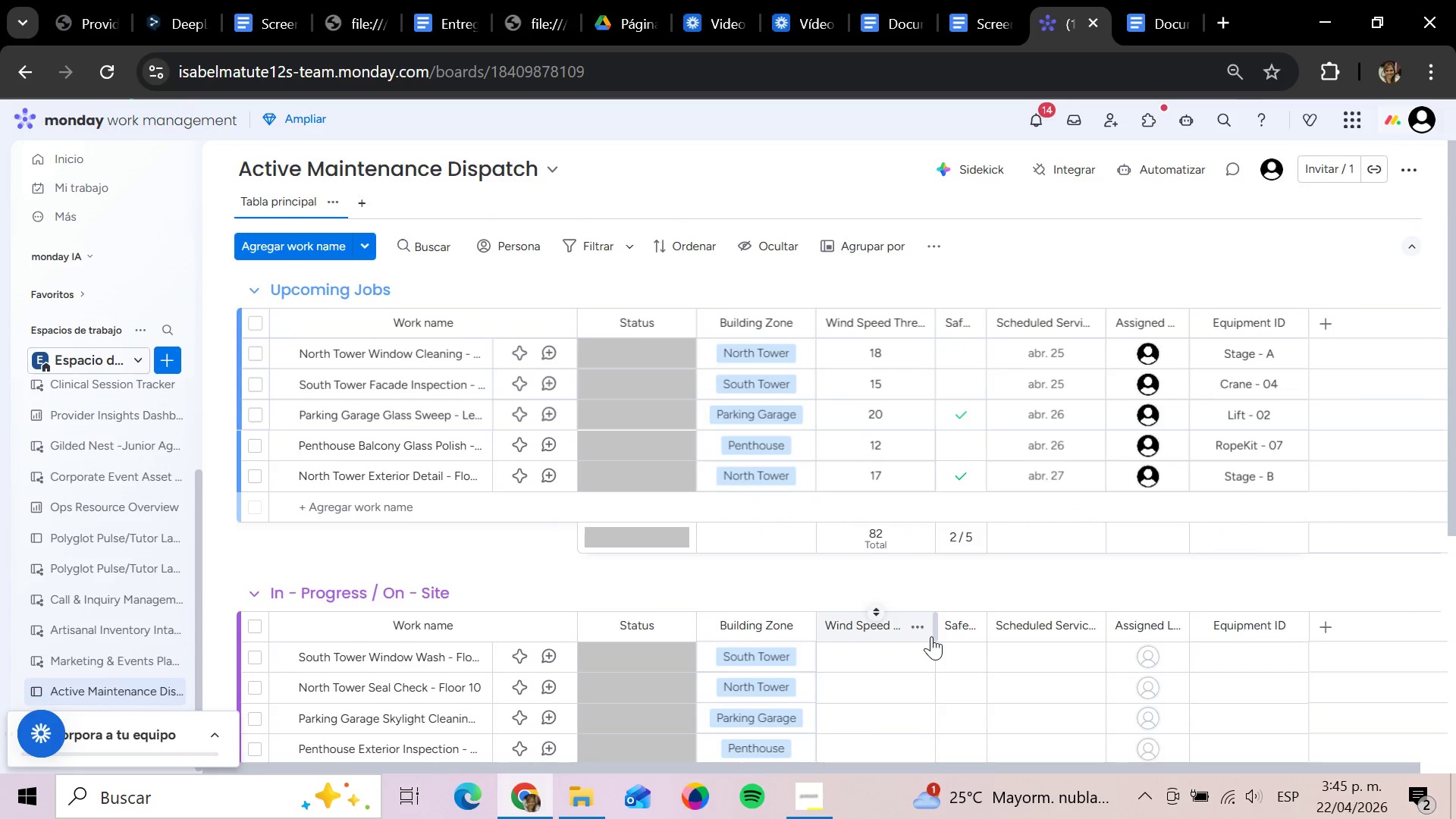 
scroll: coordinate [932, 637], scroll_direction: down, amount: 3.0
 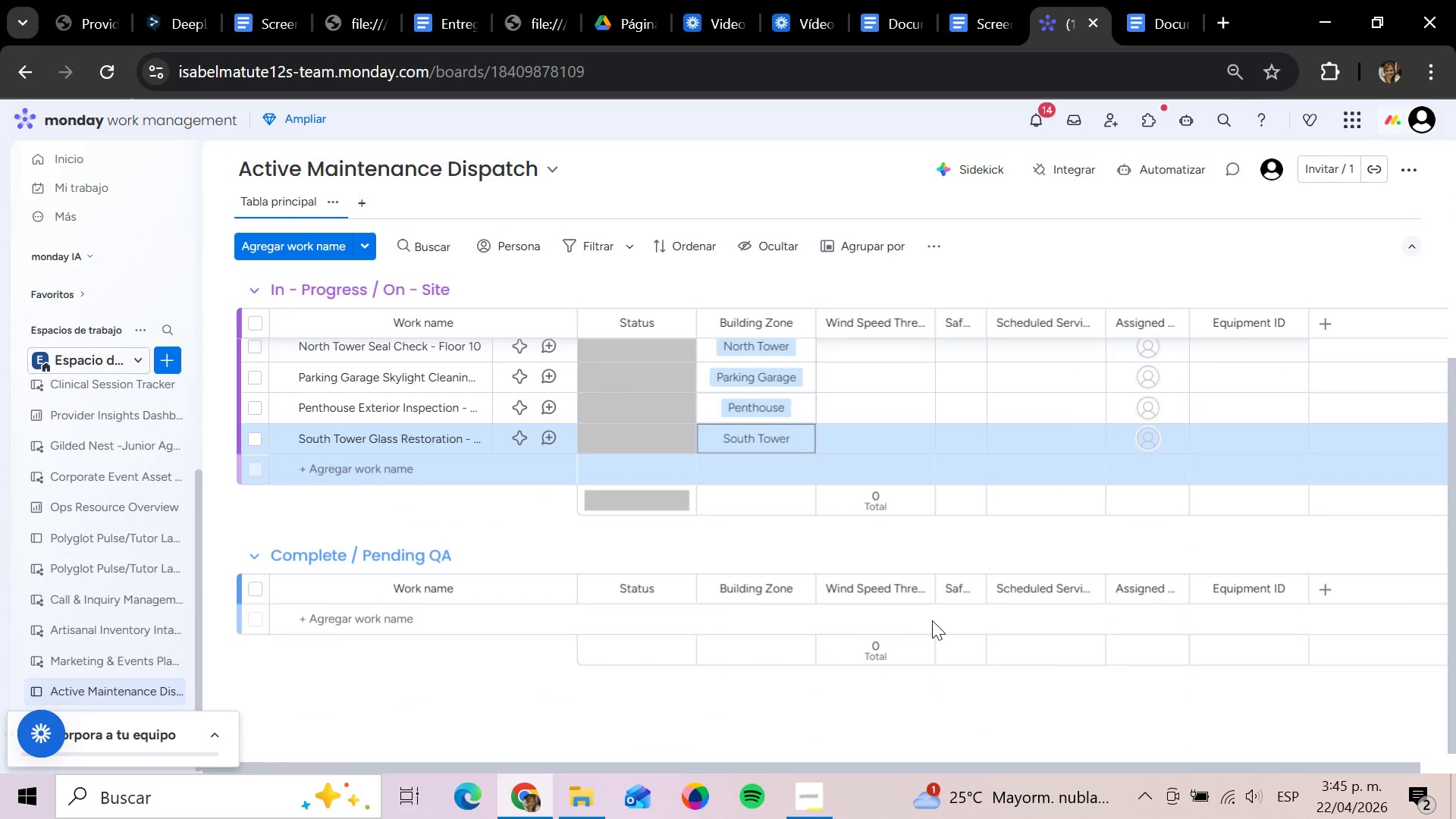 
scroll: coordinate [936, 622], scroll_direction: up, amount: 2.0
 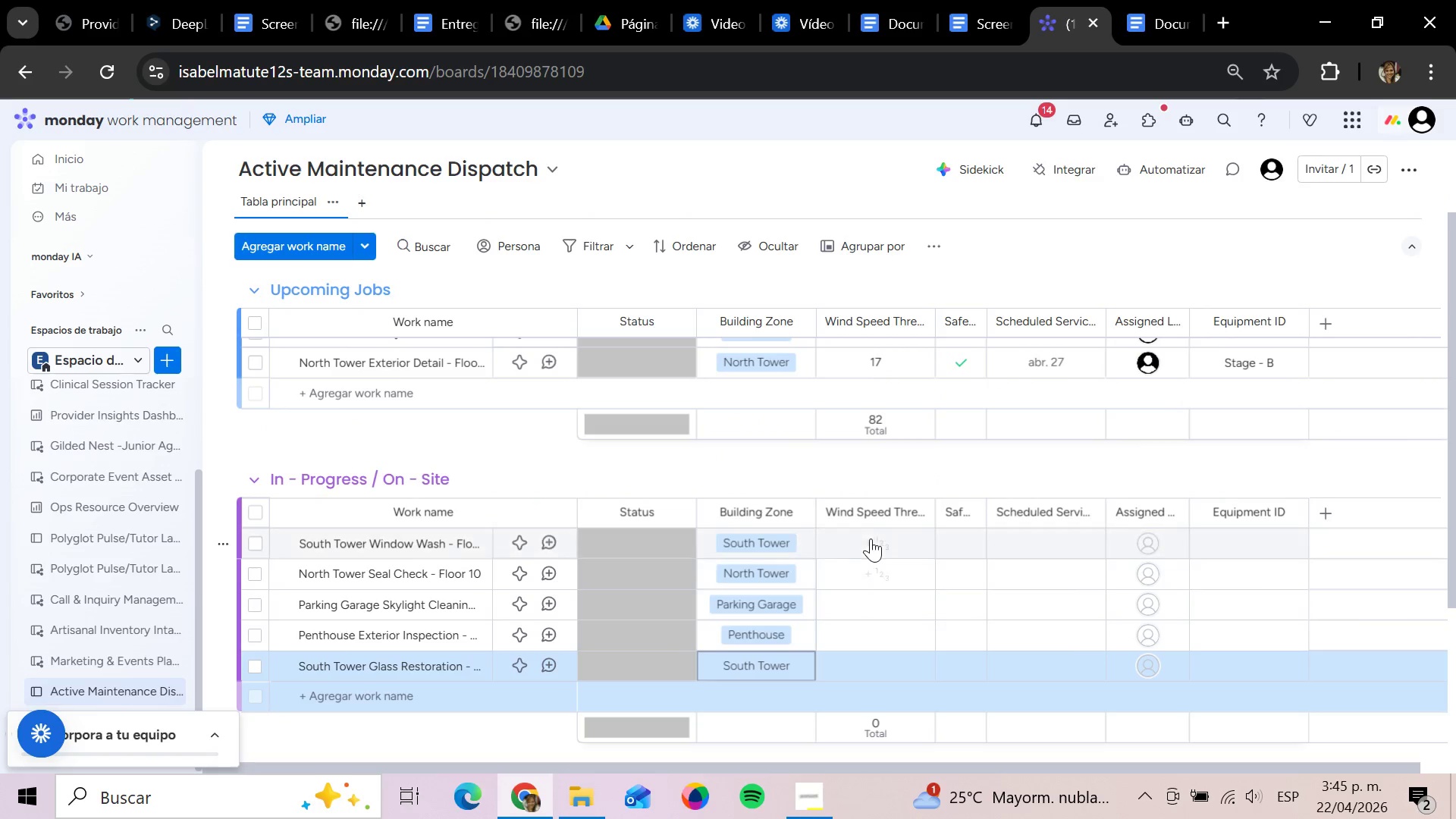 
left_click([868, 548])
 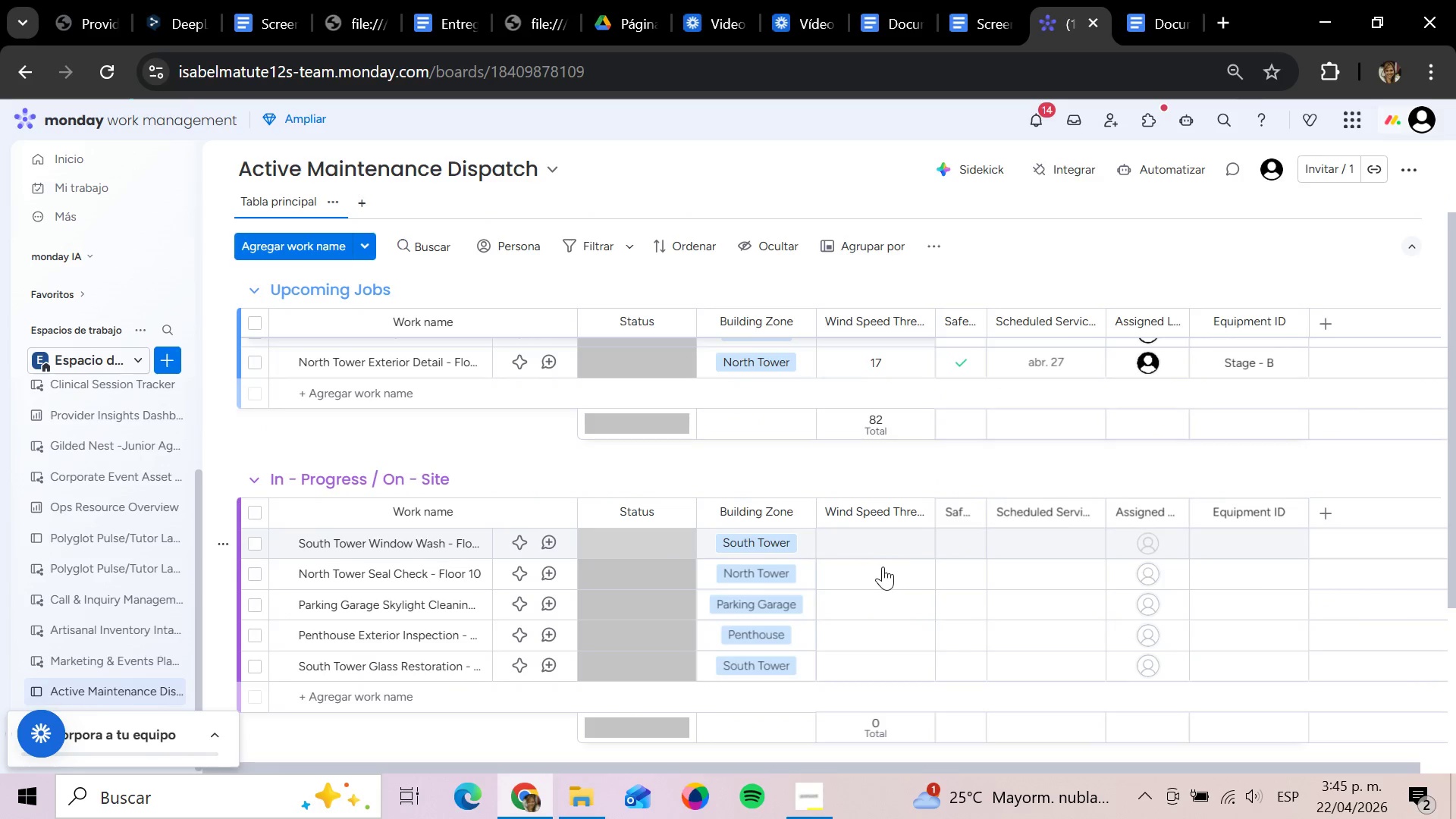 
left_click([872, 547])
 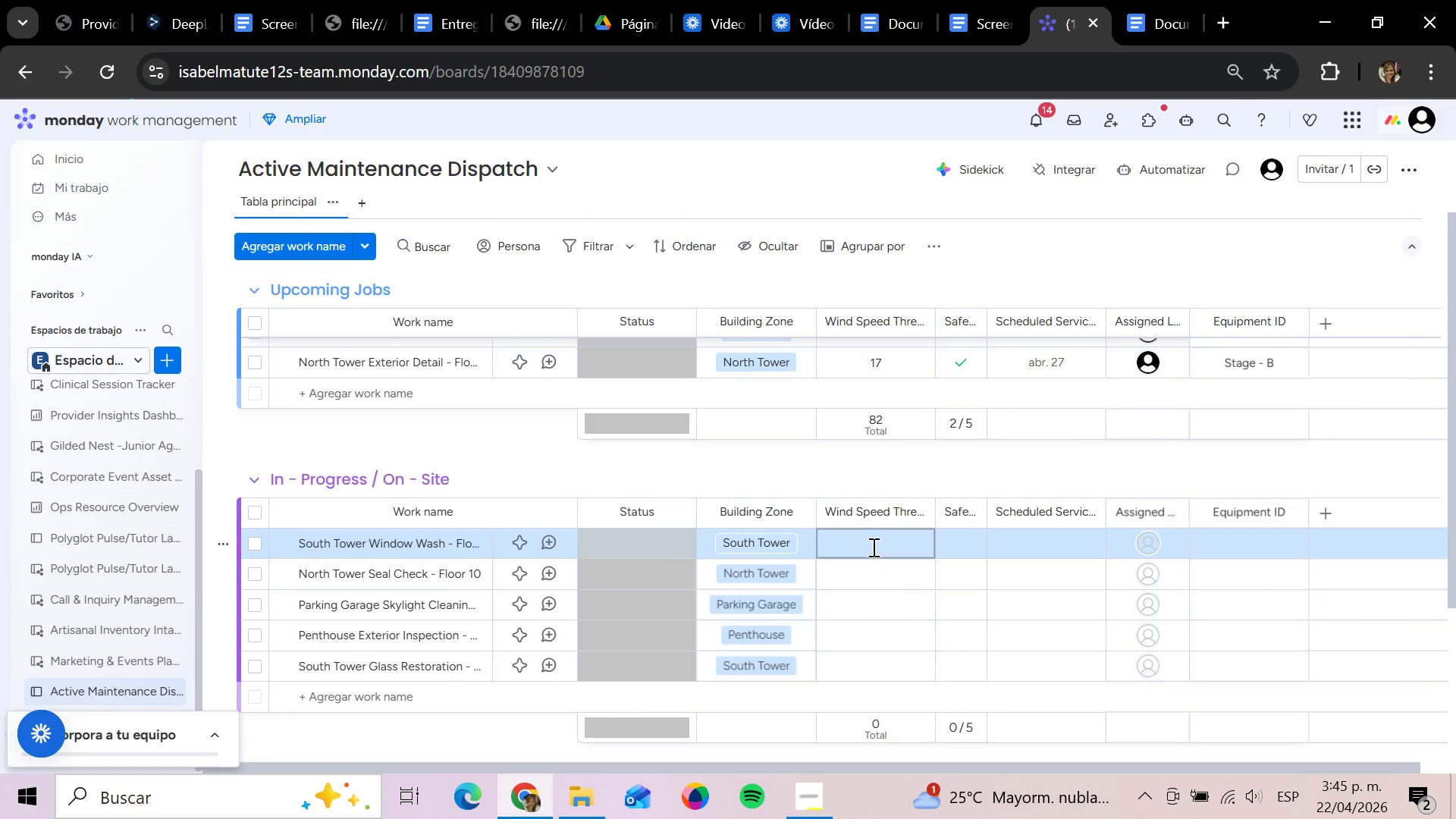 
key(1)
 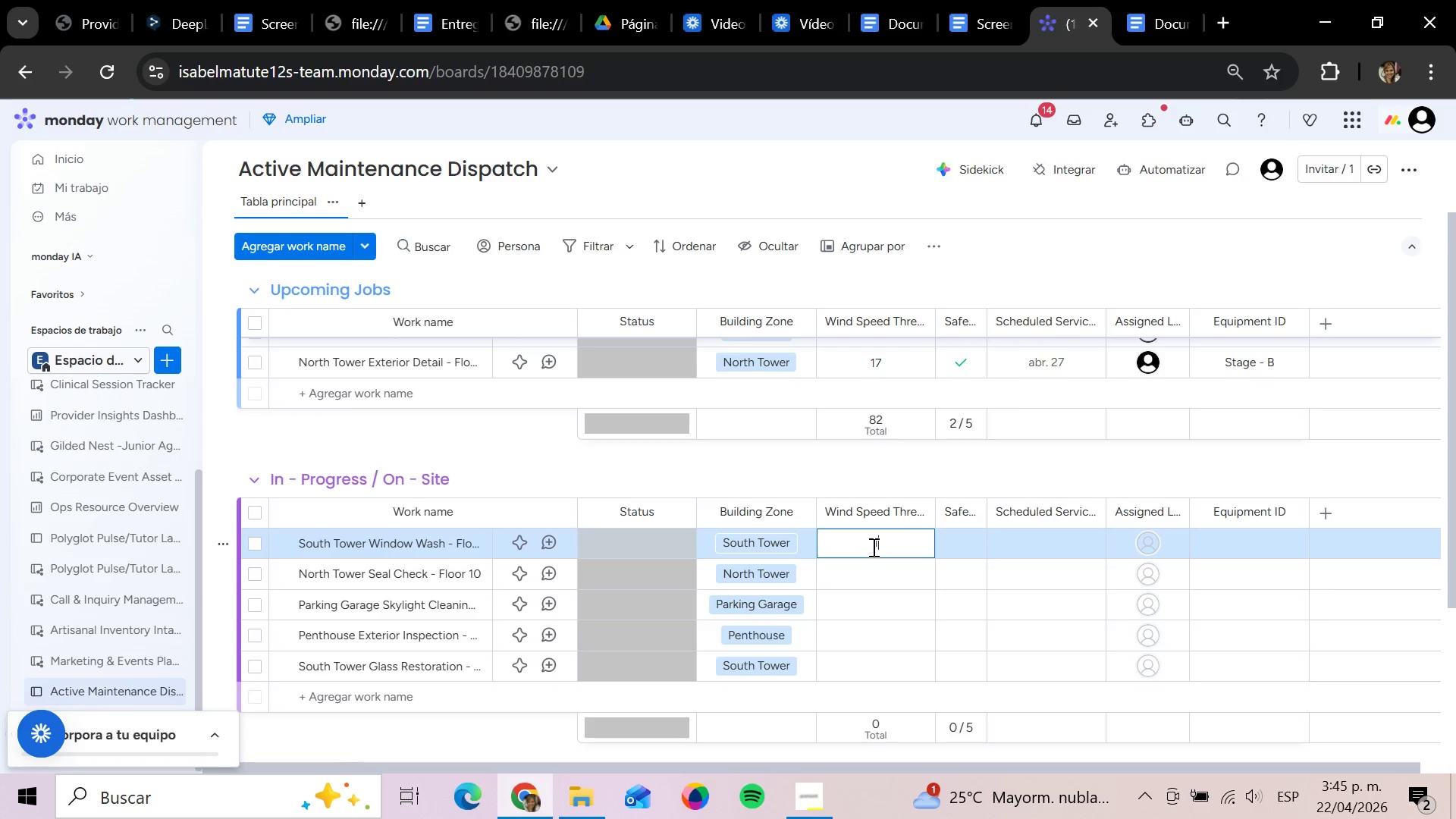 
key(6)
 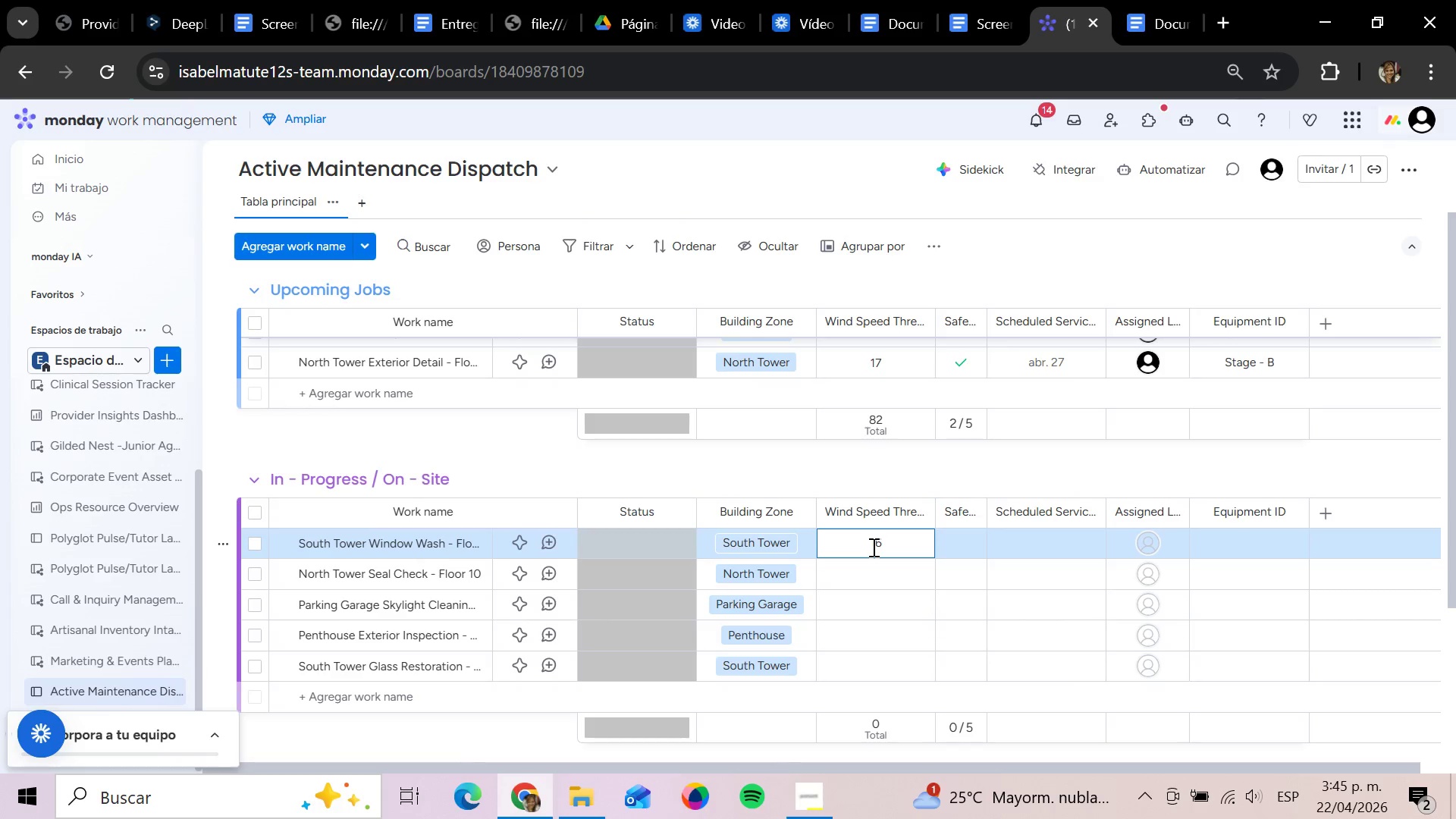 
key(Enter)
 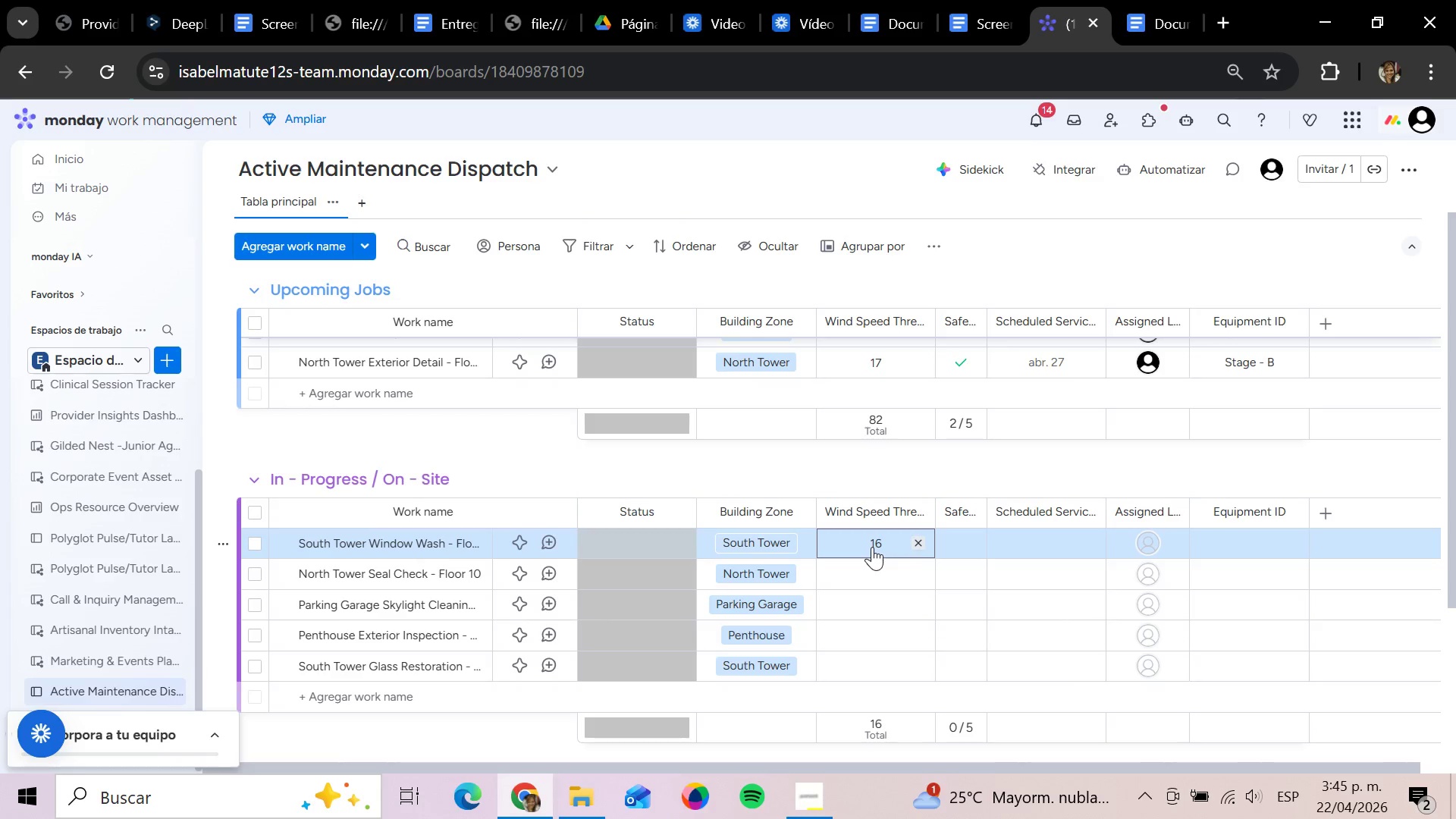 
key(ArrowDown)
 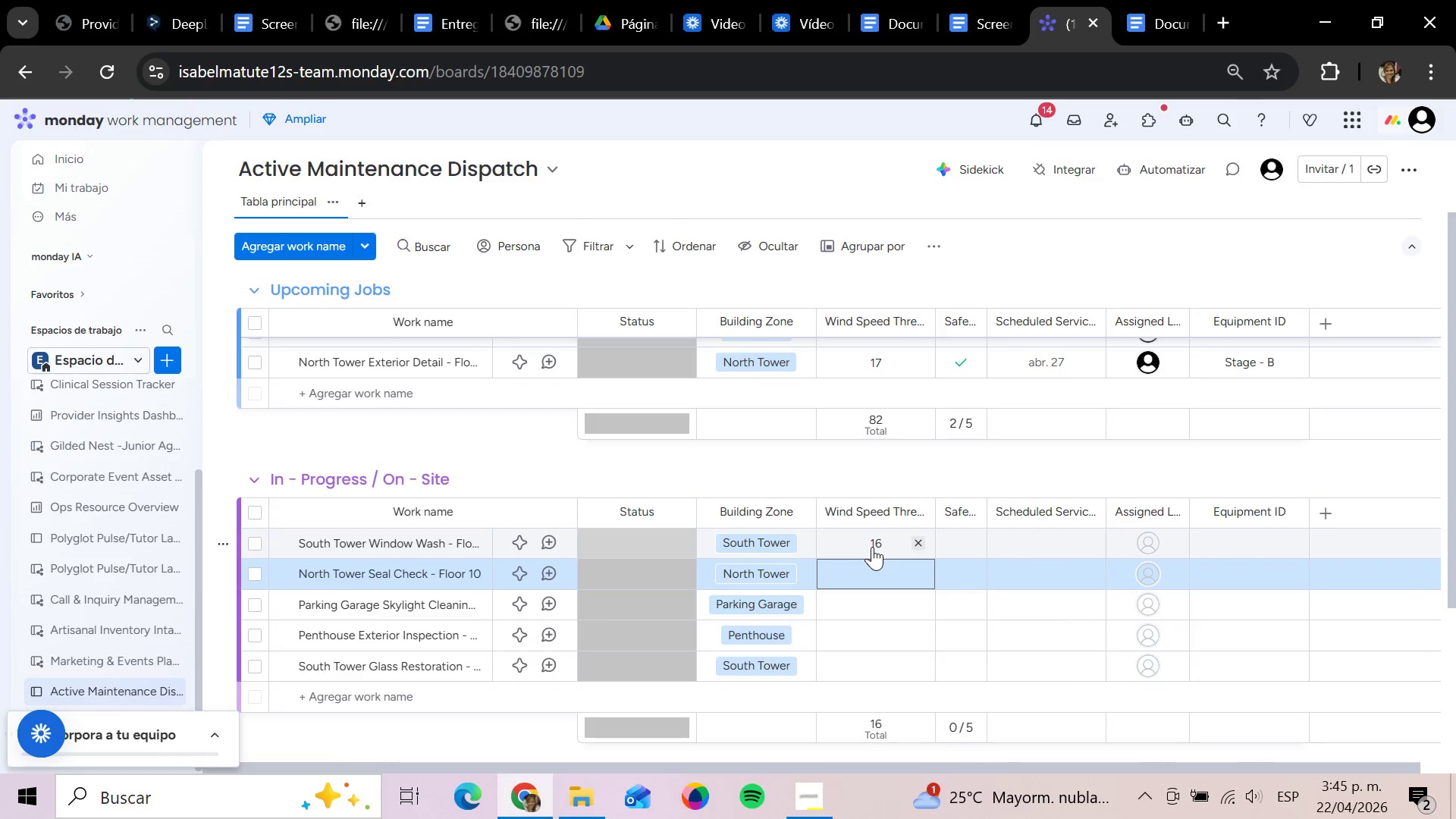 
key(Enter)
 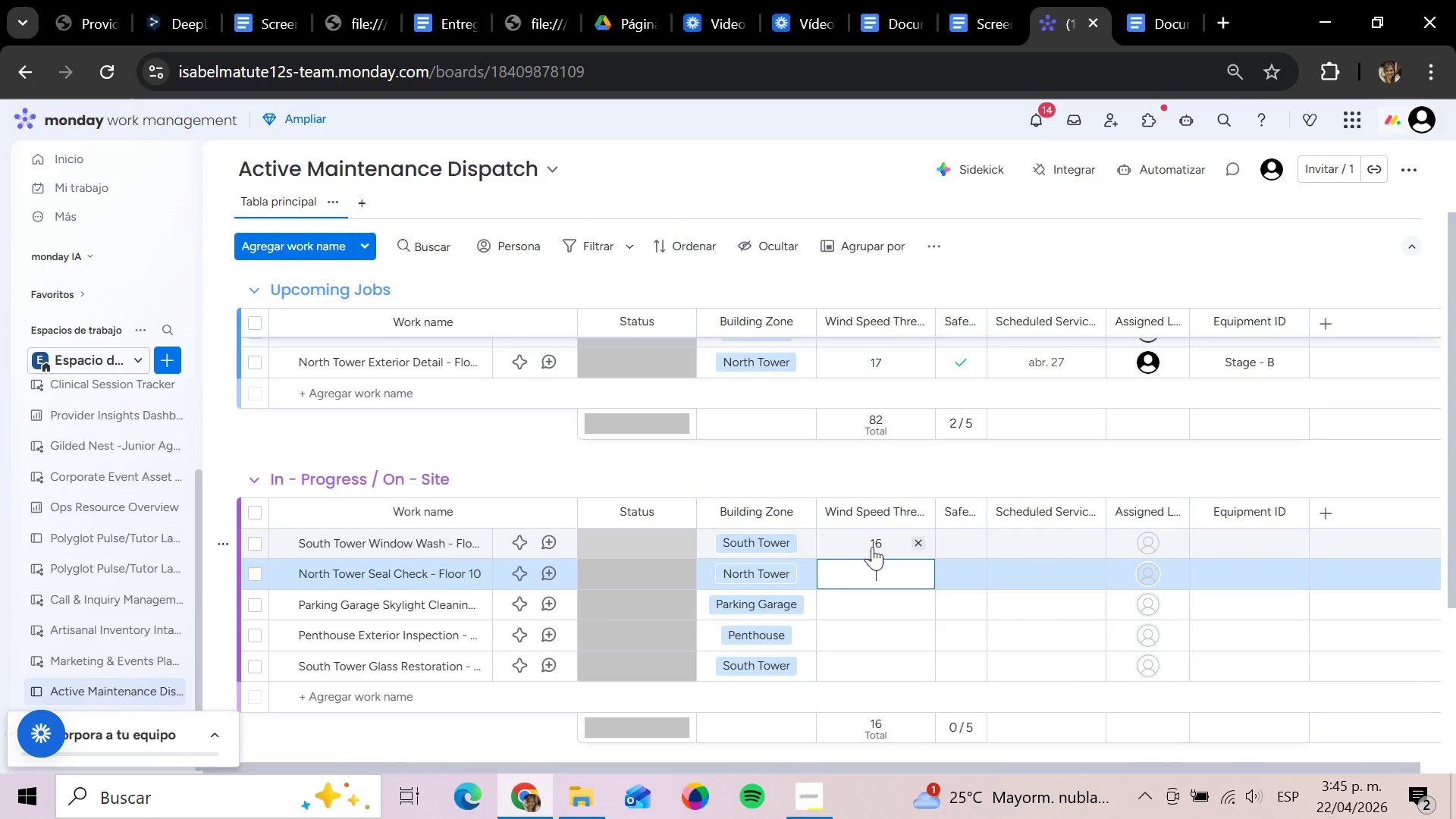 
type(14)
 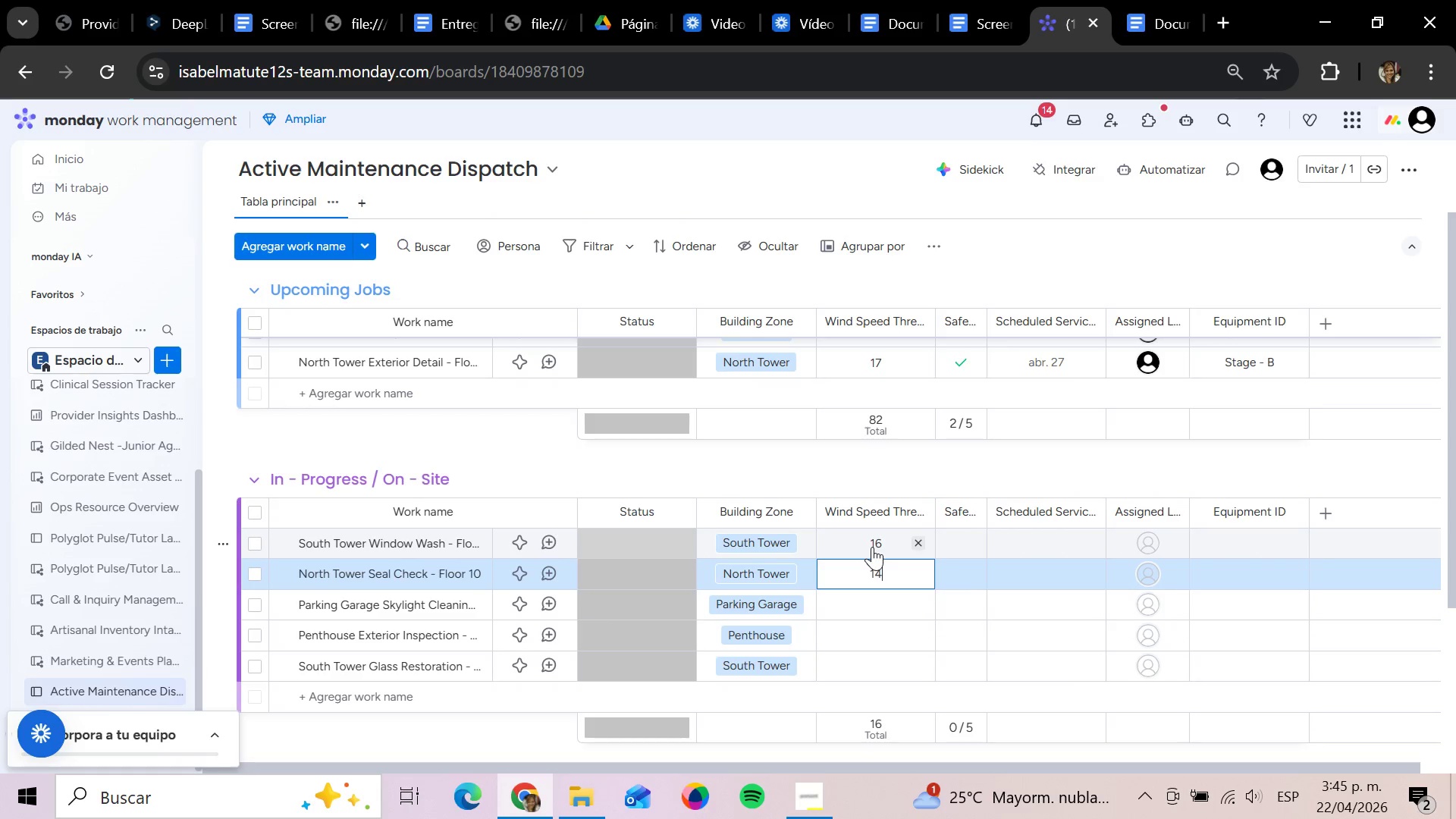 
key(Enter)
 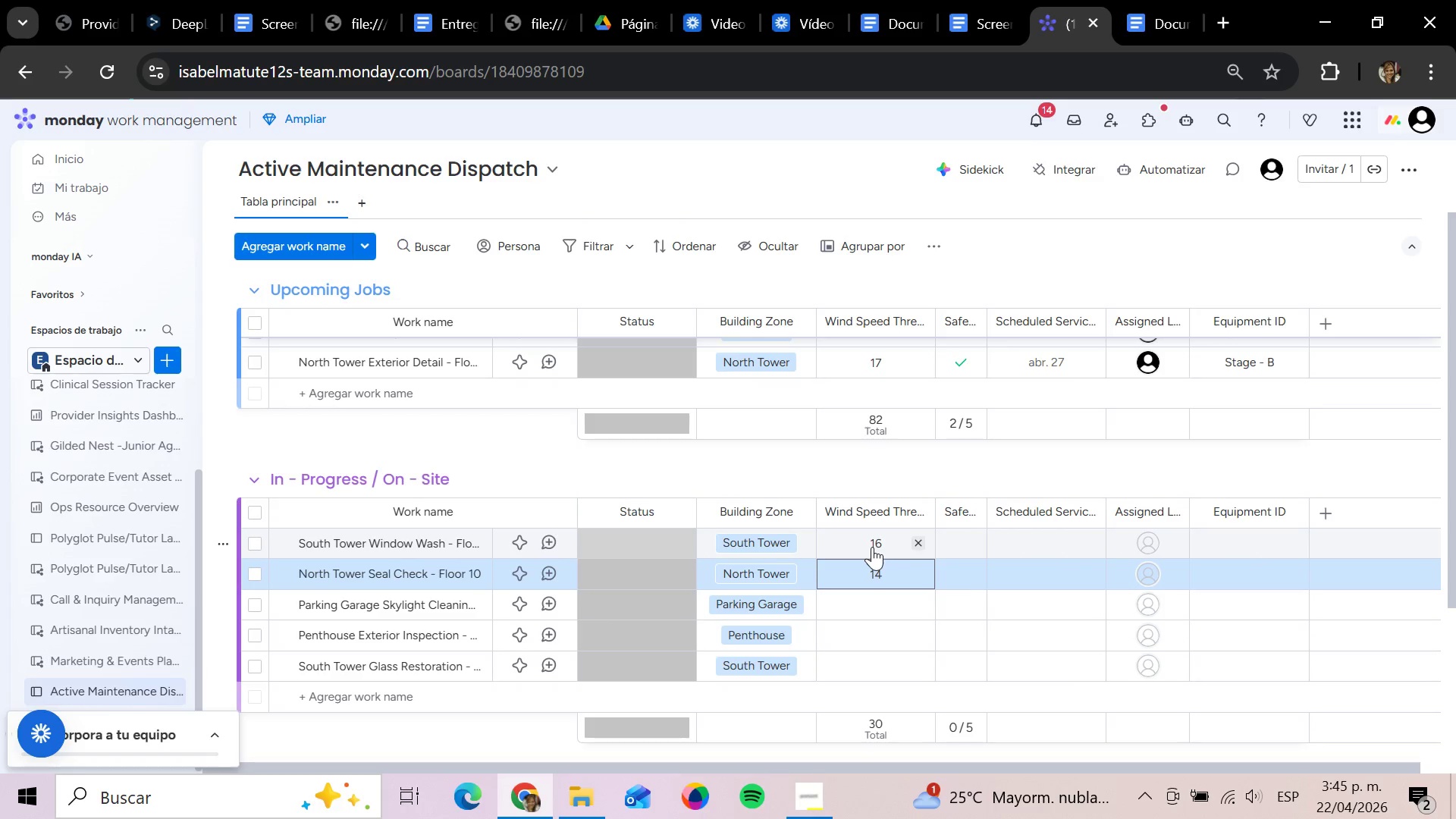 
key(ArrowDown)
 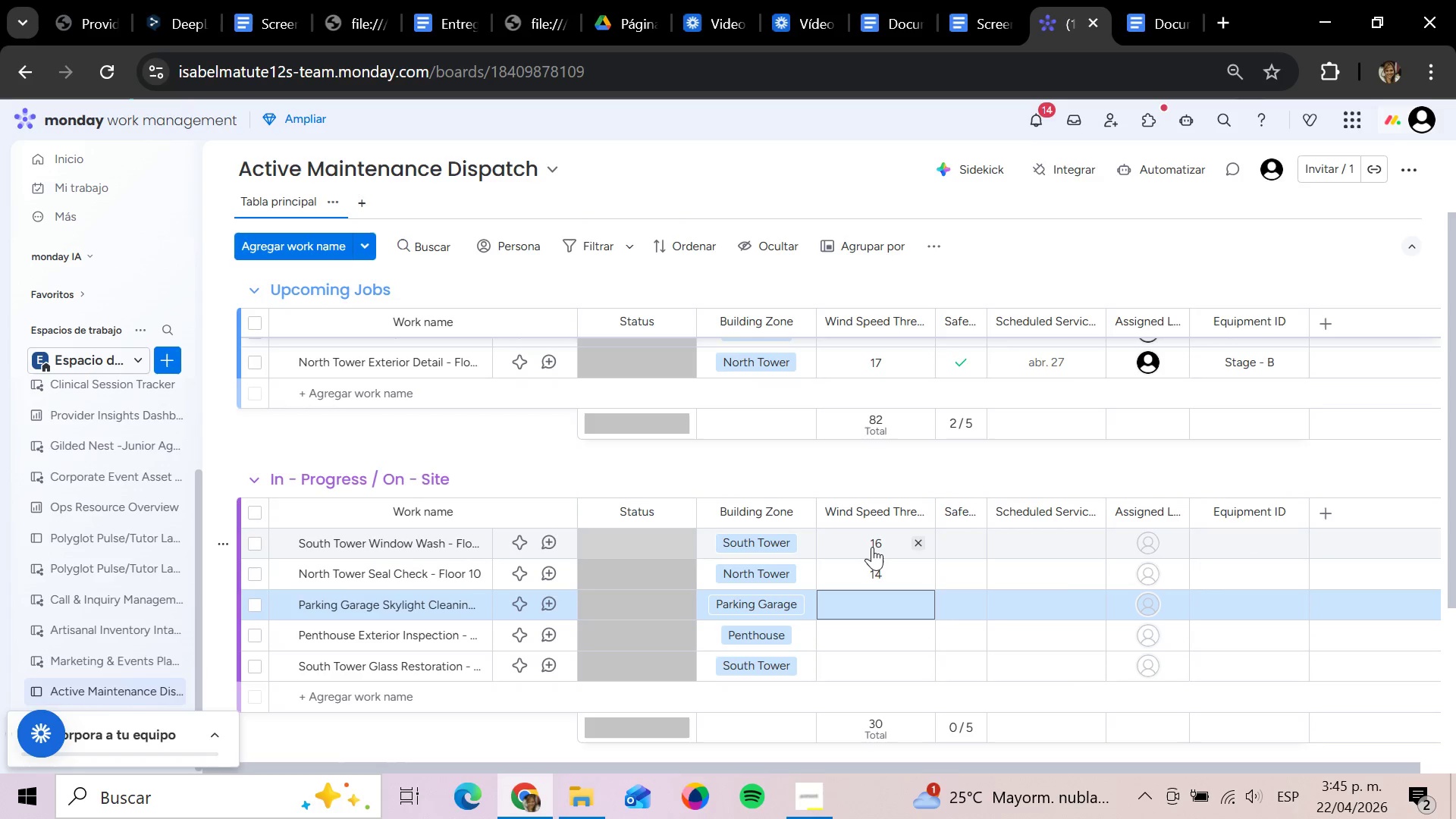 
key(Enter)
 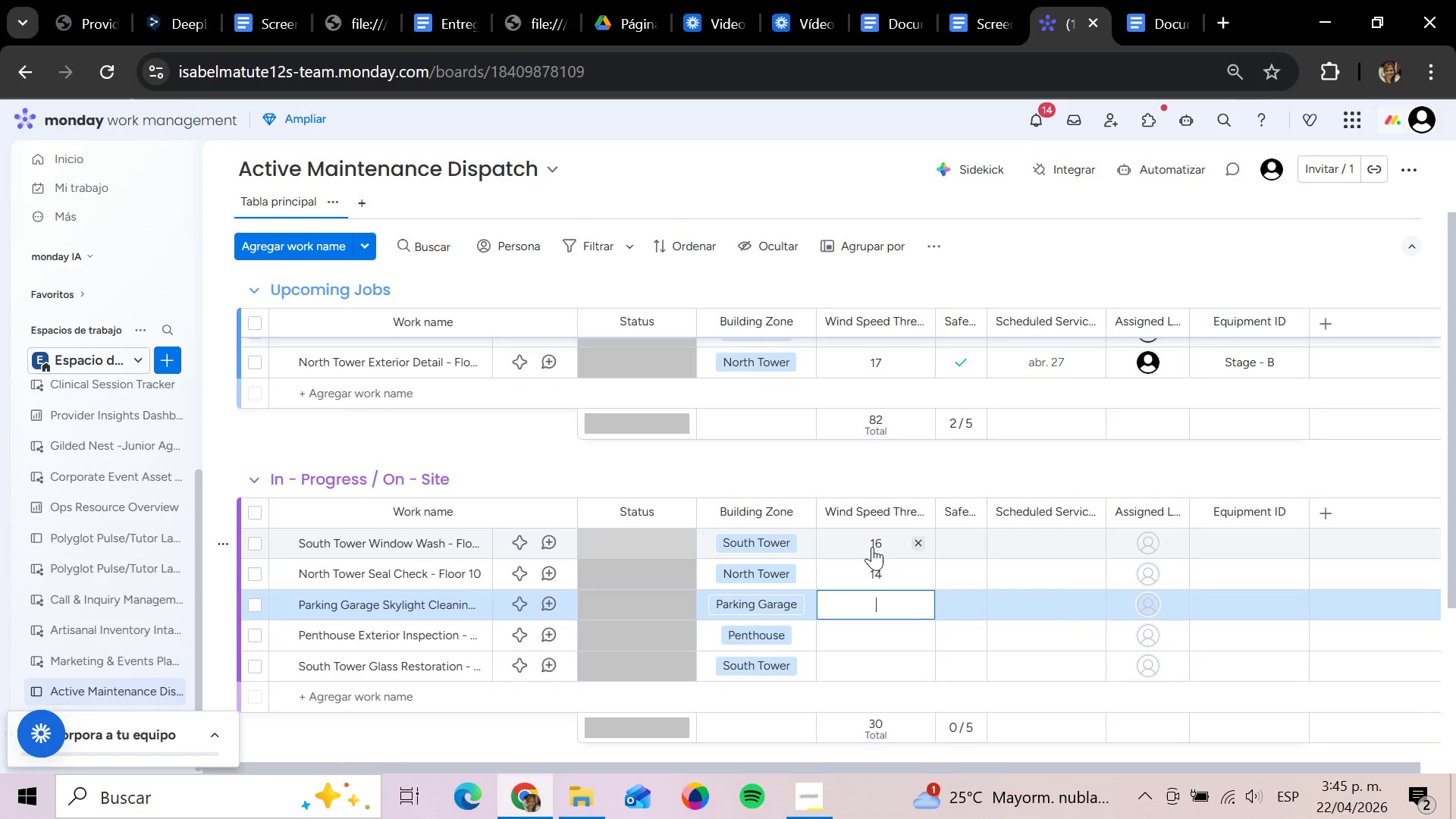 
type(19)
key(Backspace)
type(8)
 